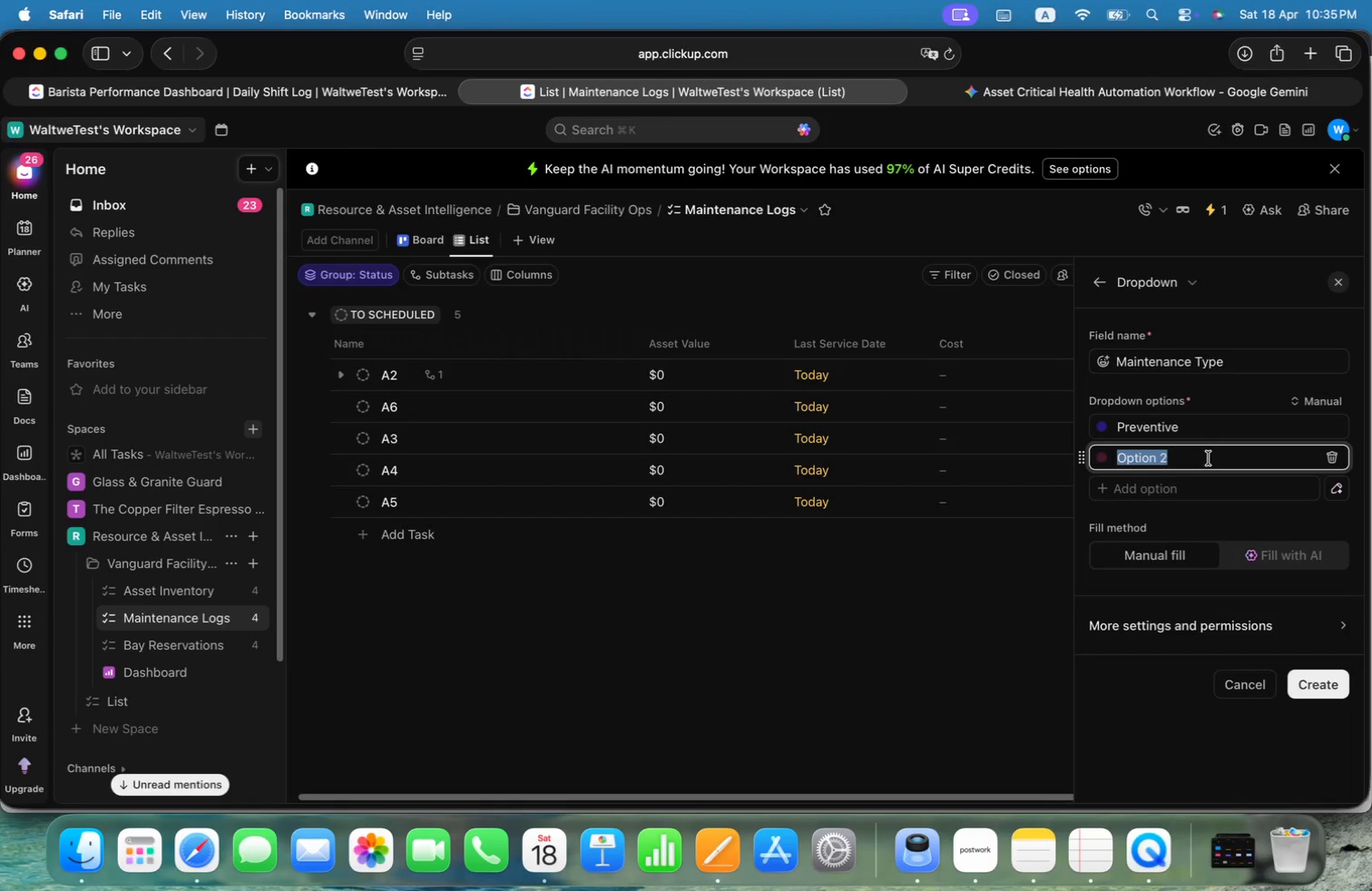 
type(Correctibe)
key(Backspace)
key(Backspace)
type(vw)
key(Backspace)
type(e)
 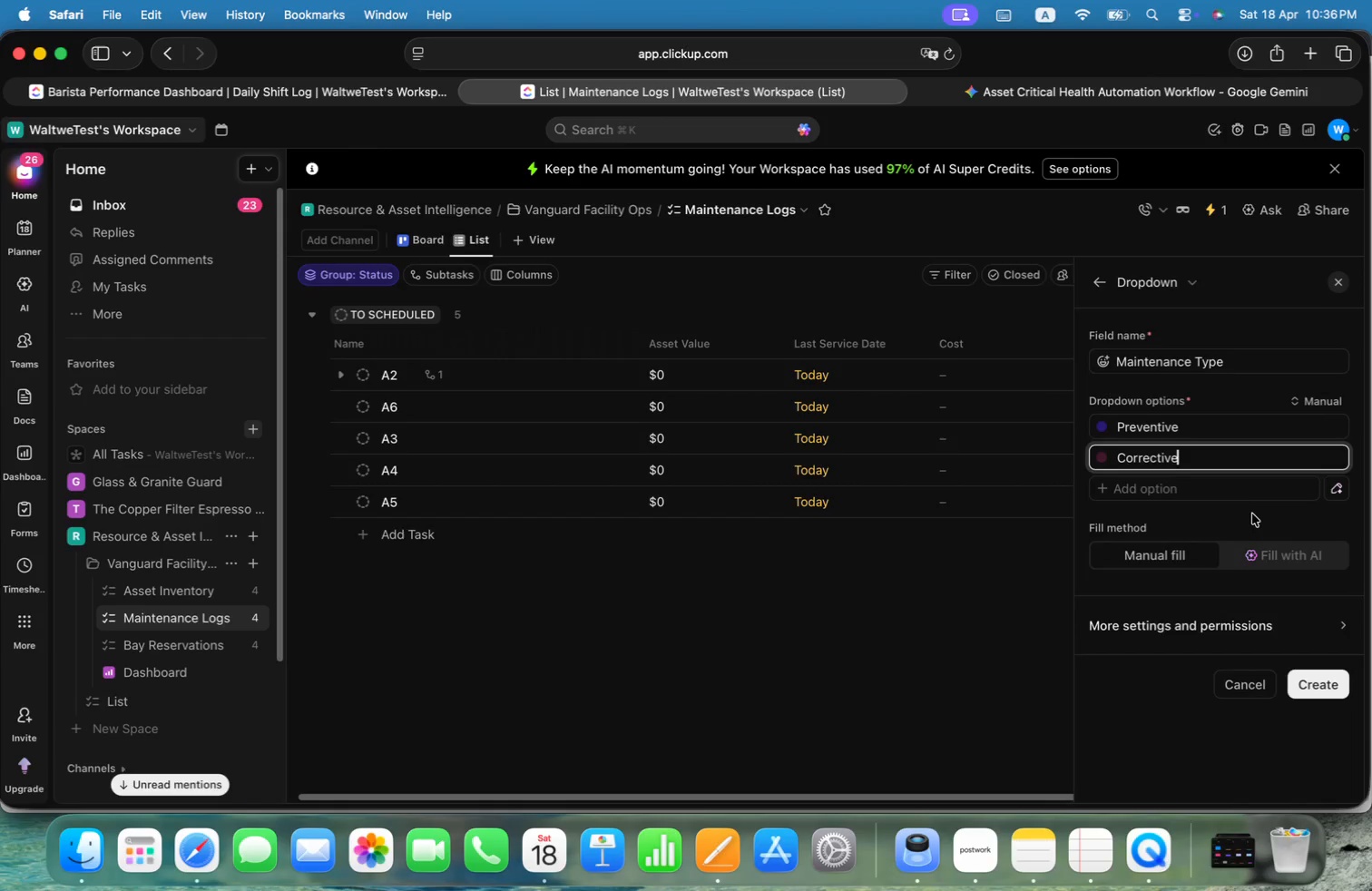 
scroll: coordinate [1204, 548], scroll_direction: down, amount: 3.0
 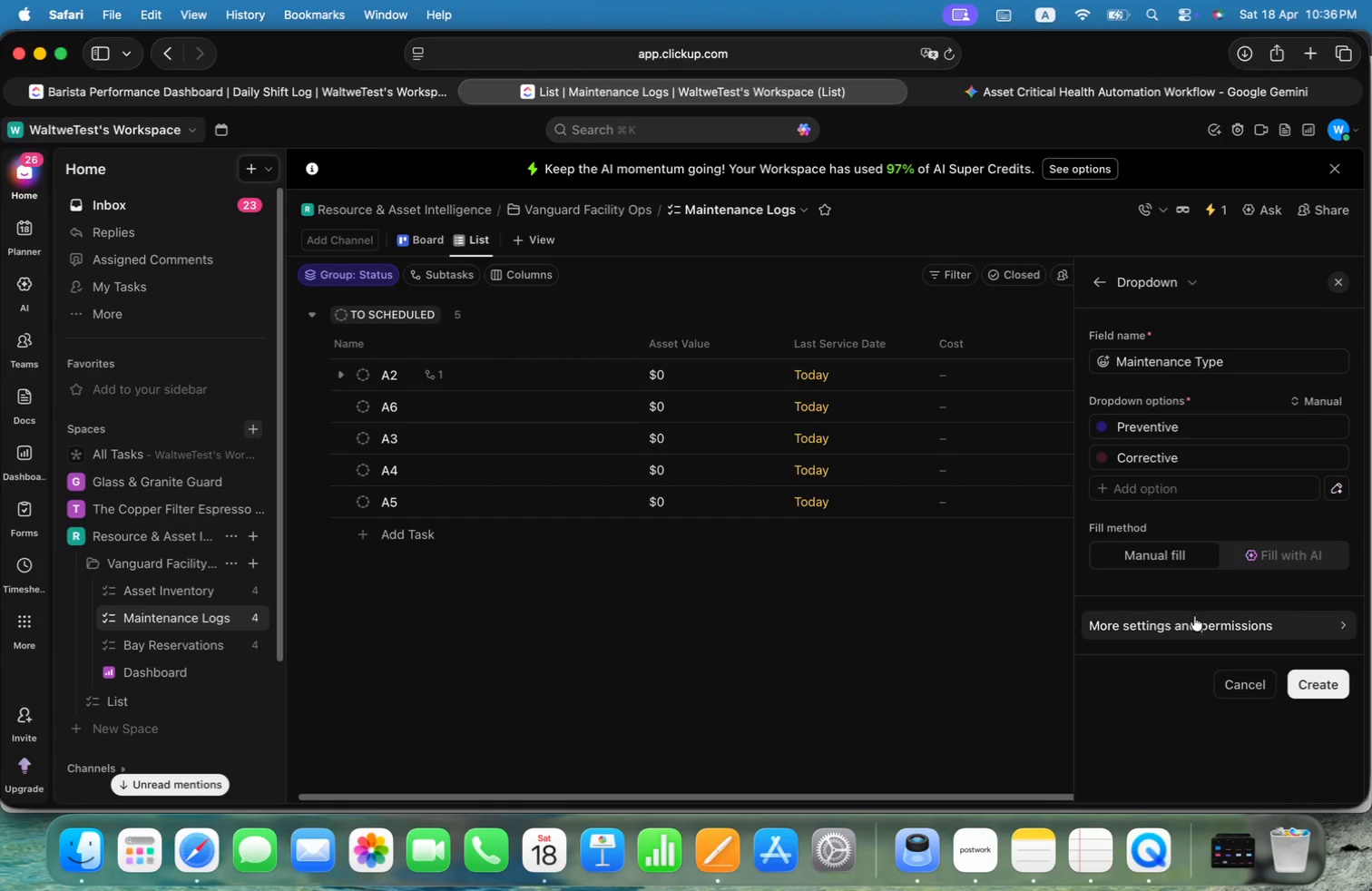 
left_click([1194, 627])
 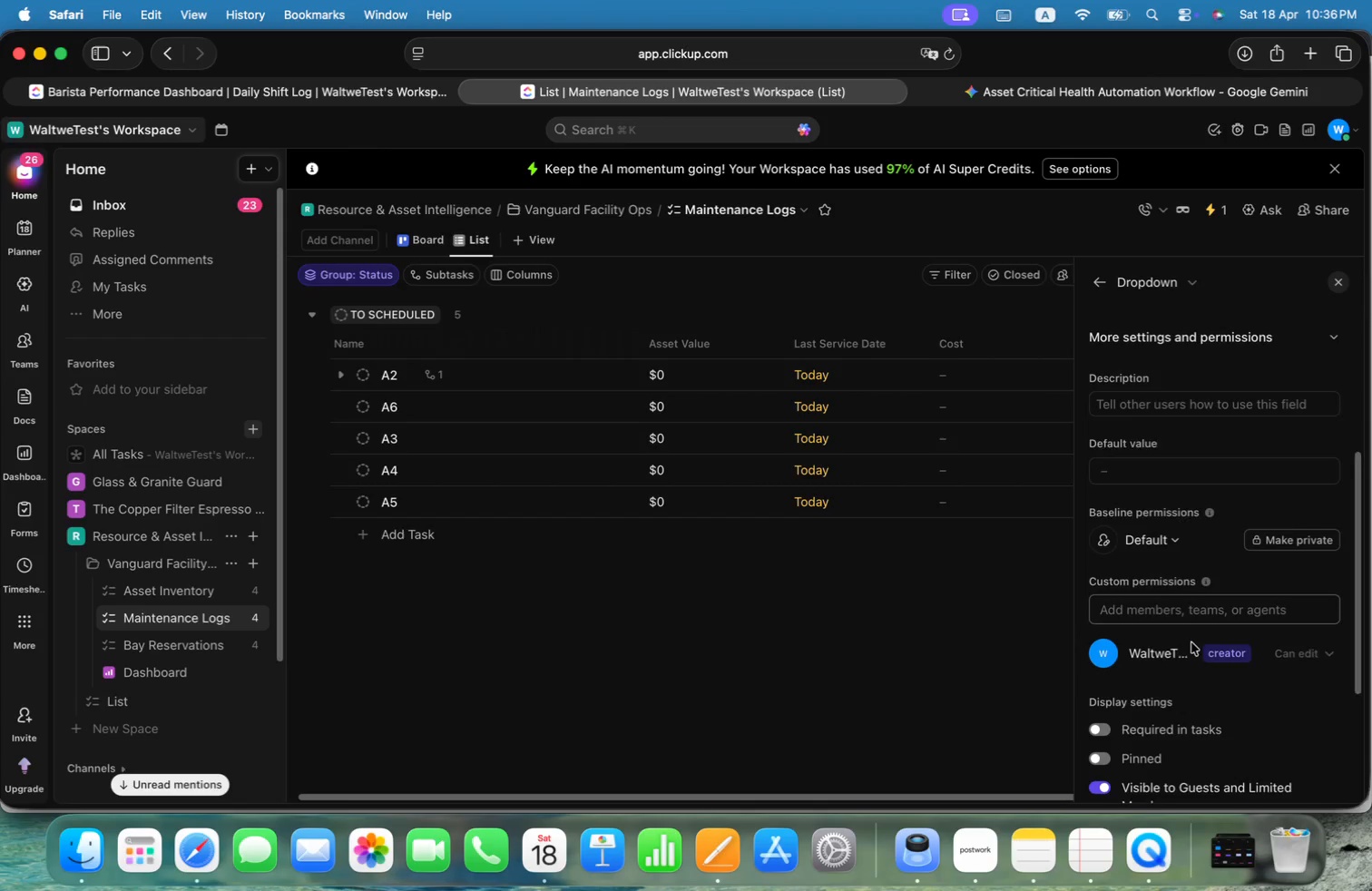 
scroll: coordinate [1192, 612], scroll_direction: down, amount: 1.0
 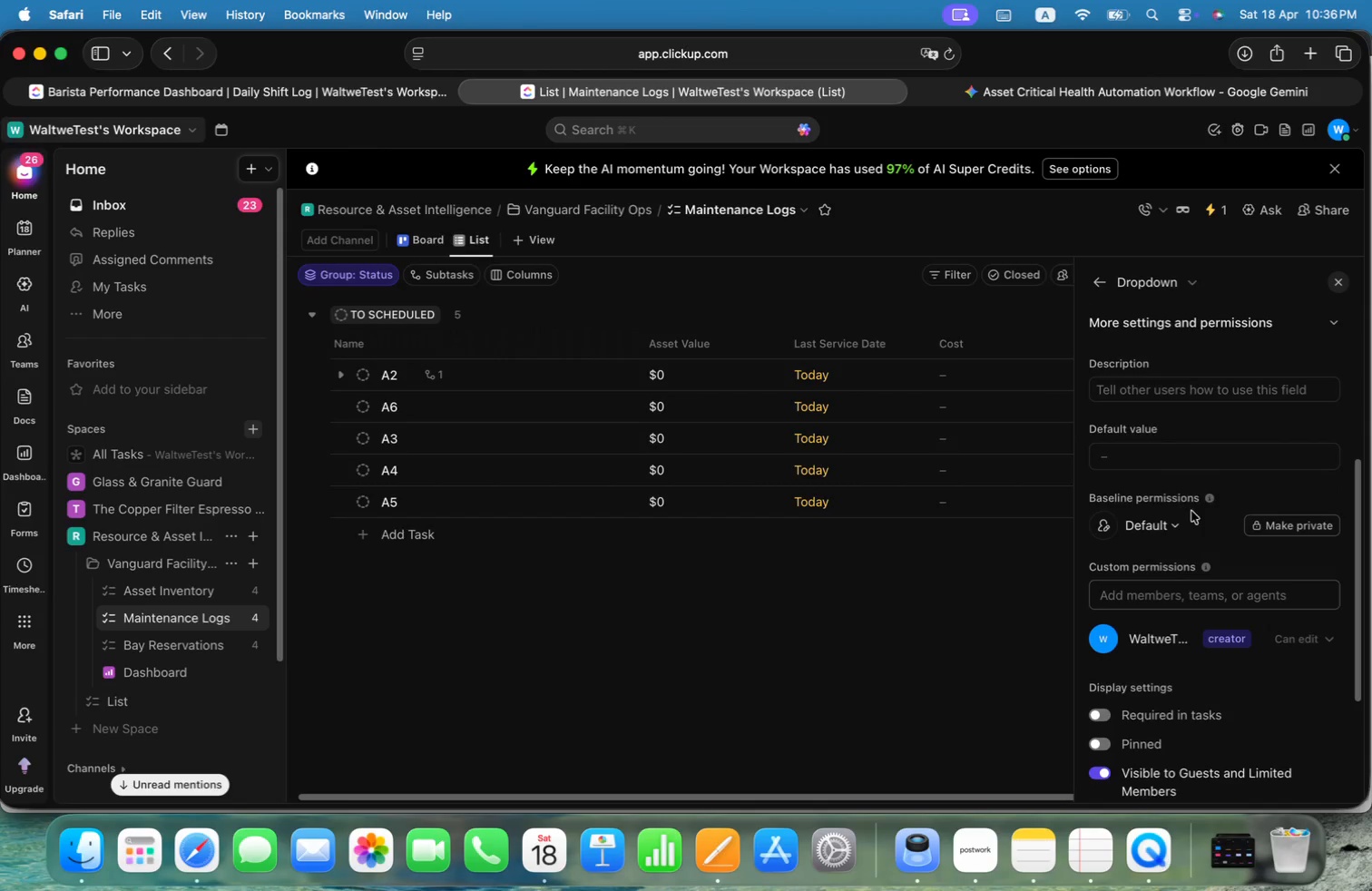 
left_click([1190, 469])
 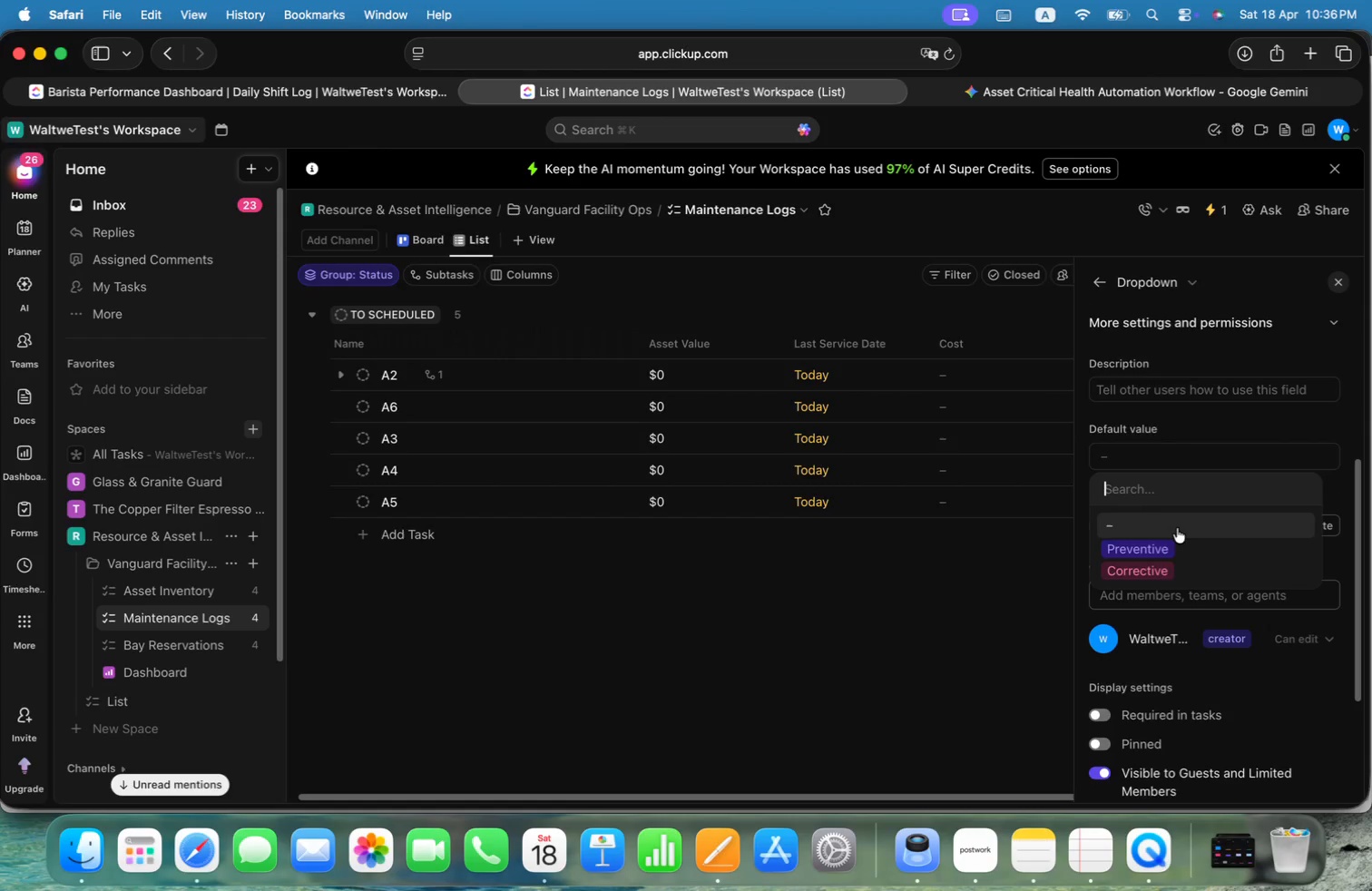 
left_click([1173, 538])
 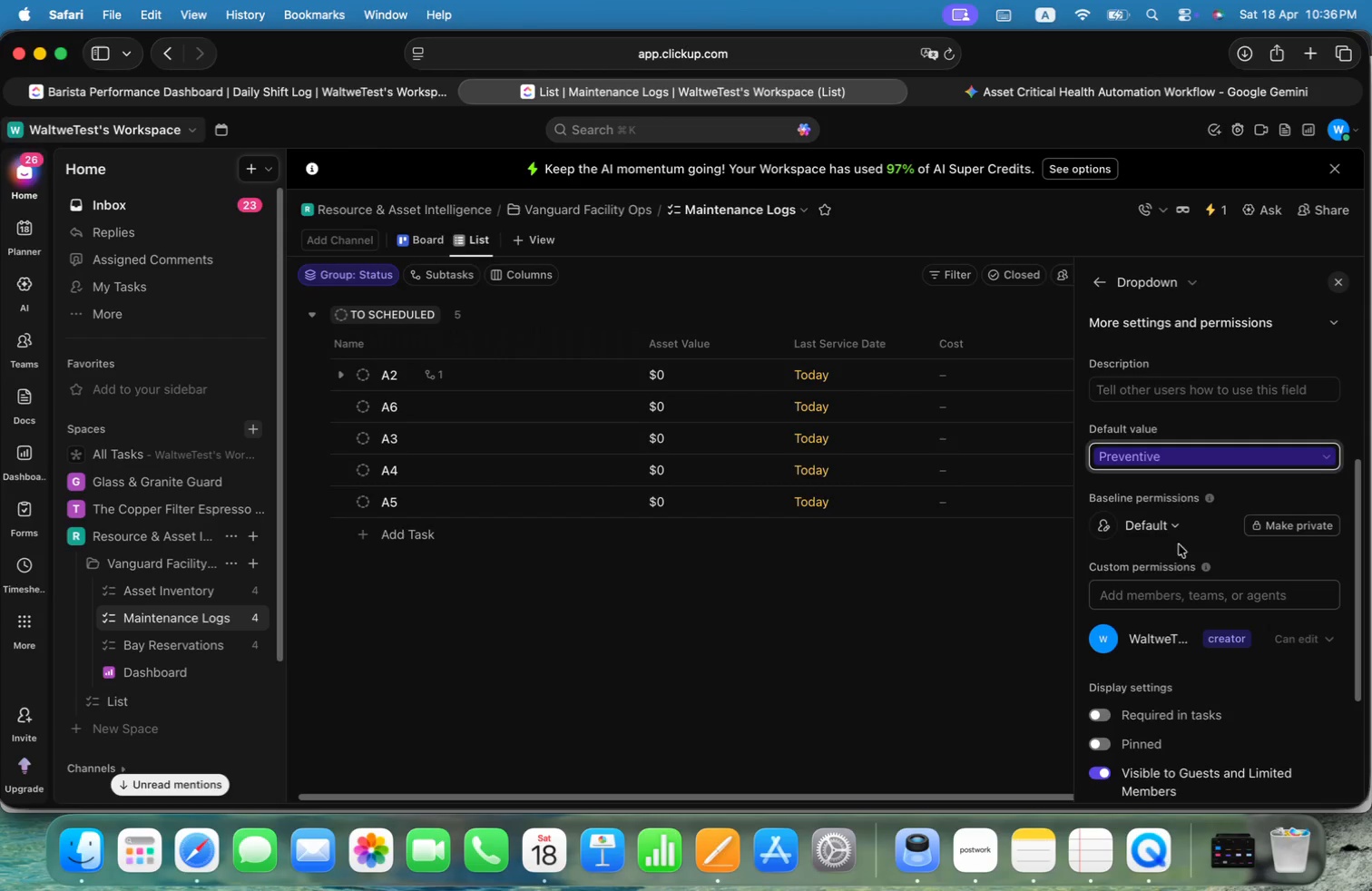 
scroll: coordinate [1193, 557], scroll_direction: down, amount: 5.0
 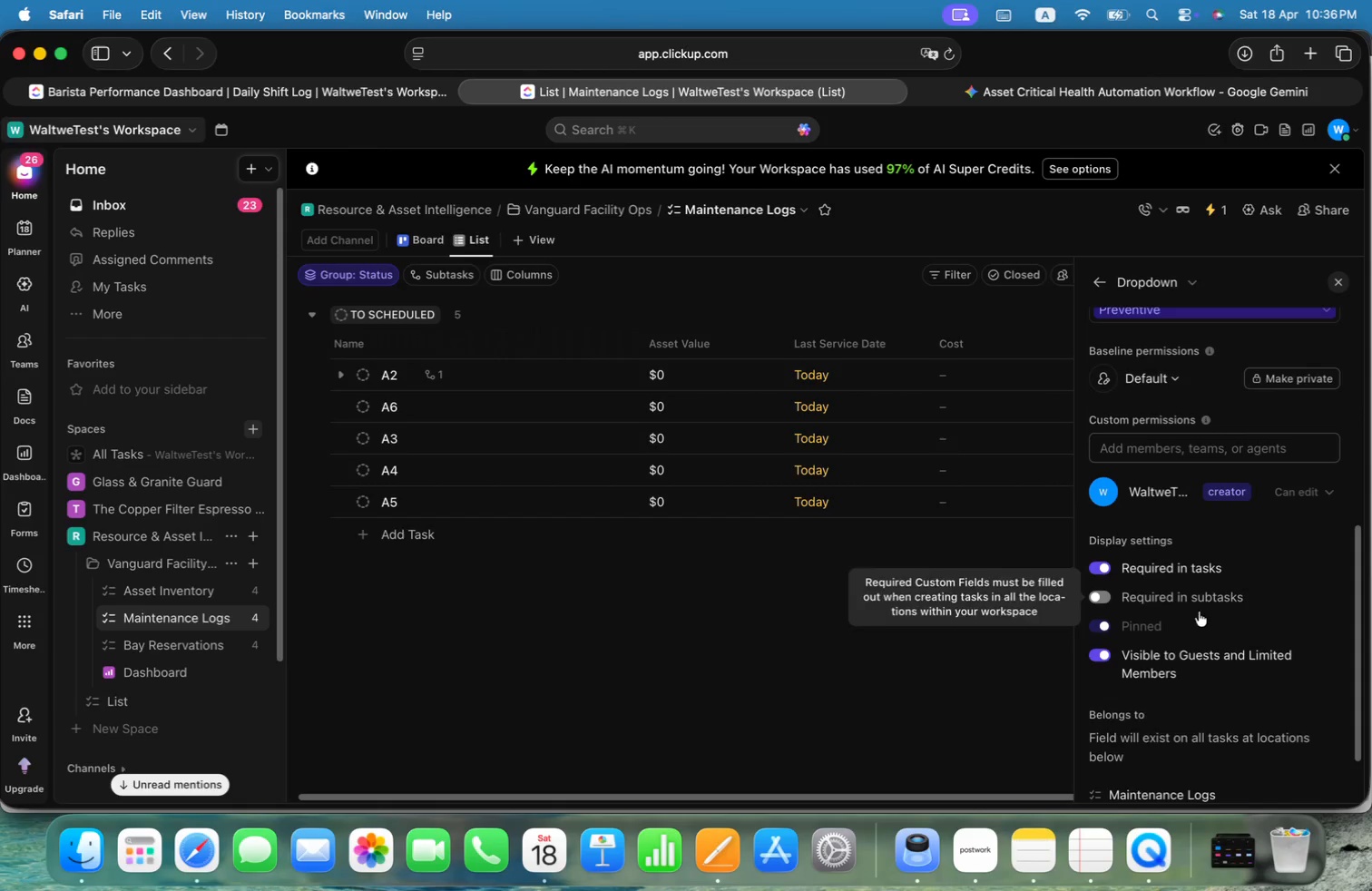 
scroll: coordinate [1208, 622], scroll_direction: up, amount: 5.0
 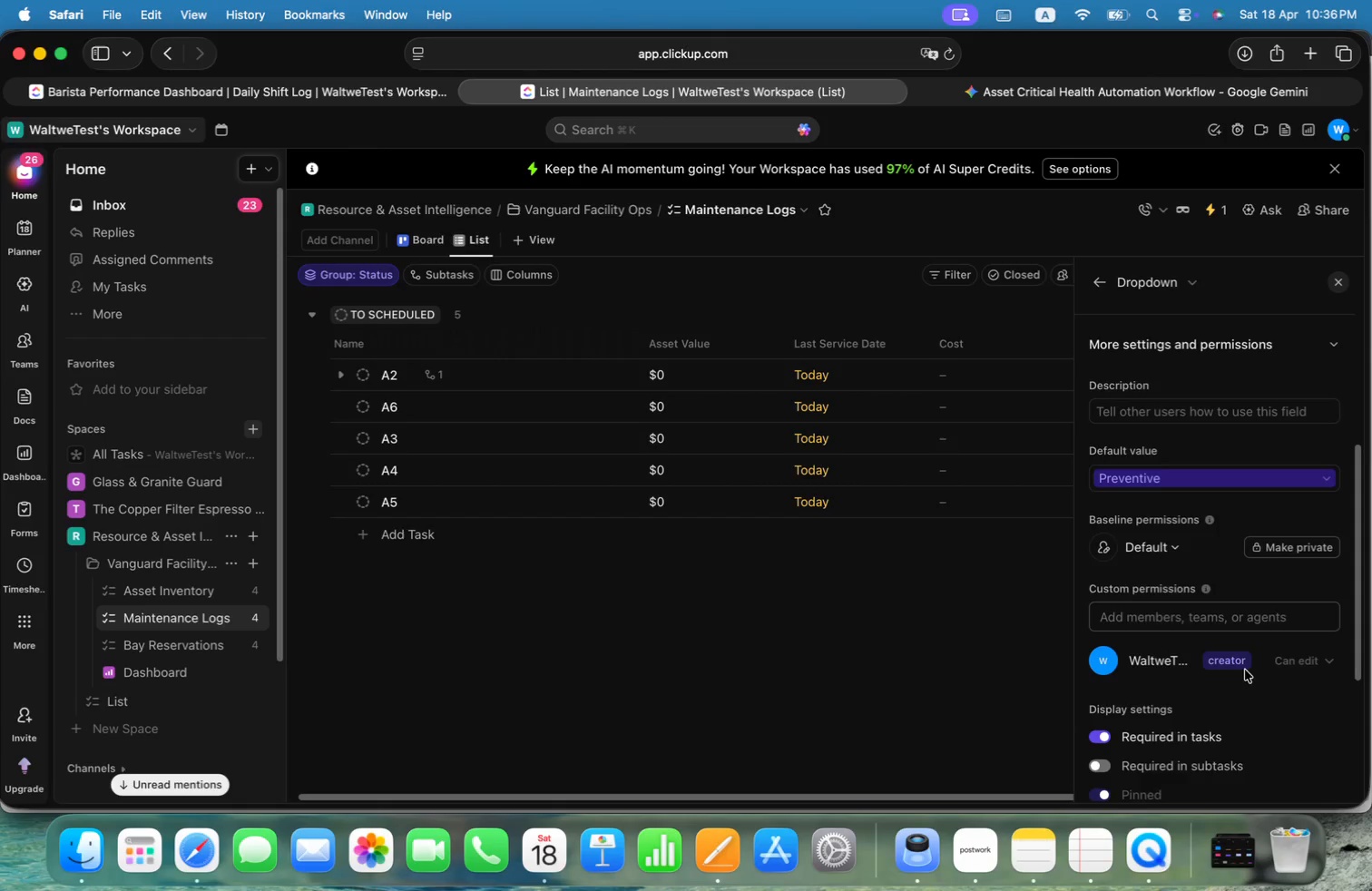 
scroll: coordinate [1260, 664], scroll_direction: down, amount: 21.0
 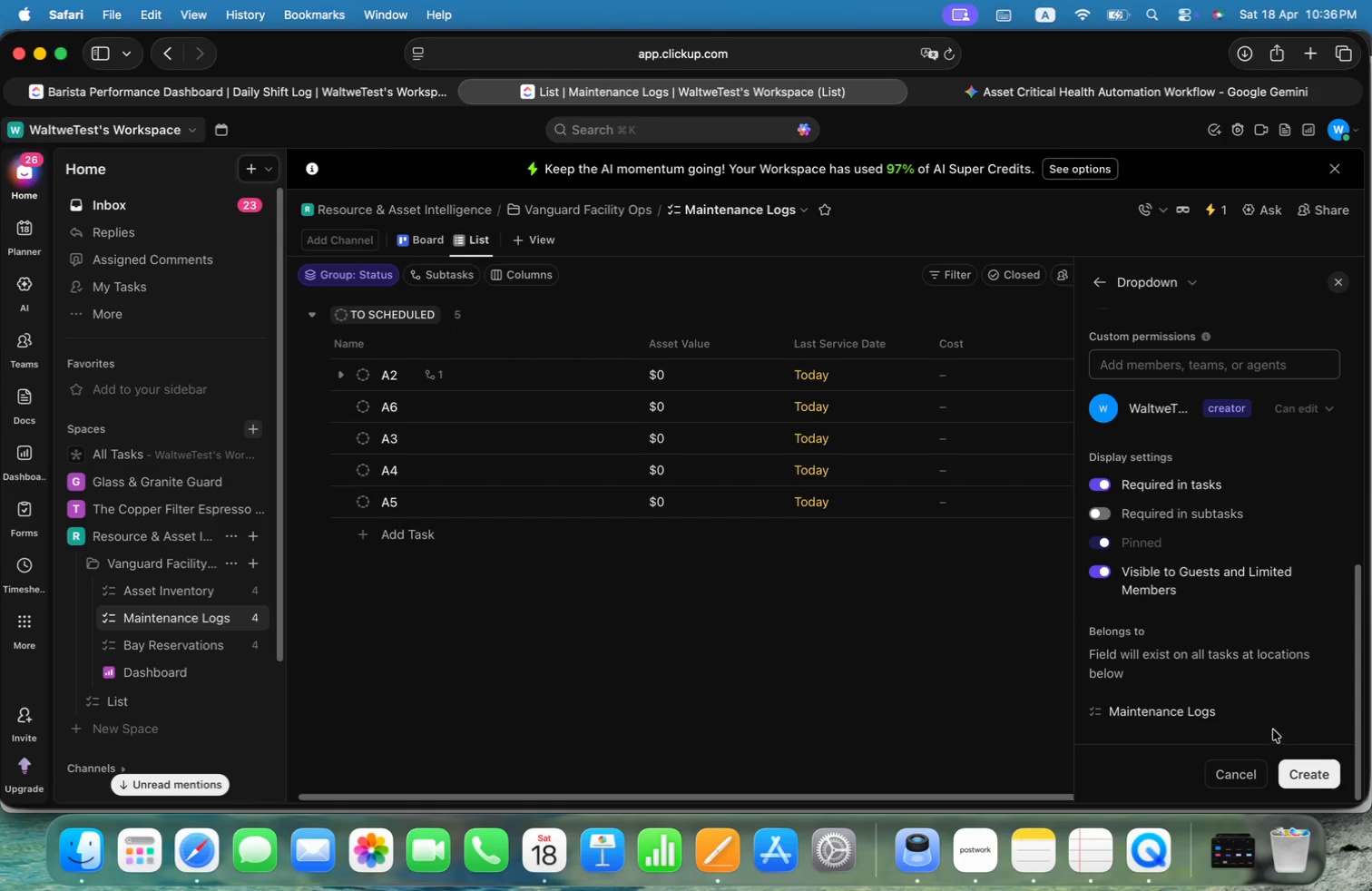 
scroll: coordinate [1269, 689], scroll_direction: up, amount: 16.0
 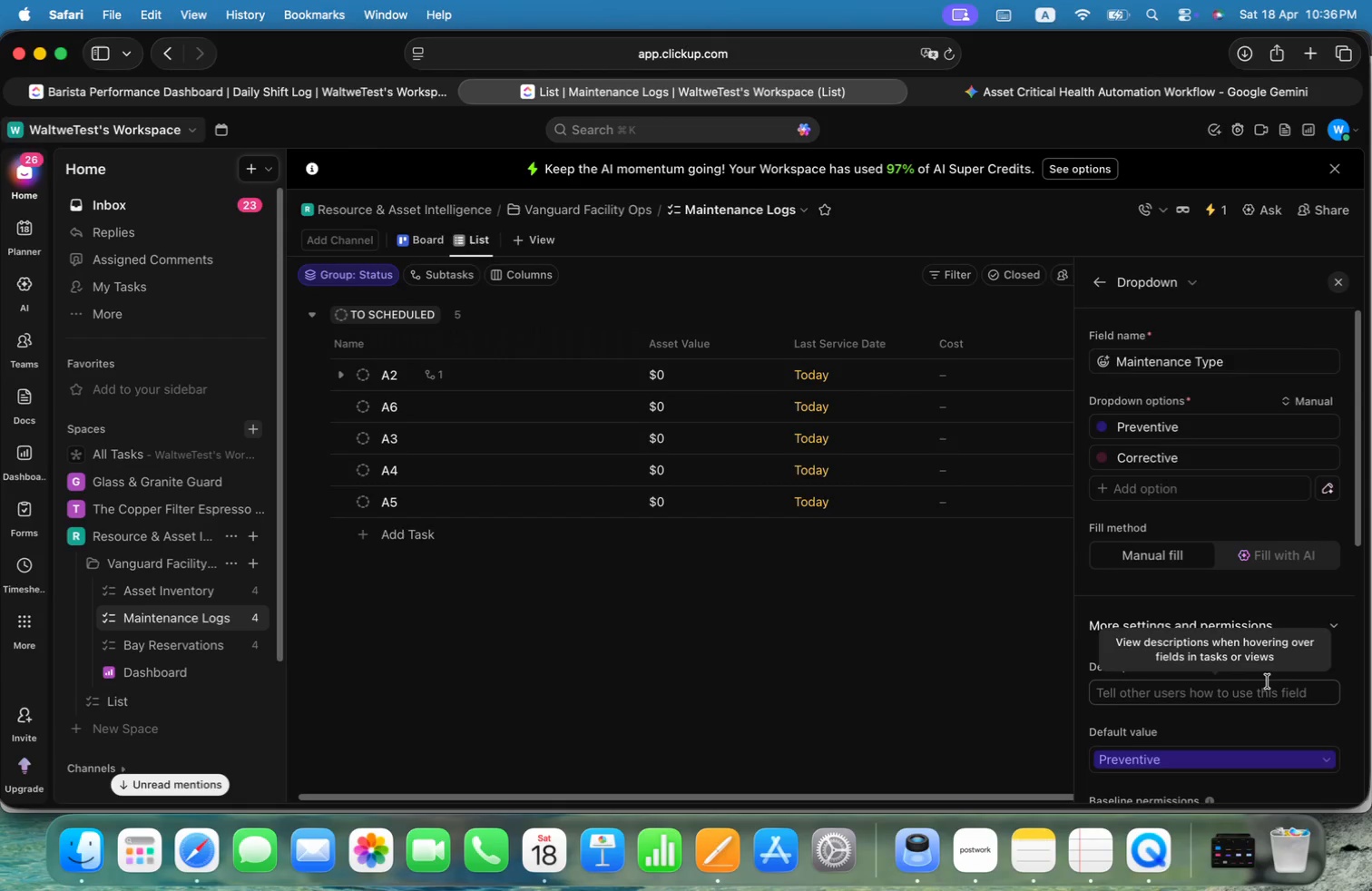 
scroll: coordinate [1268, 681], scroll_direction: down, amount: 16.0
 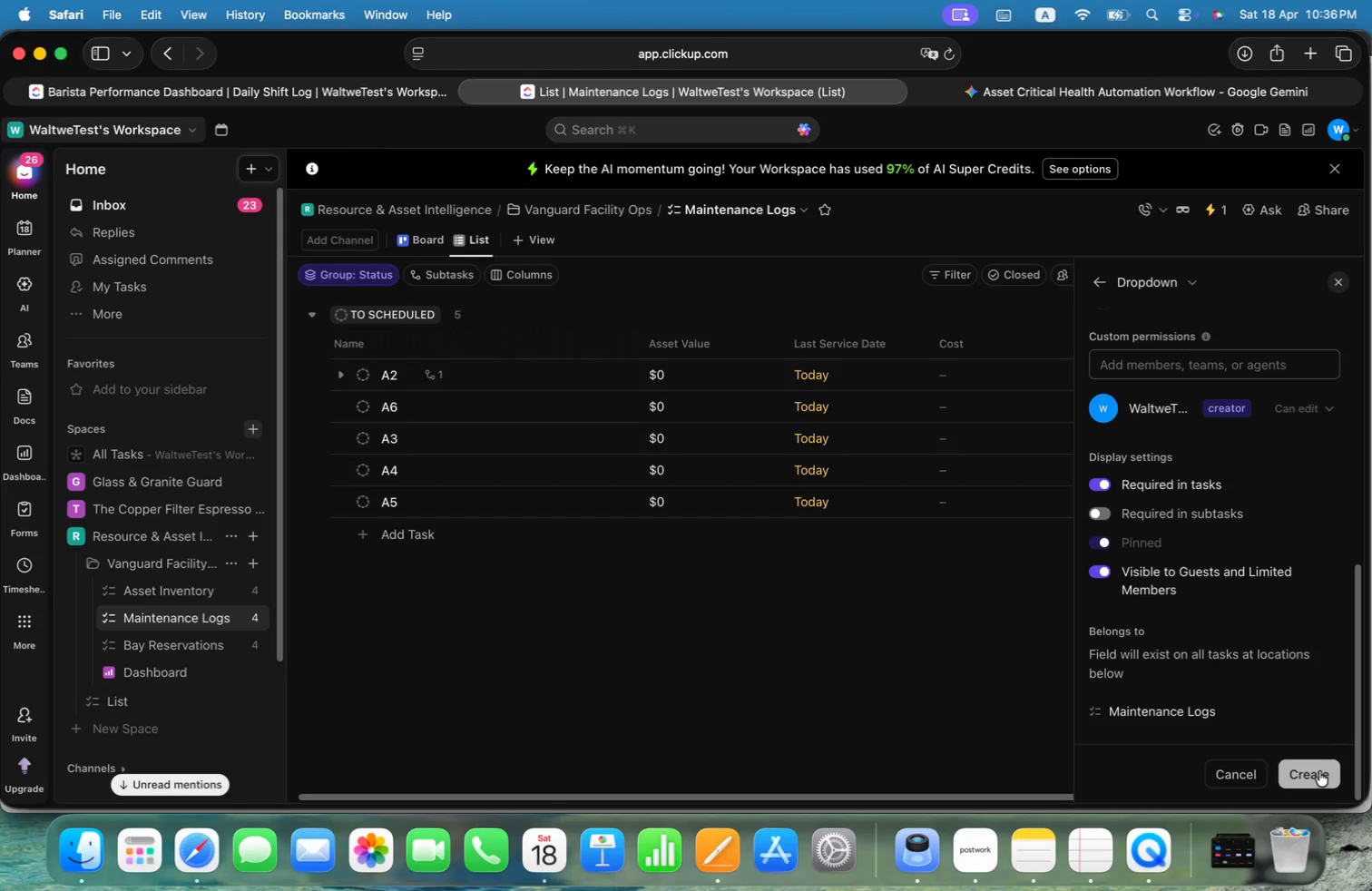 
left_click([1319, 774])
 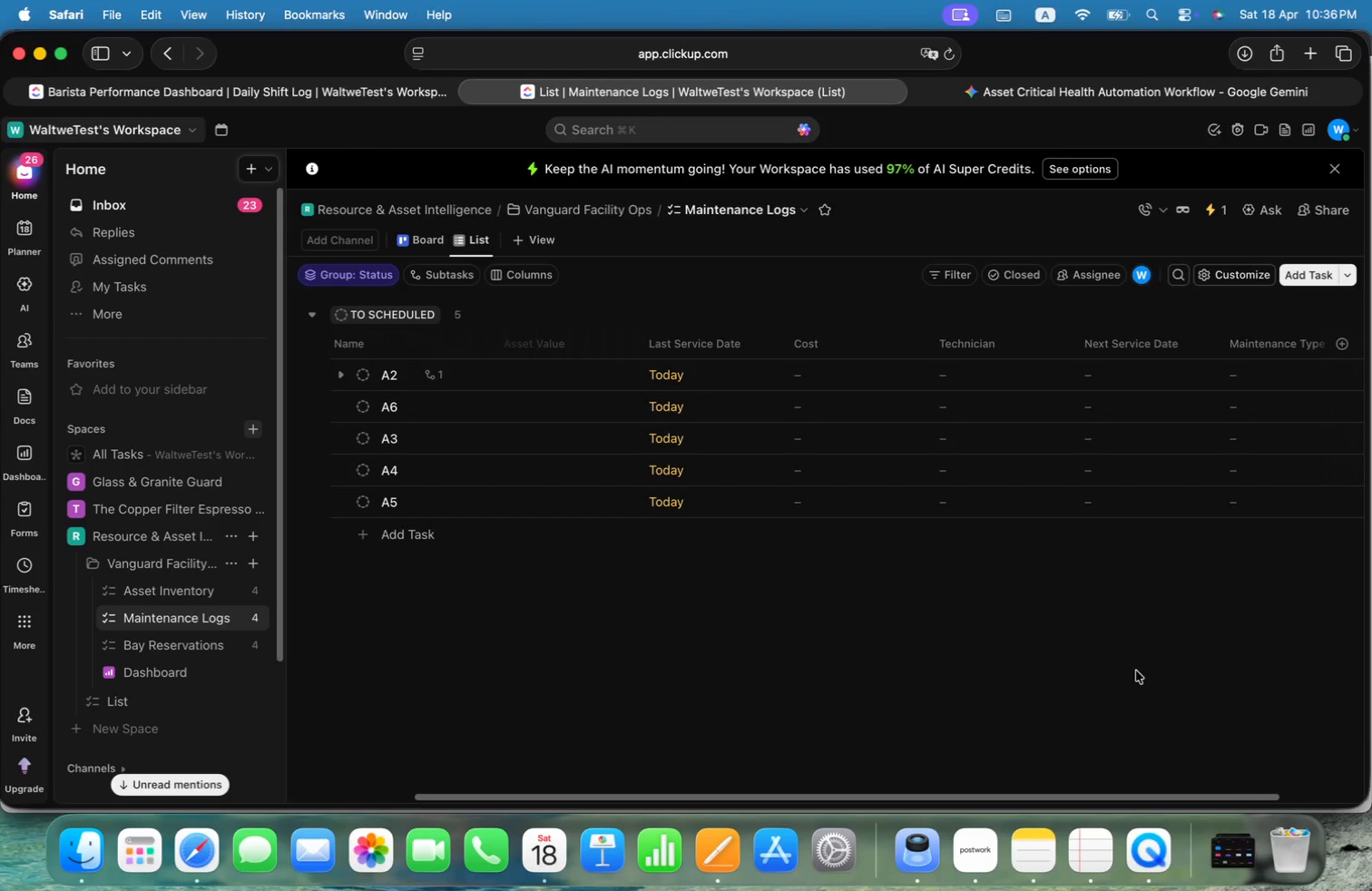 
wait(20.9)
 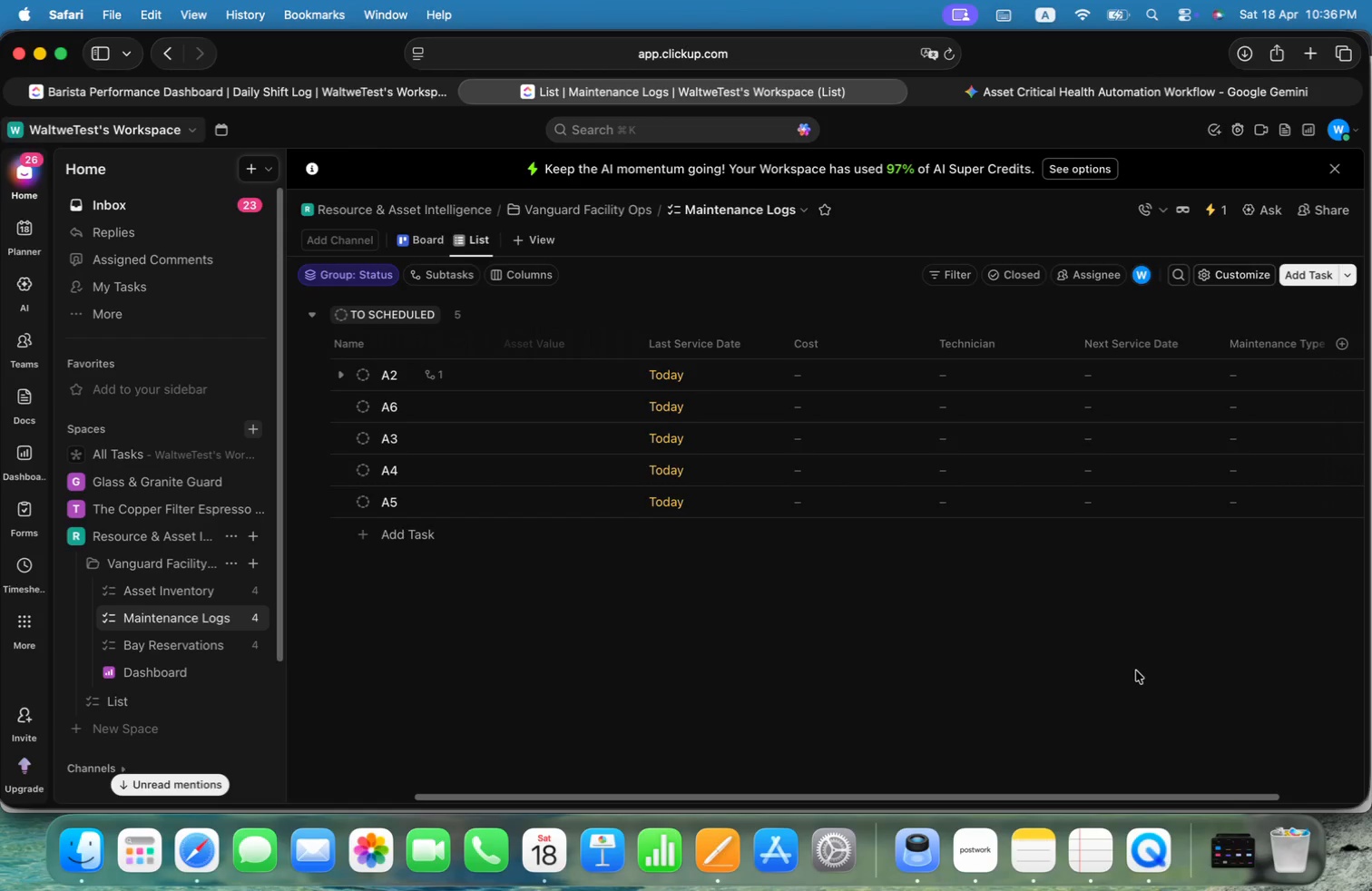 
left_click([173, 597])
 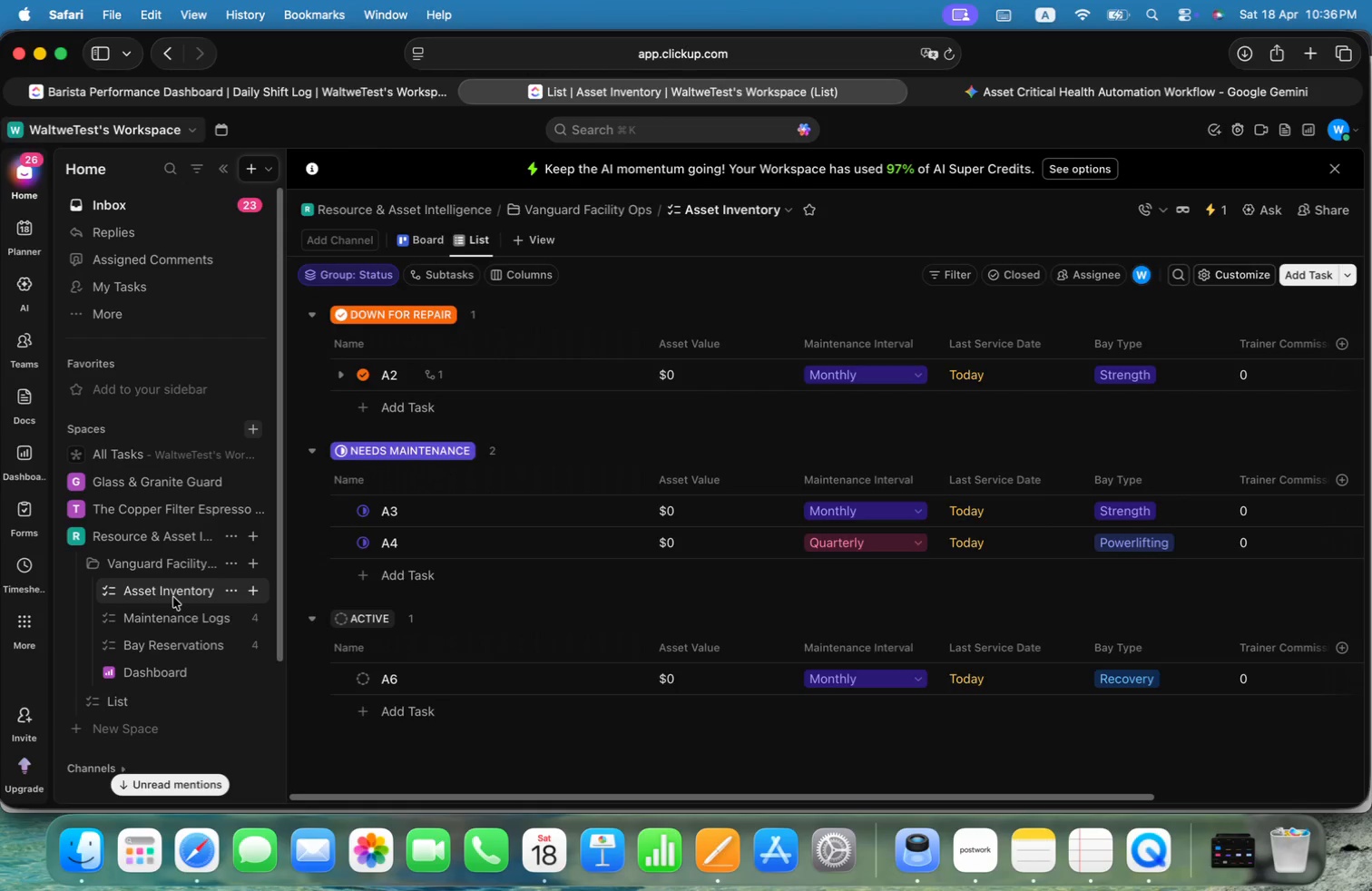 
wait(17.83)
 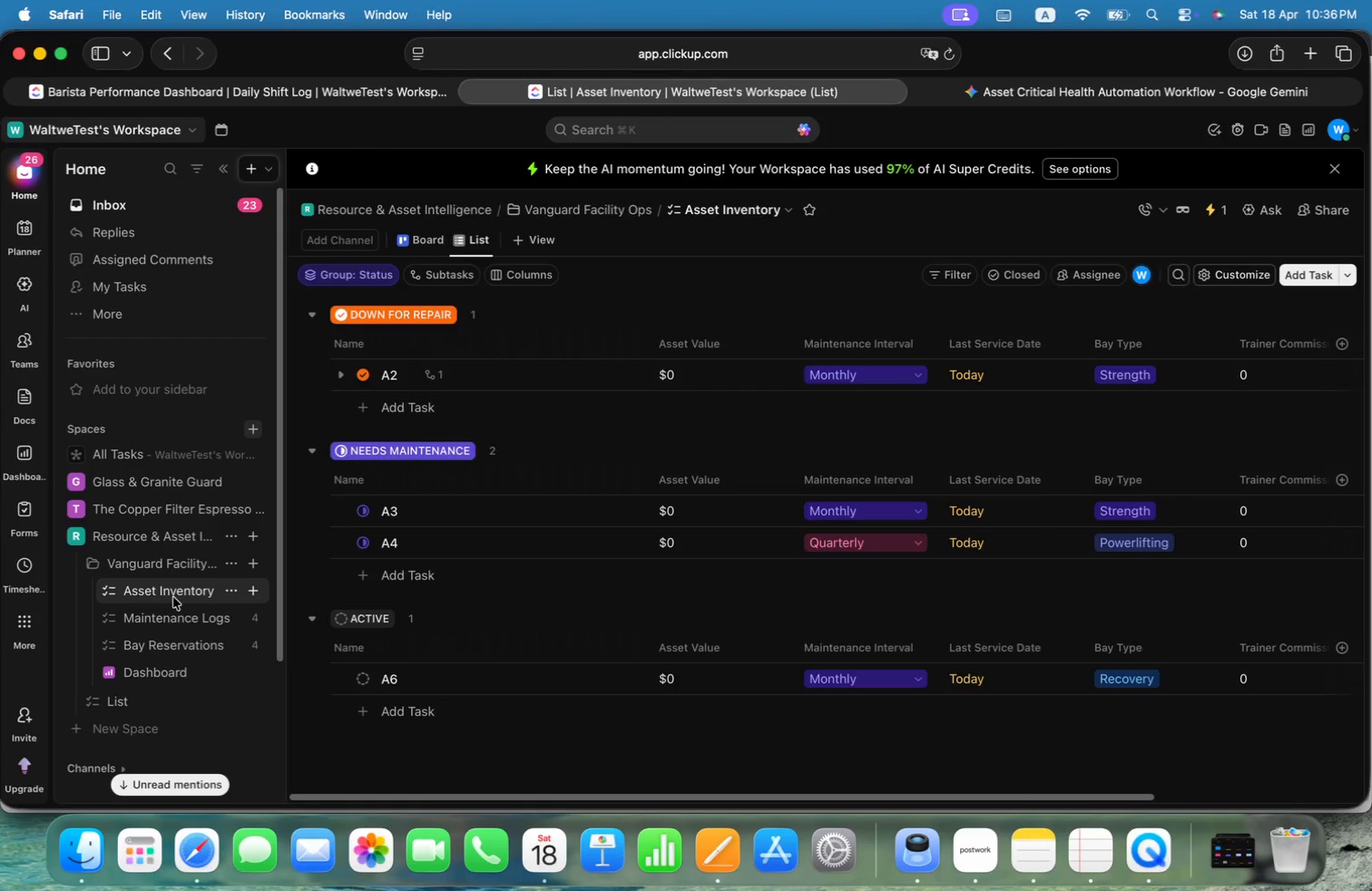 
left_click([206, 849])
 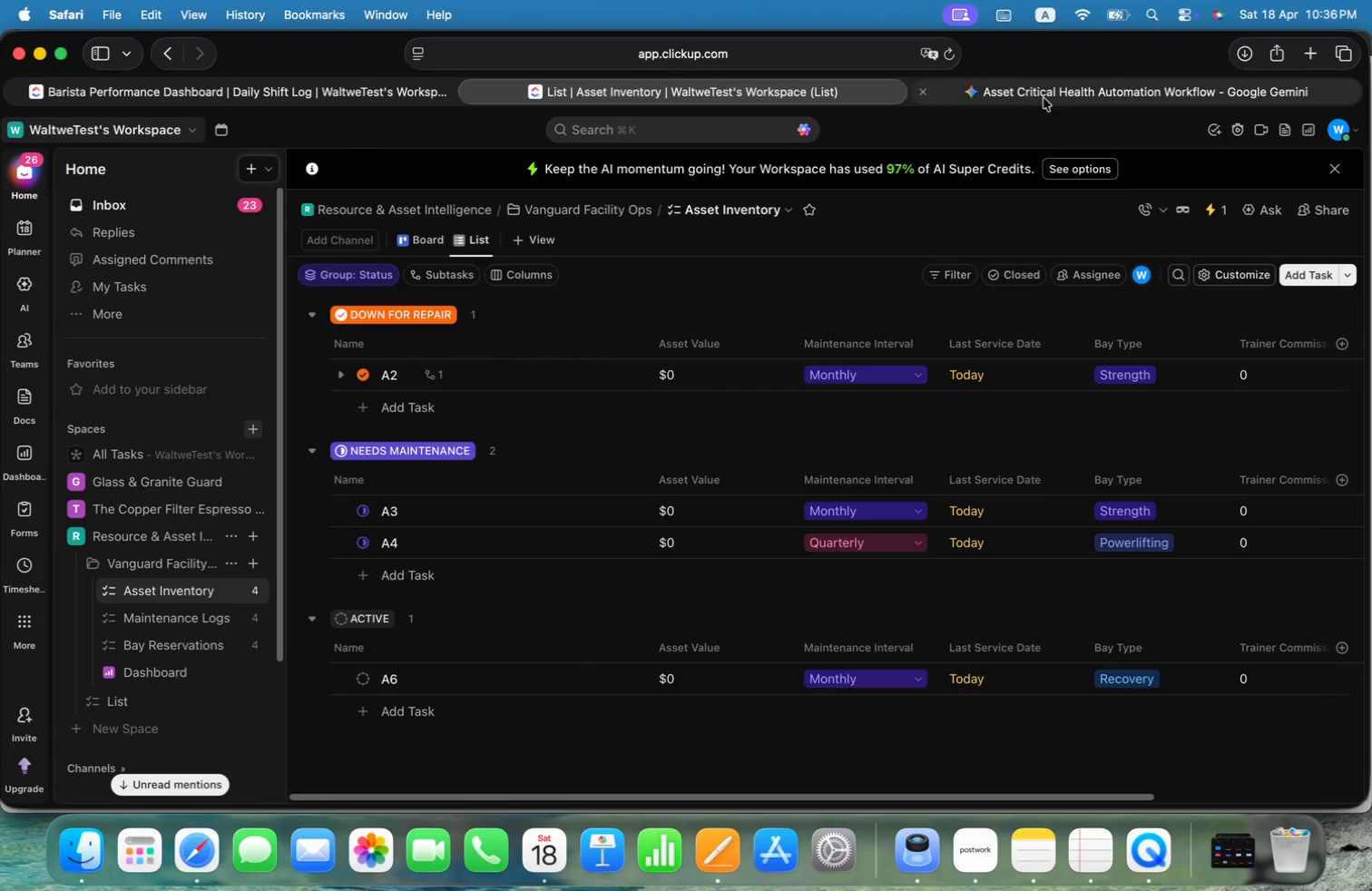 
left_click([1046, 95])
 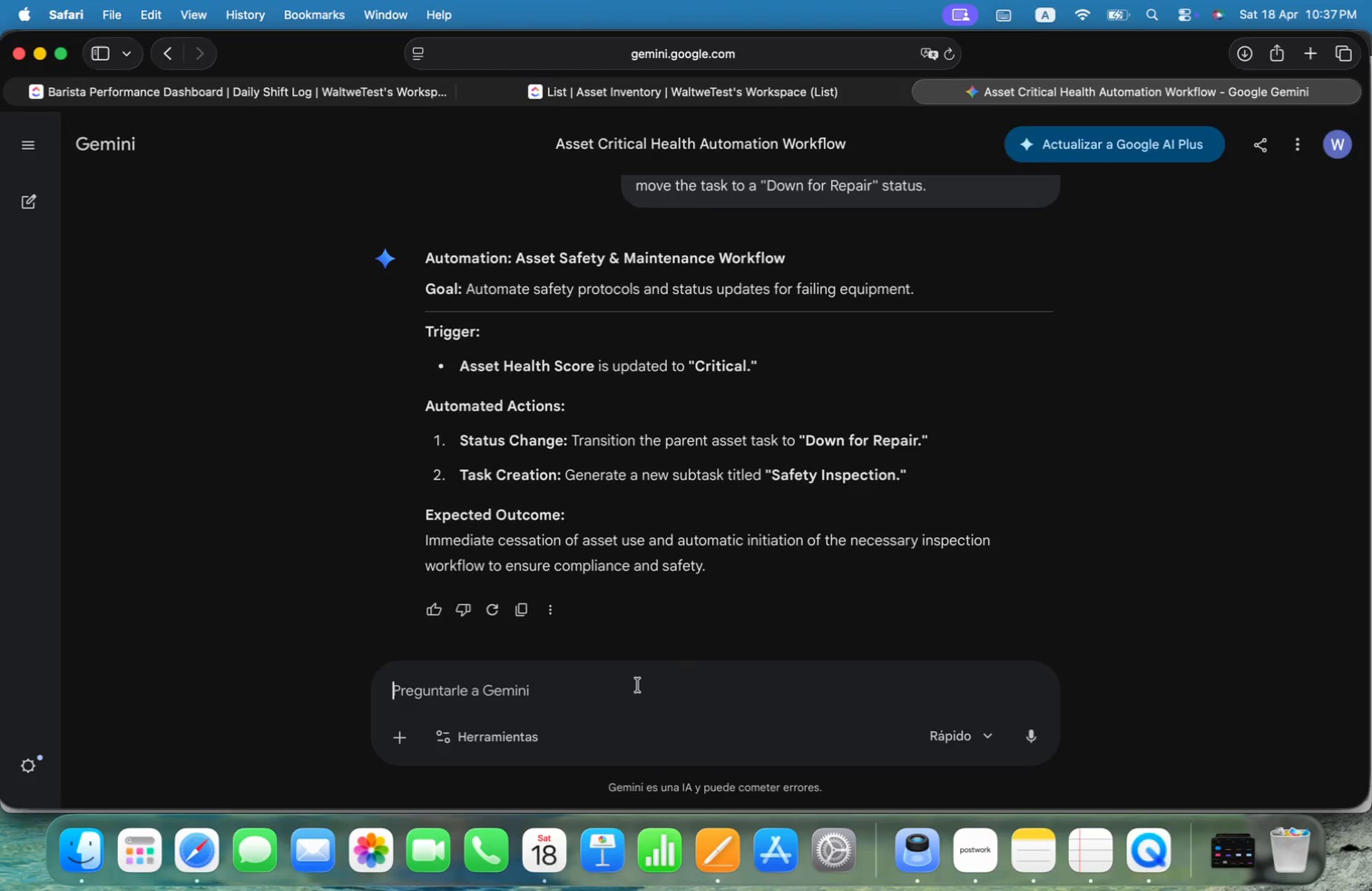 
type(Define Asset Value,)
 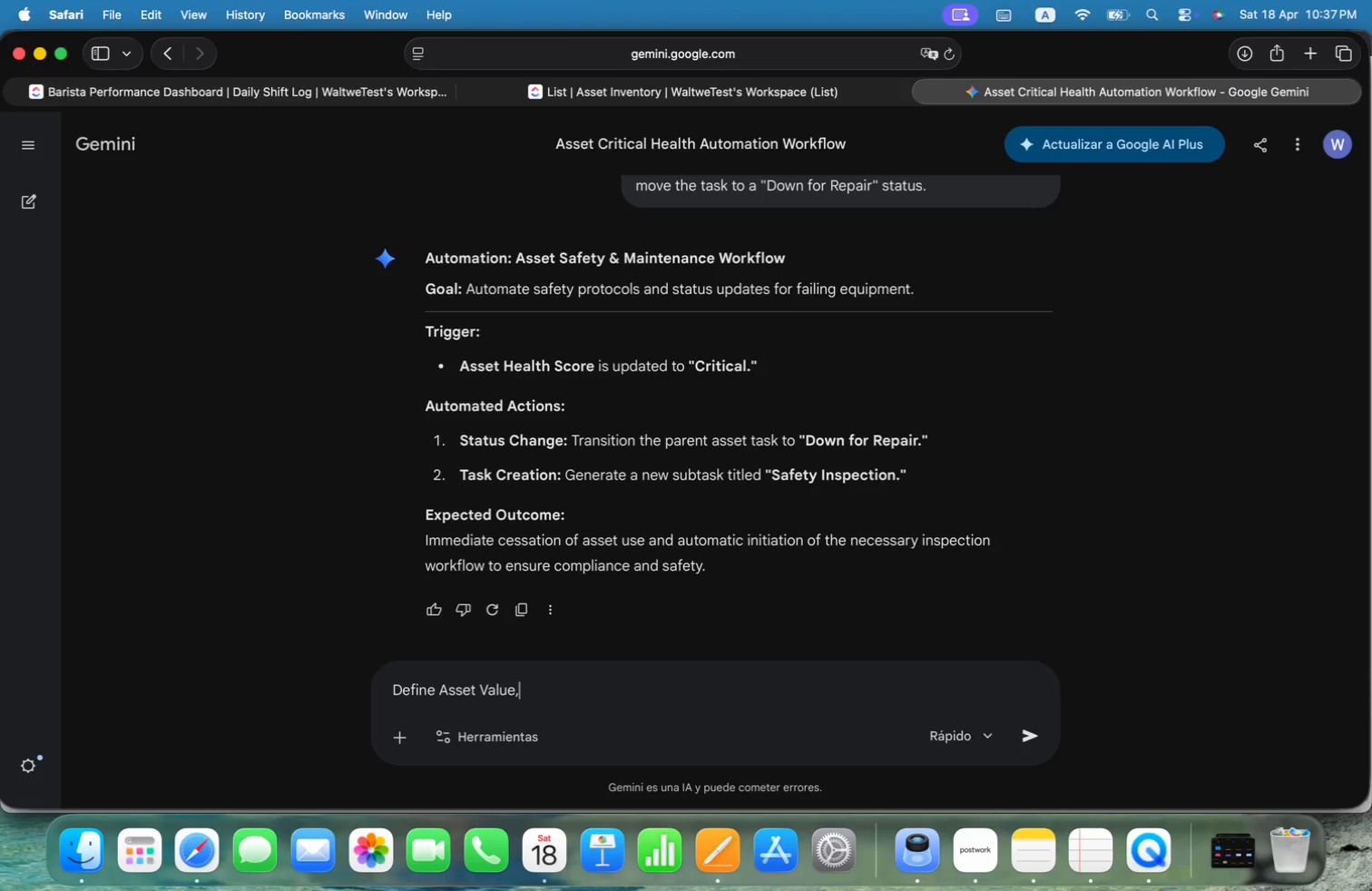 
 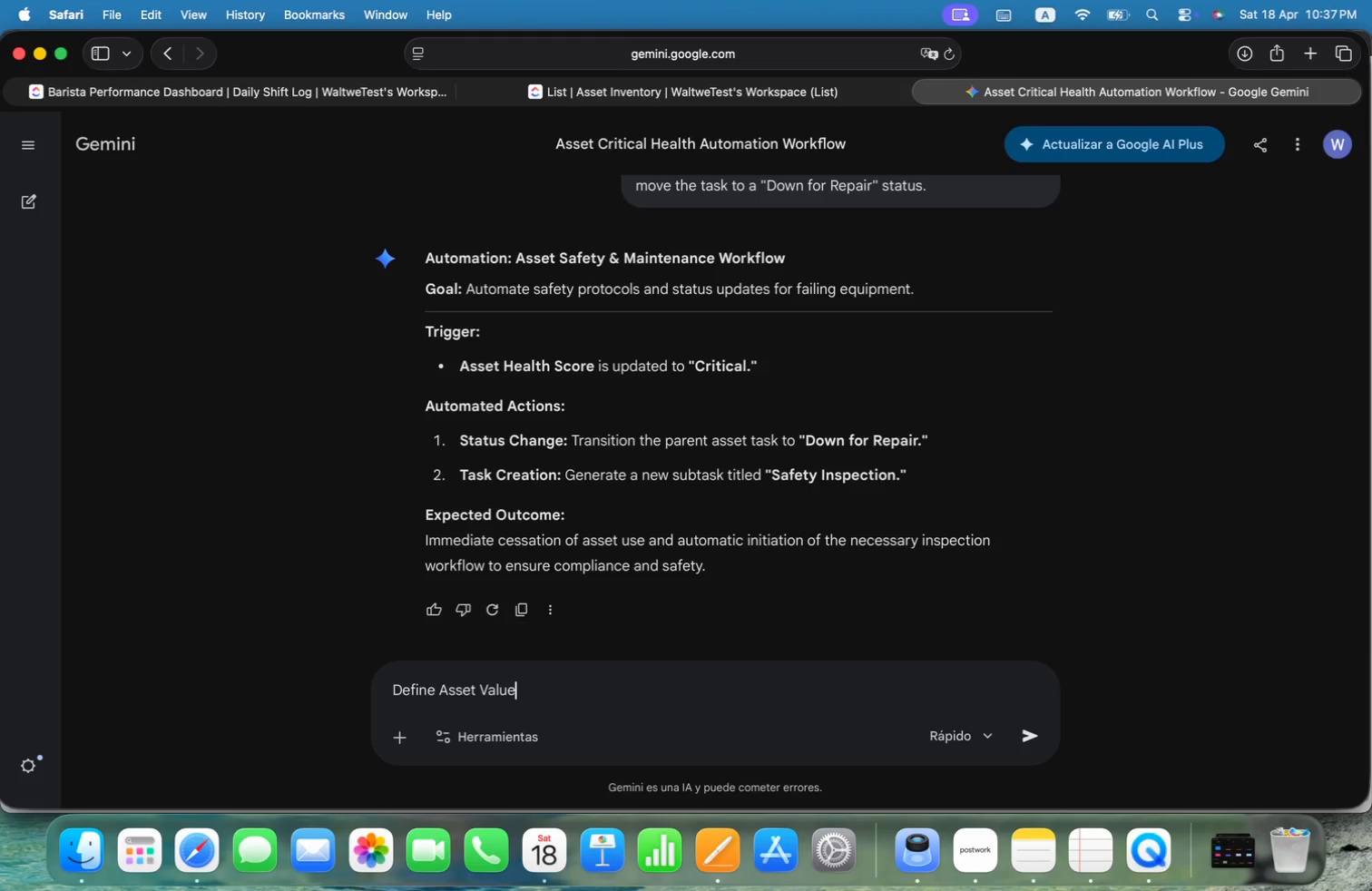 
key(Enter)
 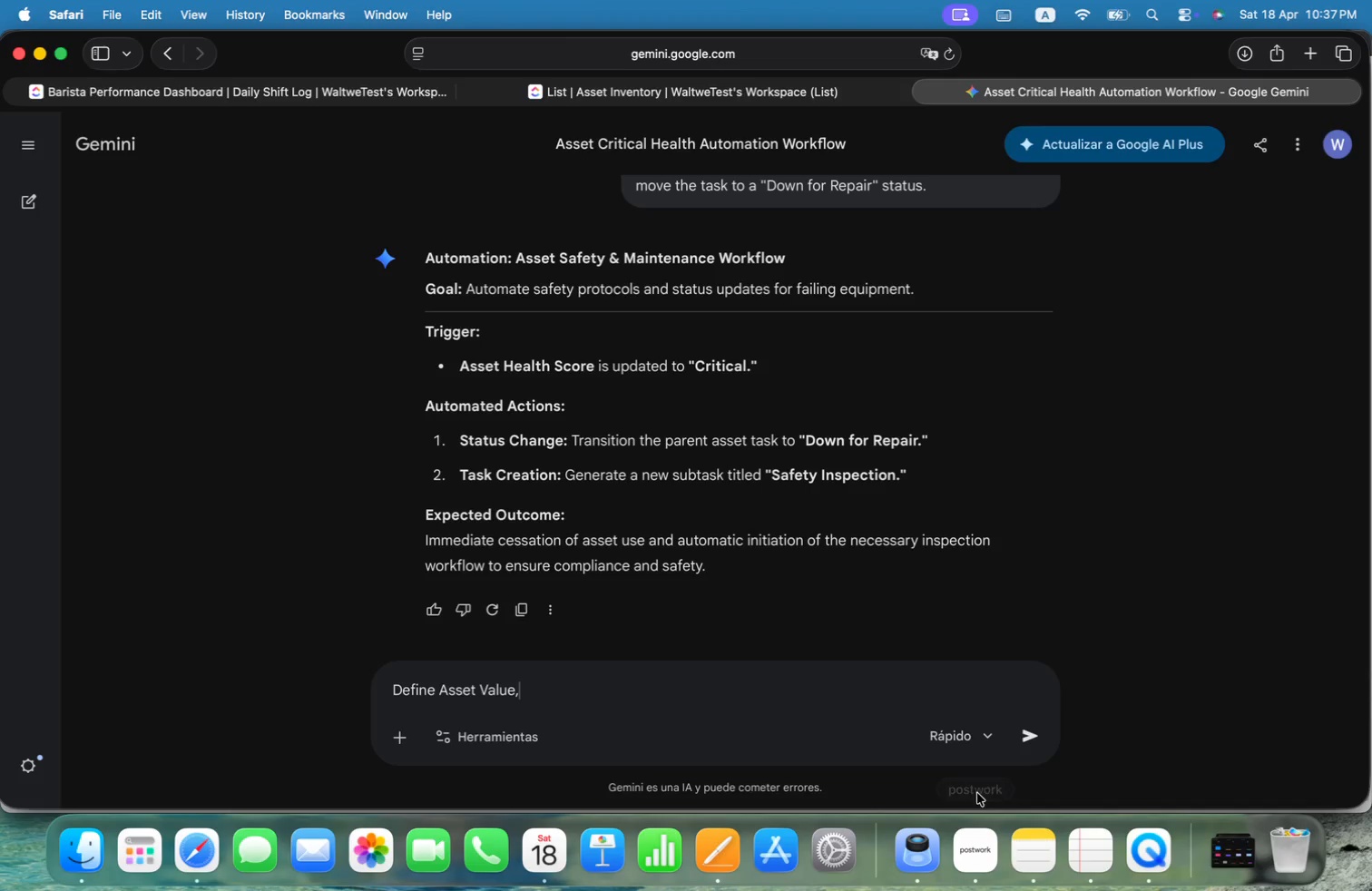 
left_click([1037, 738])
 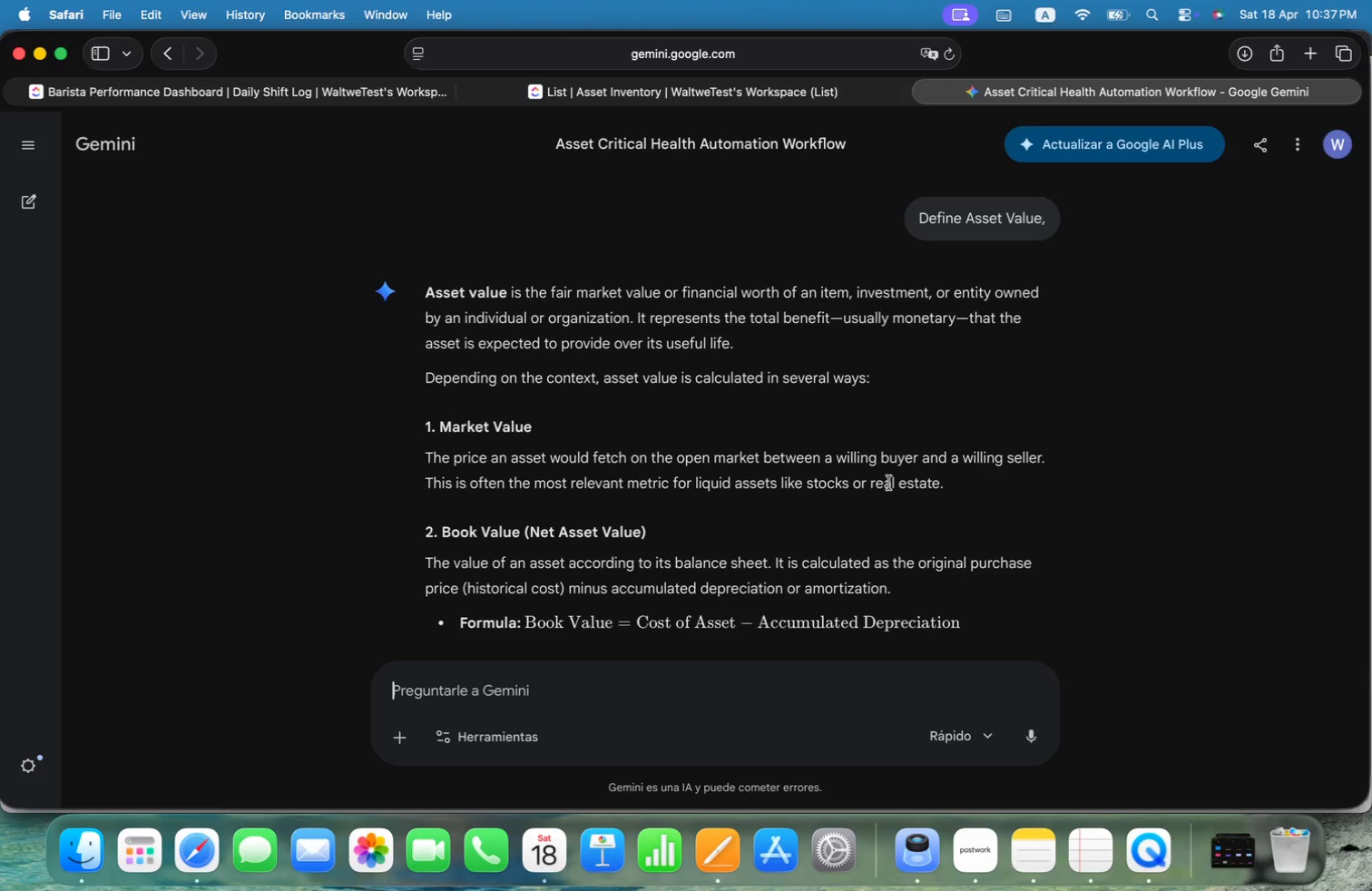 
wait(17.39)
 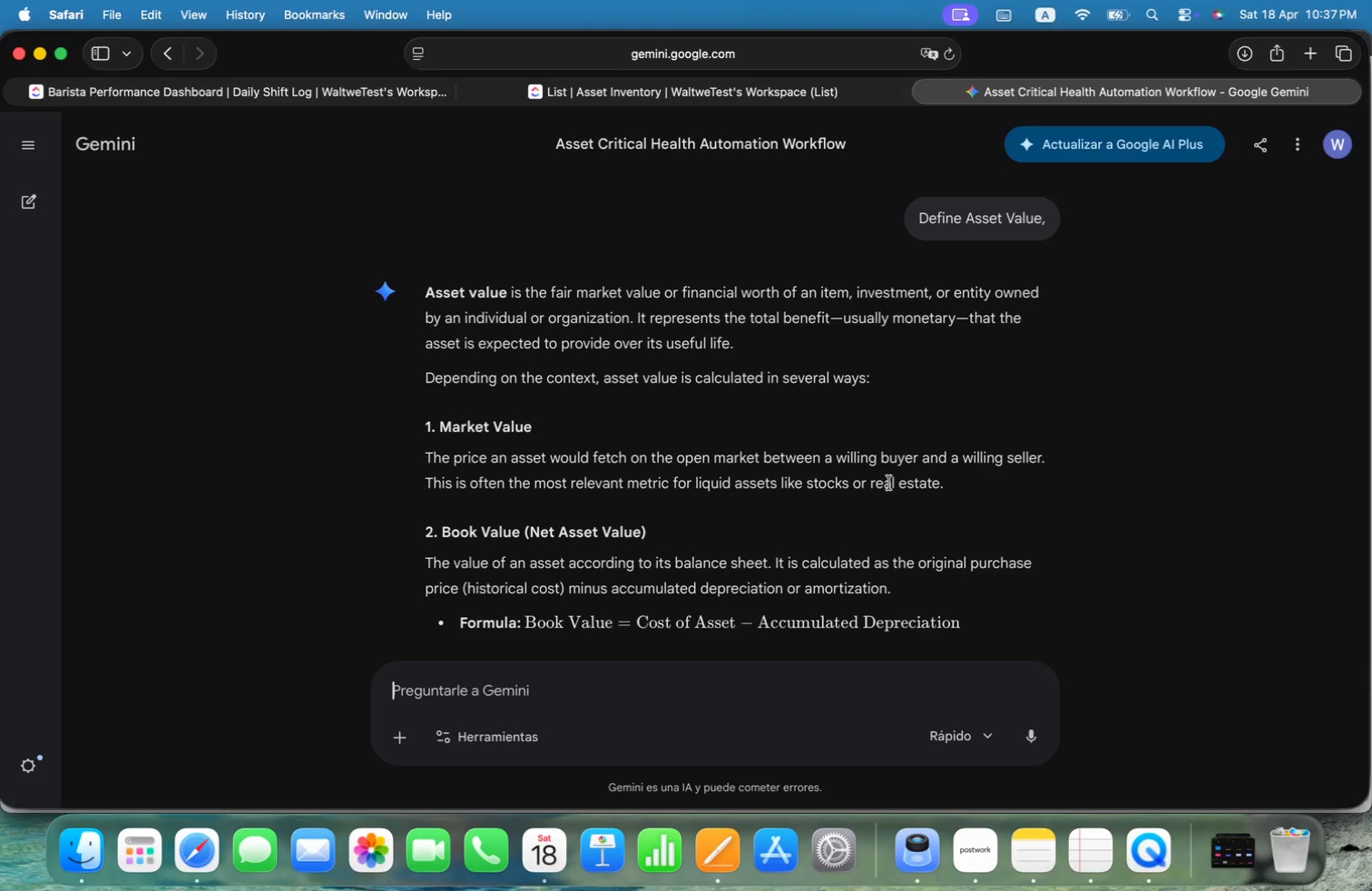 
left_click([786, 90])
 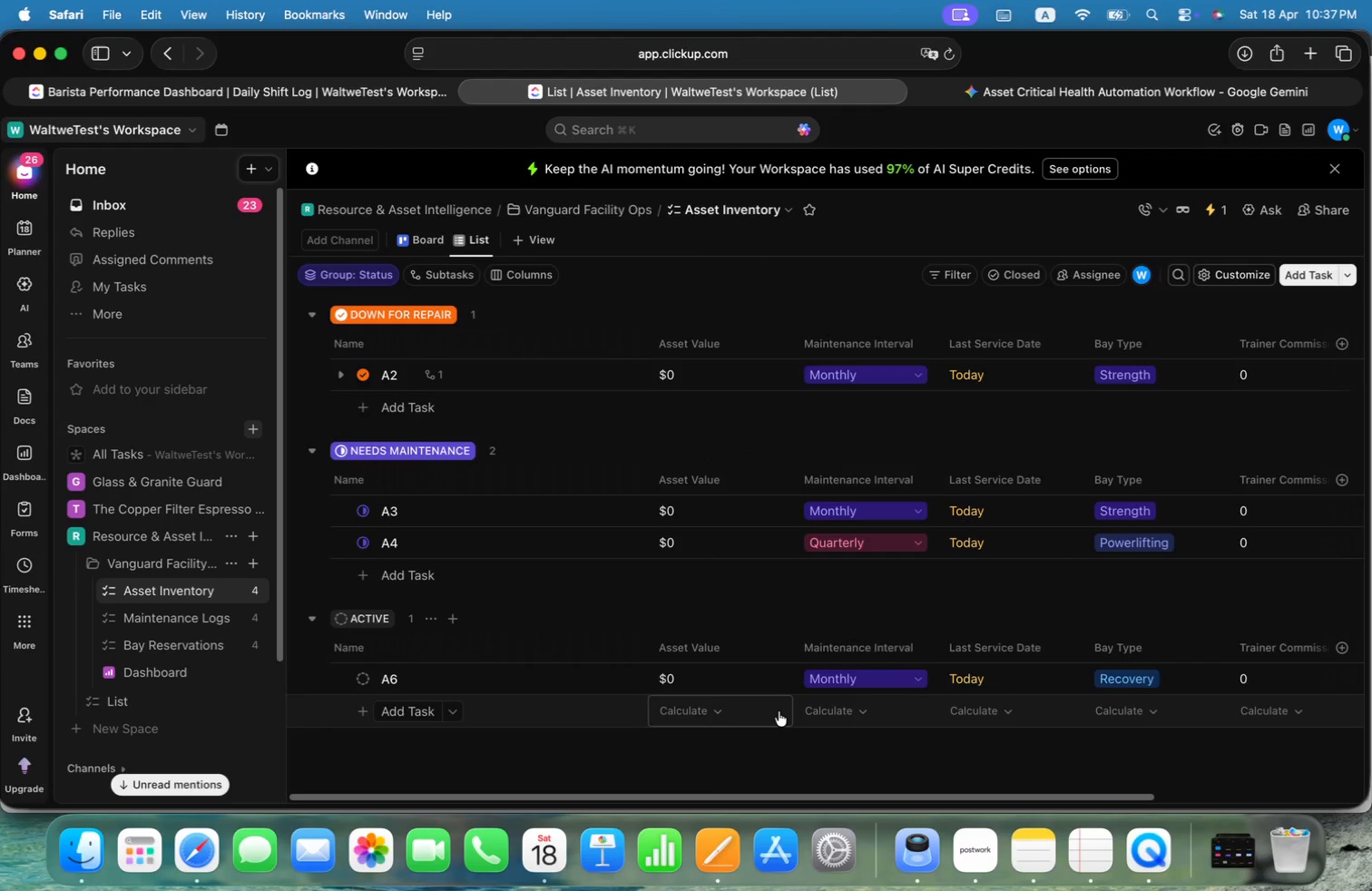 
wait(6.18)
 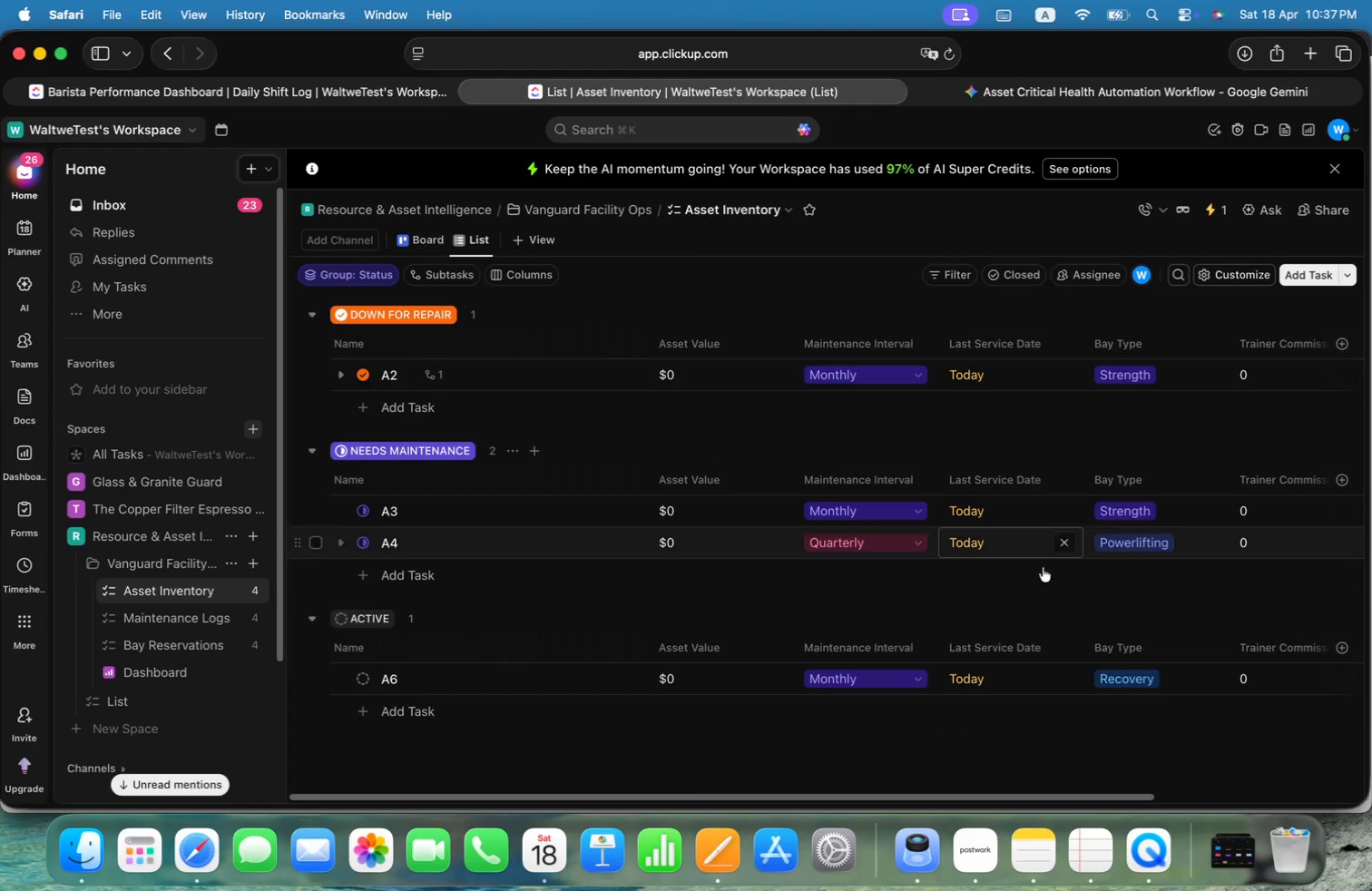 
left_click([168, 619])
 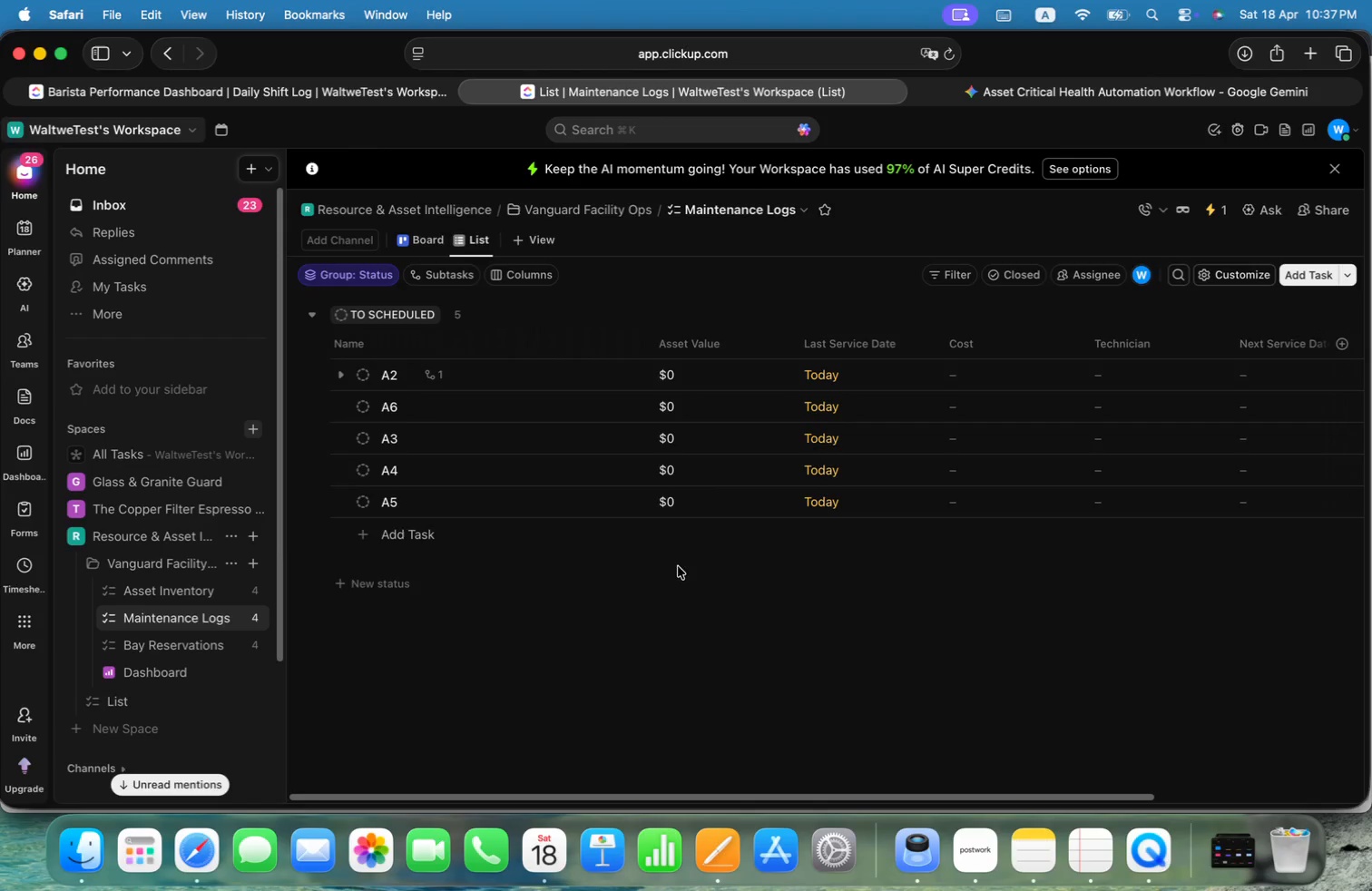 
wait(7.52)
 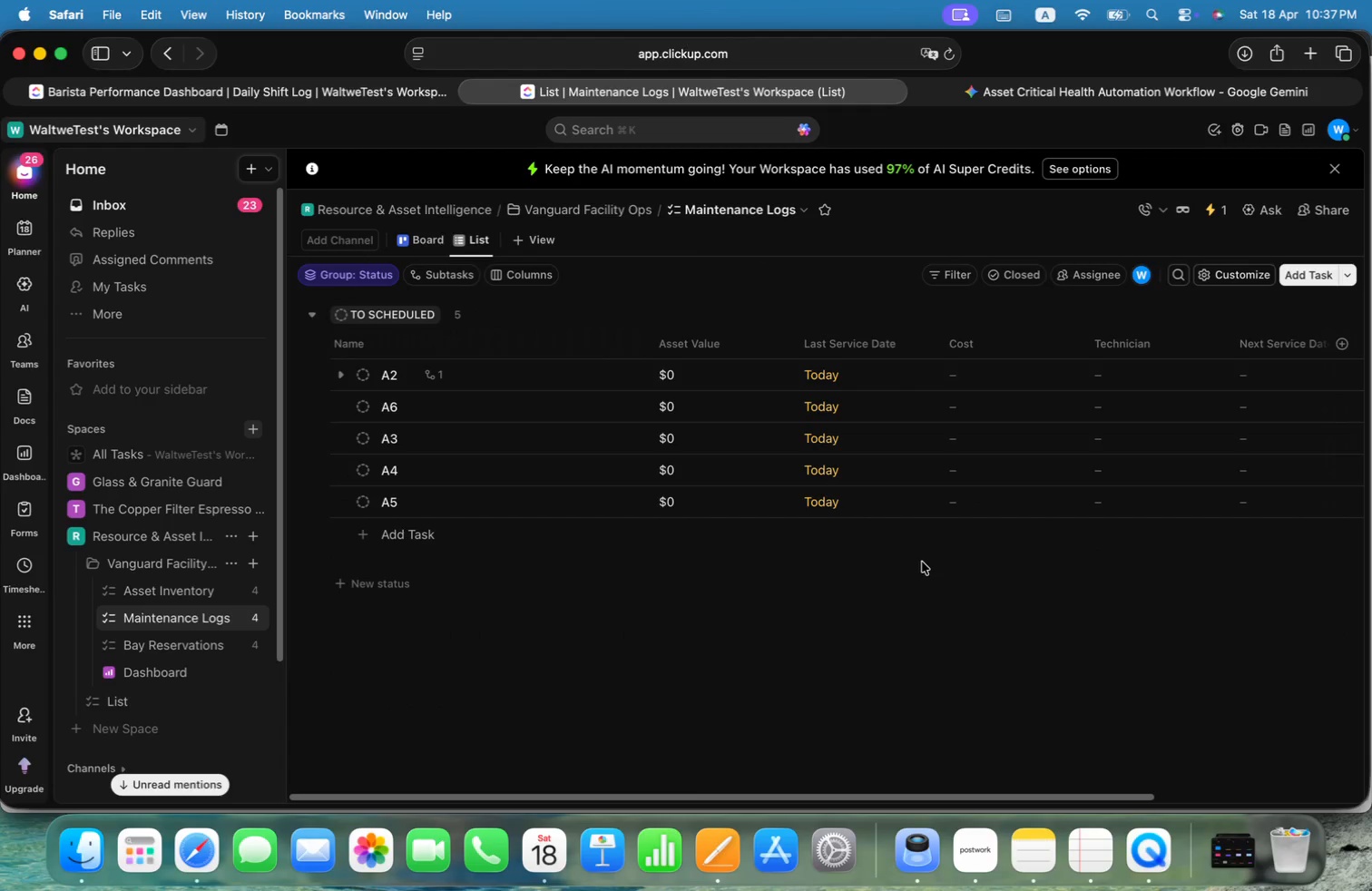 
left_click([314, 371])
 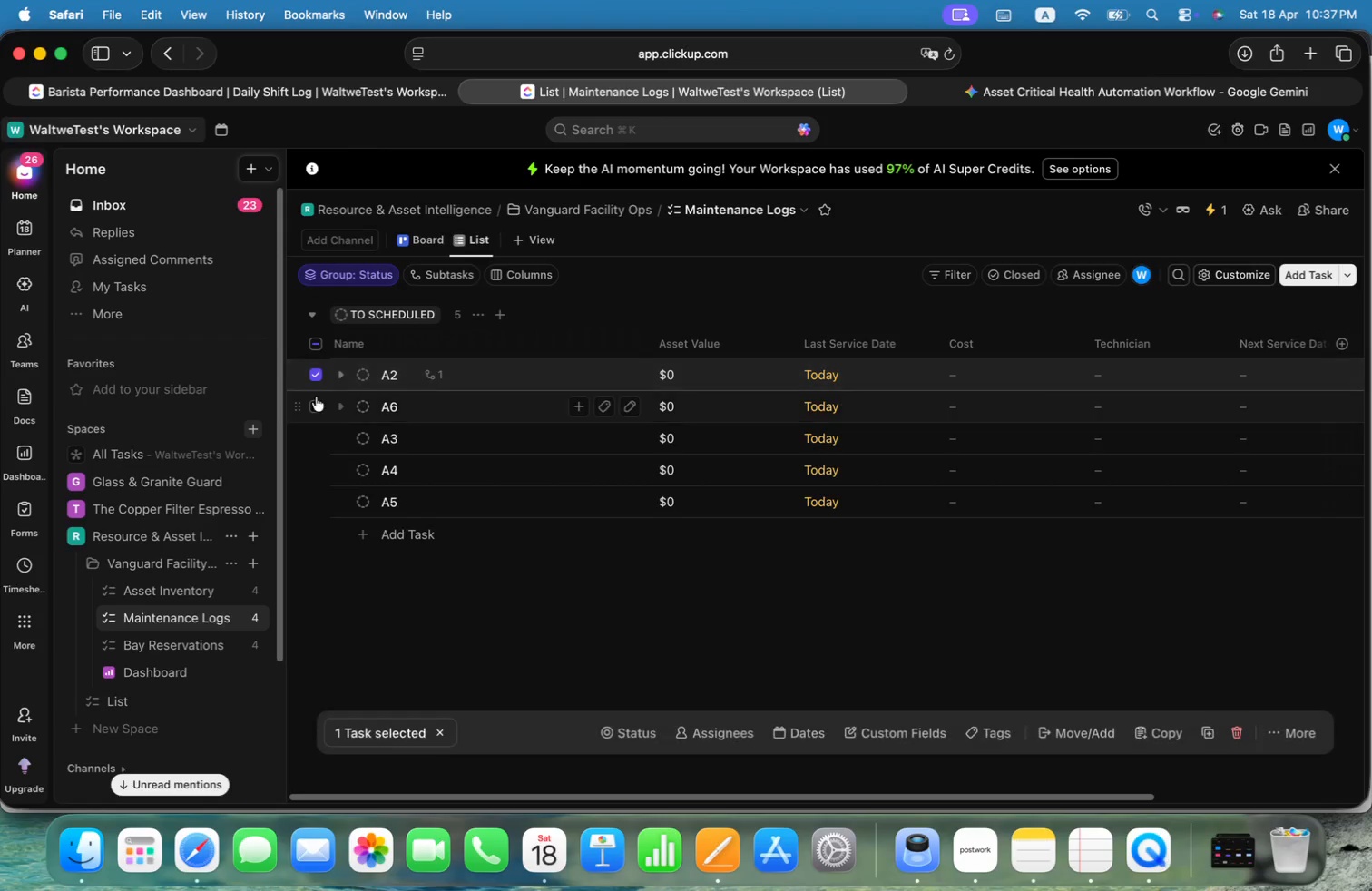 
left_click([316, 397])
 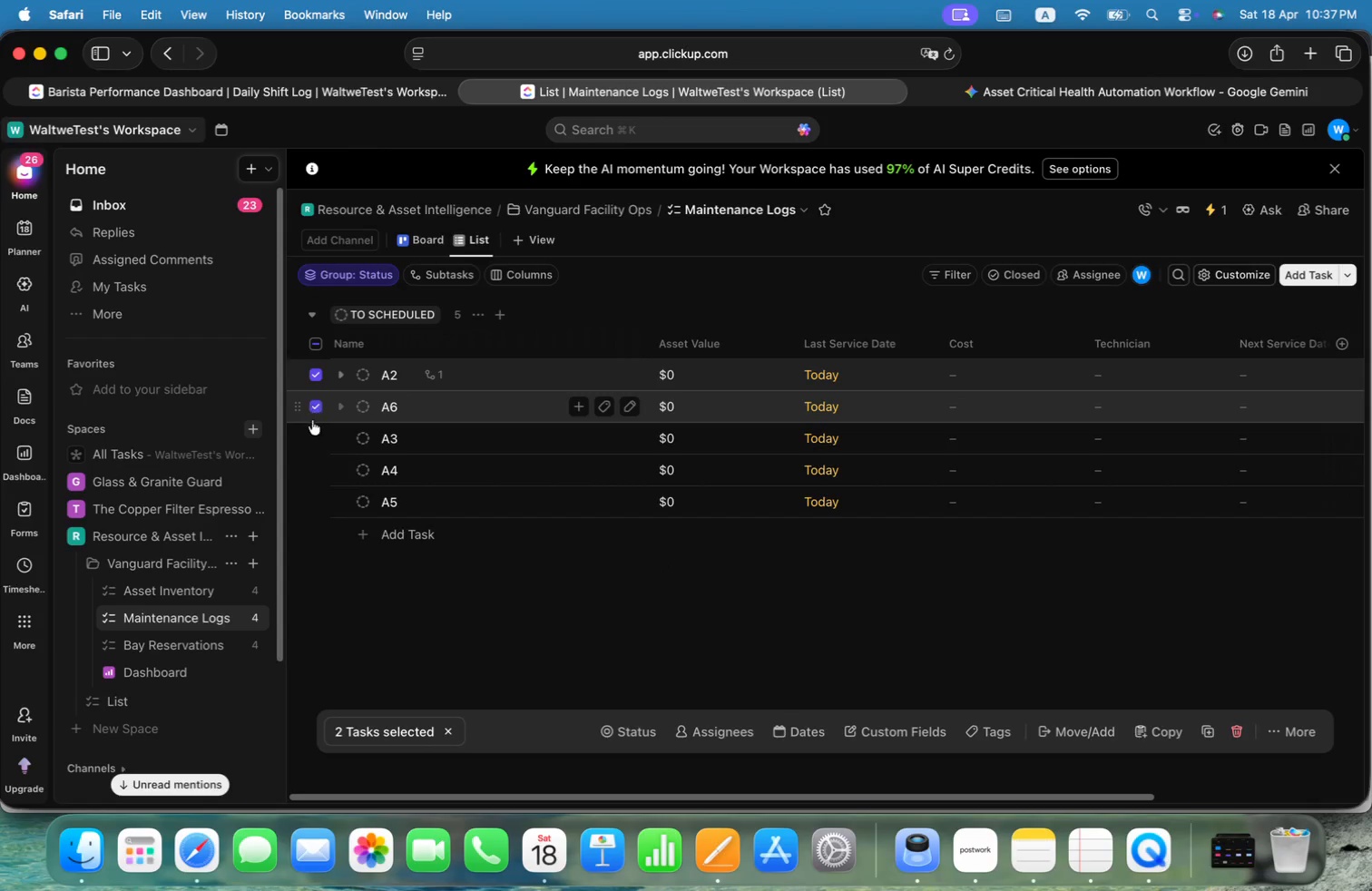 
left_click([315, 431])
 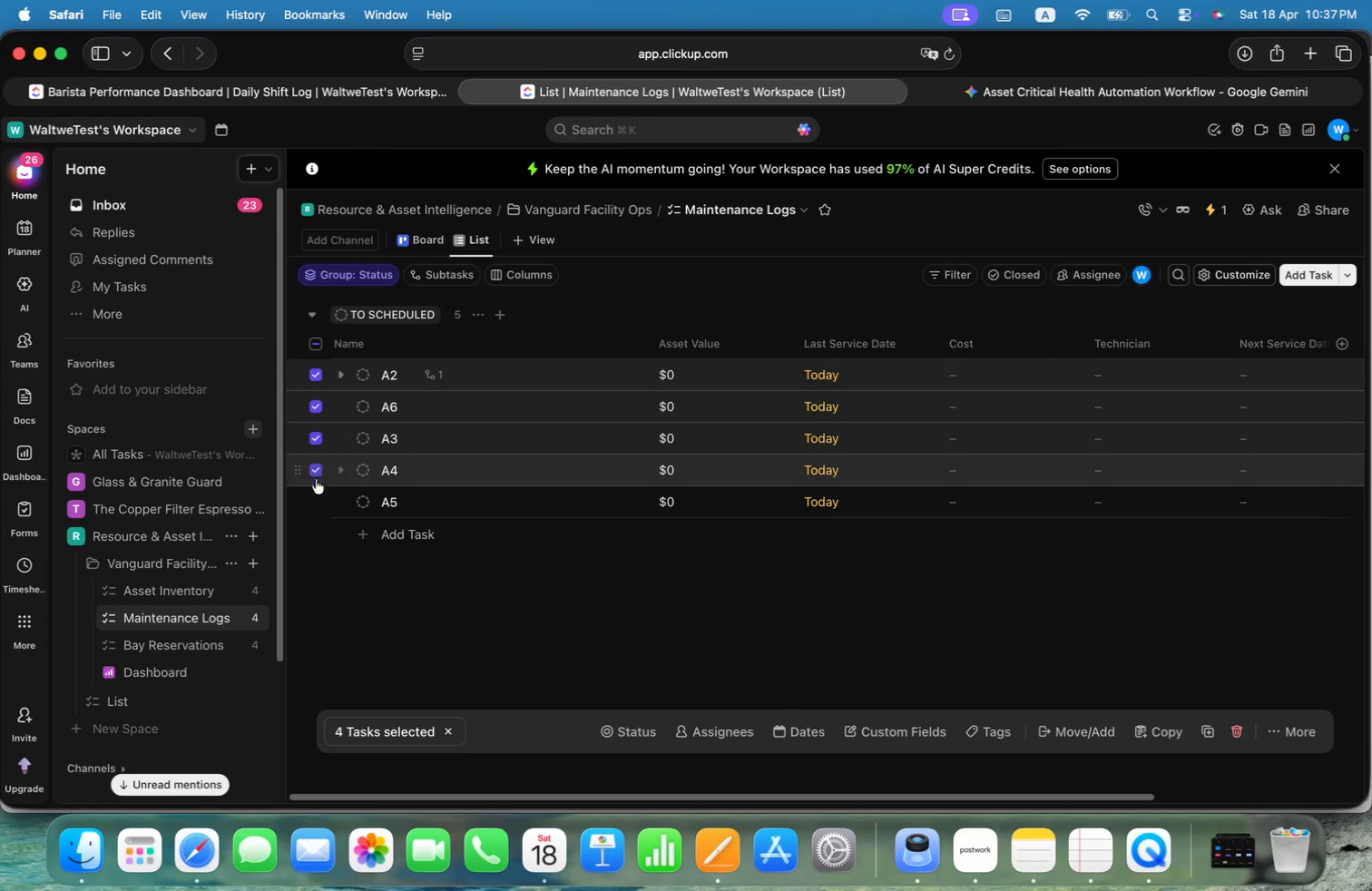 
left_click([318, 499])
 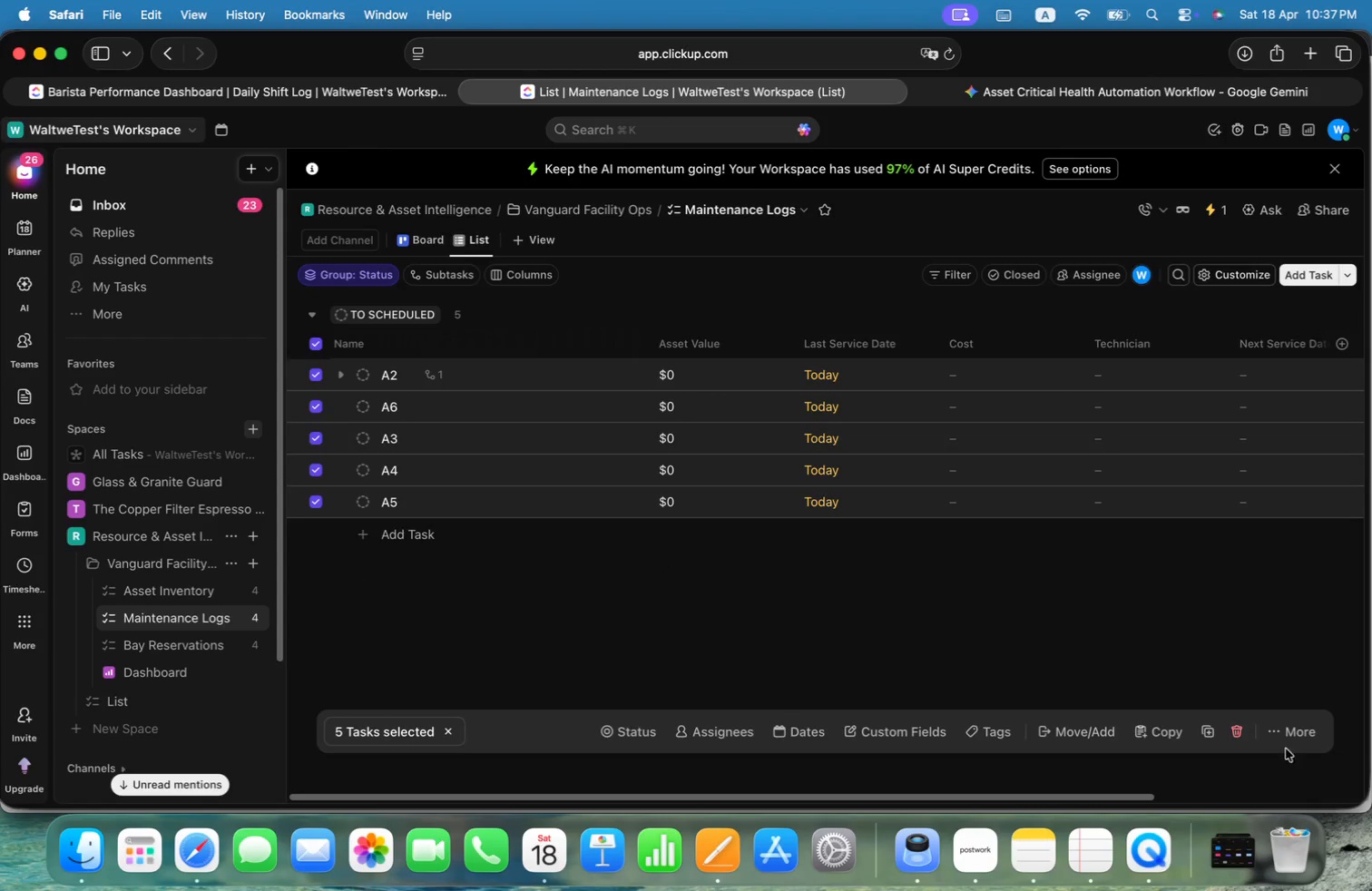 
left_click([1240, 740])
 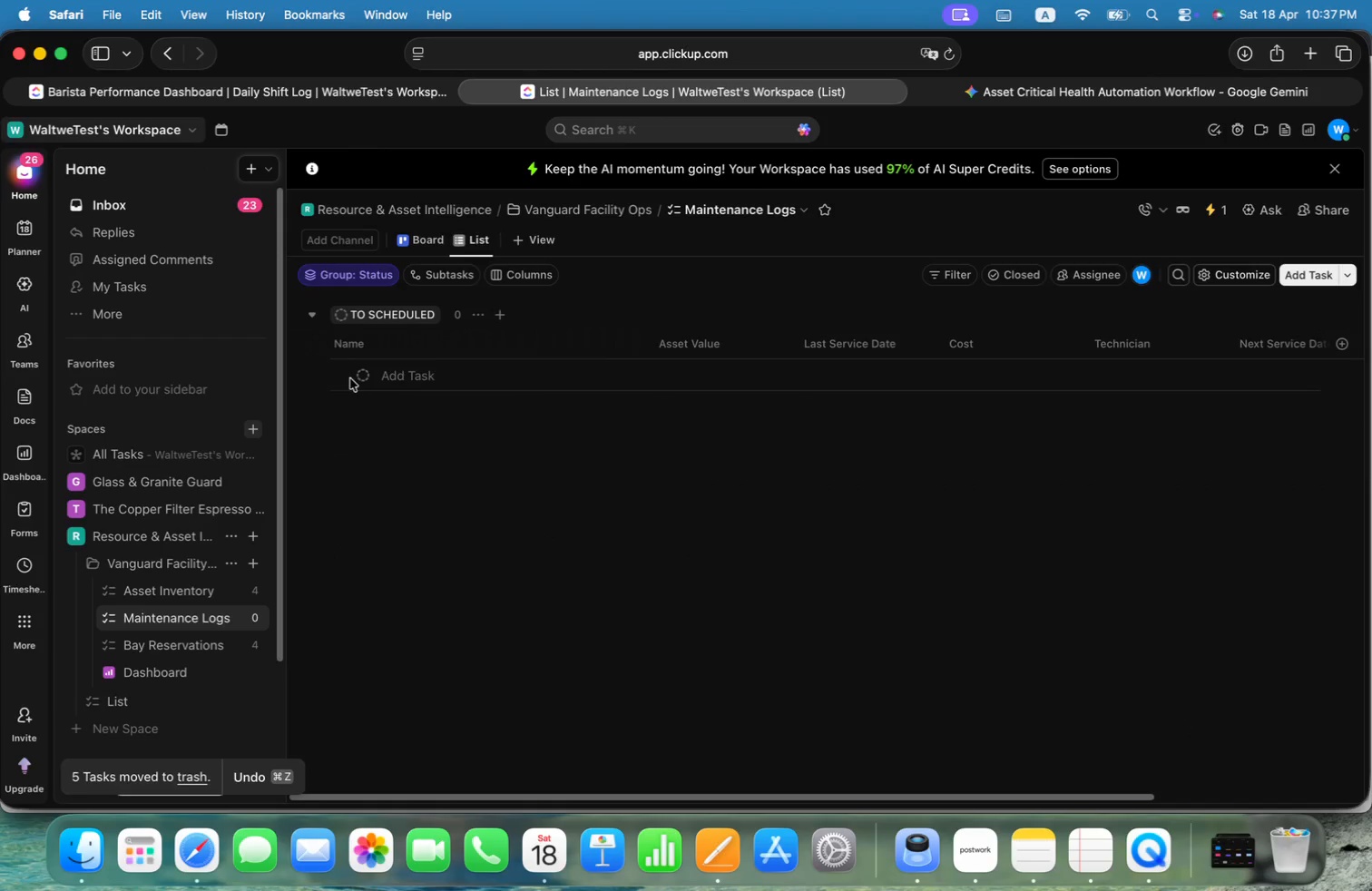 
left_click([457, 375])
 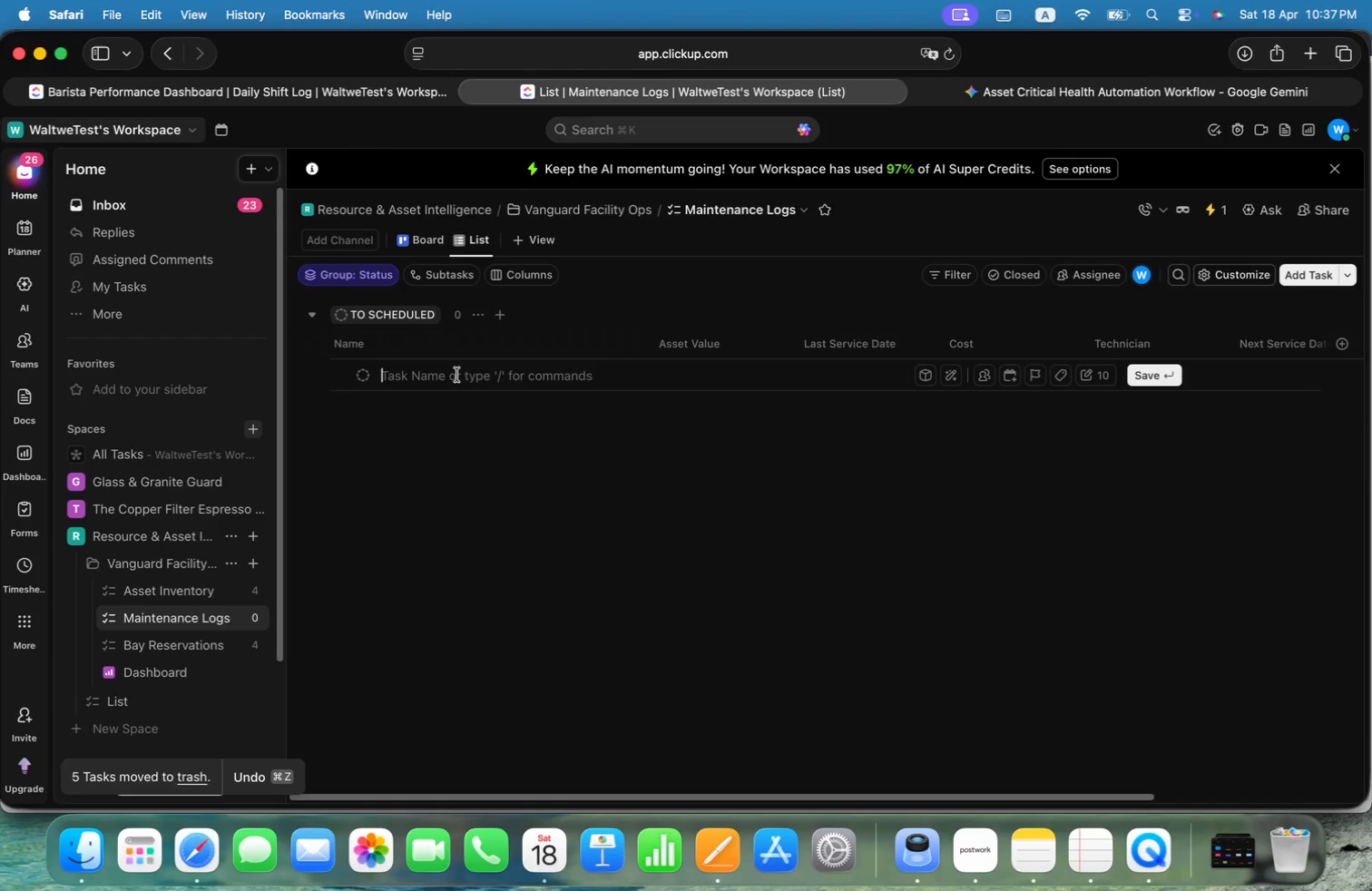 
type(M1)
 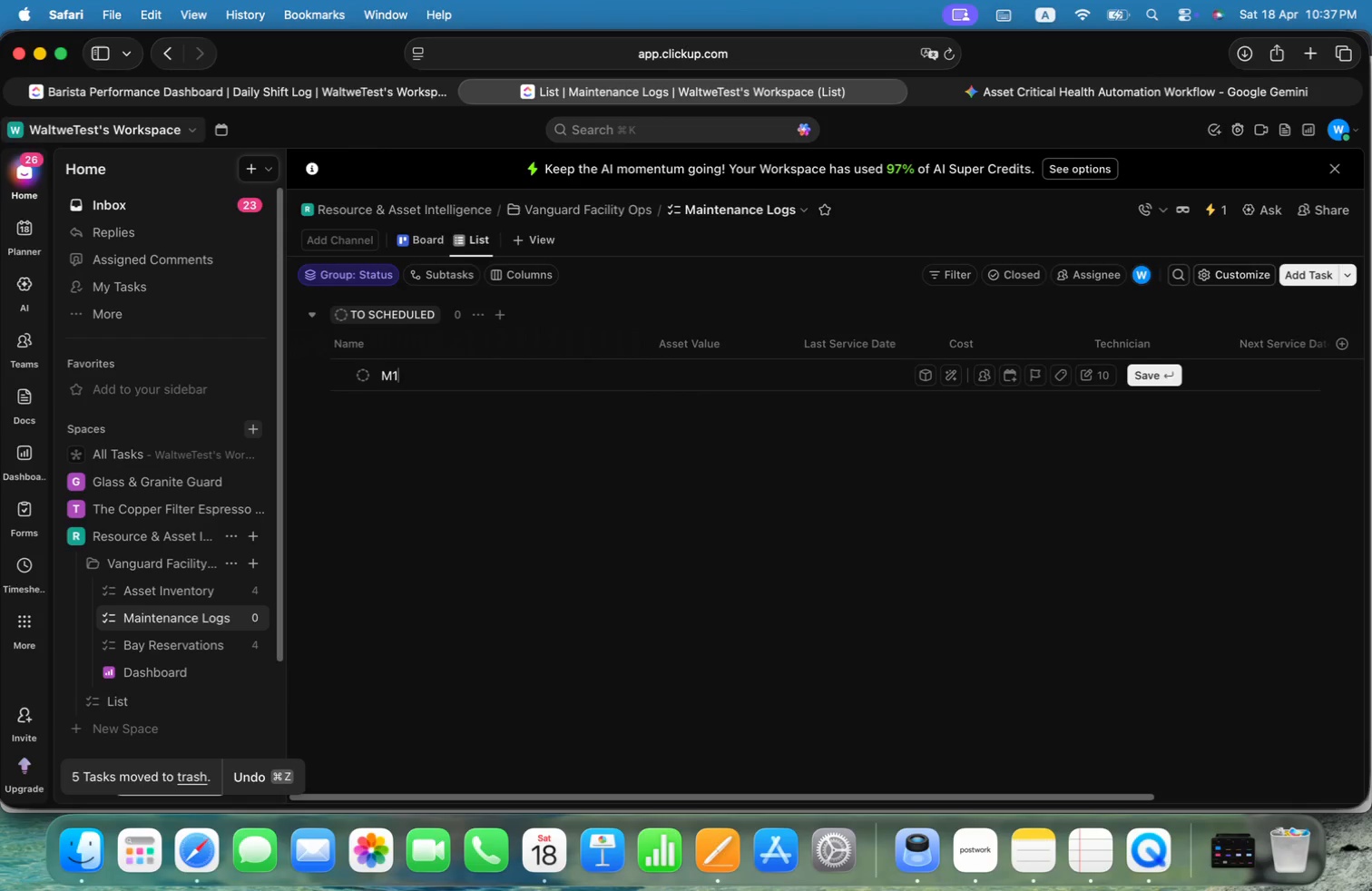 
key(Enter)
 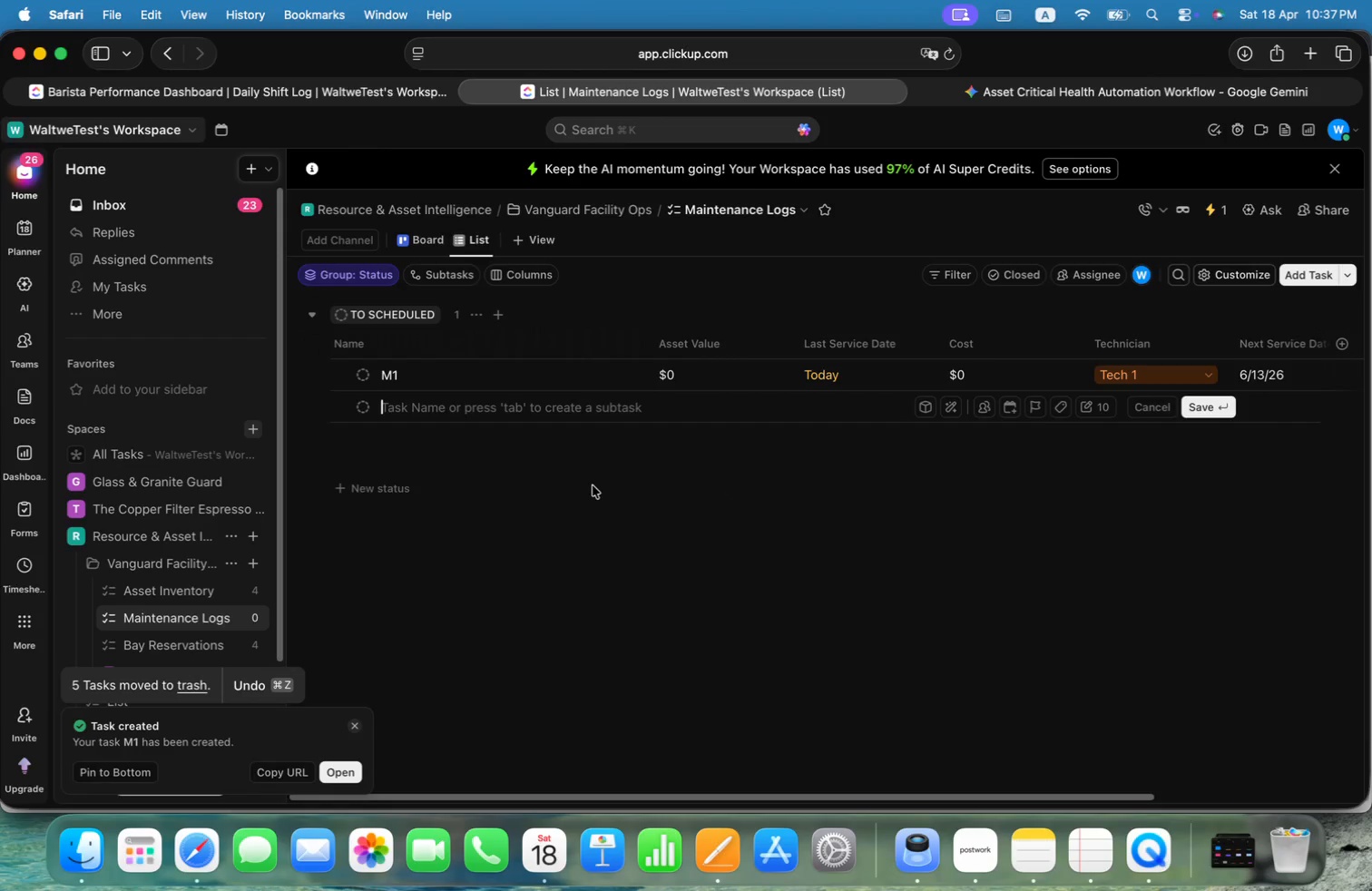 
type(M2)
 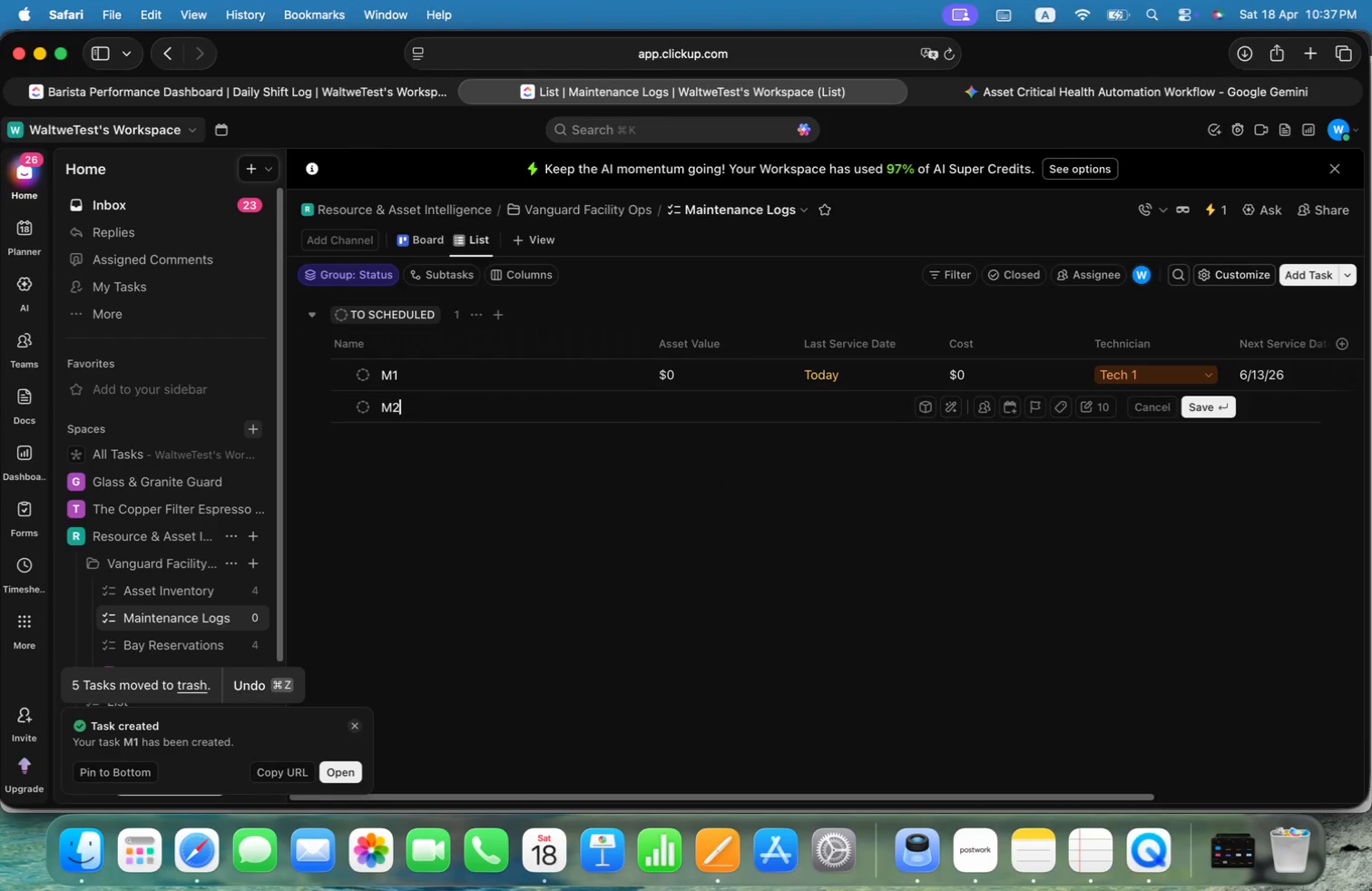 
key(Enter)
 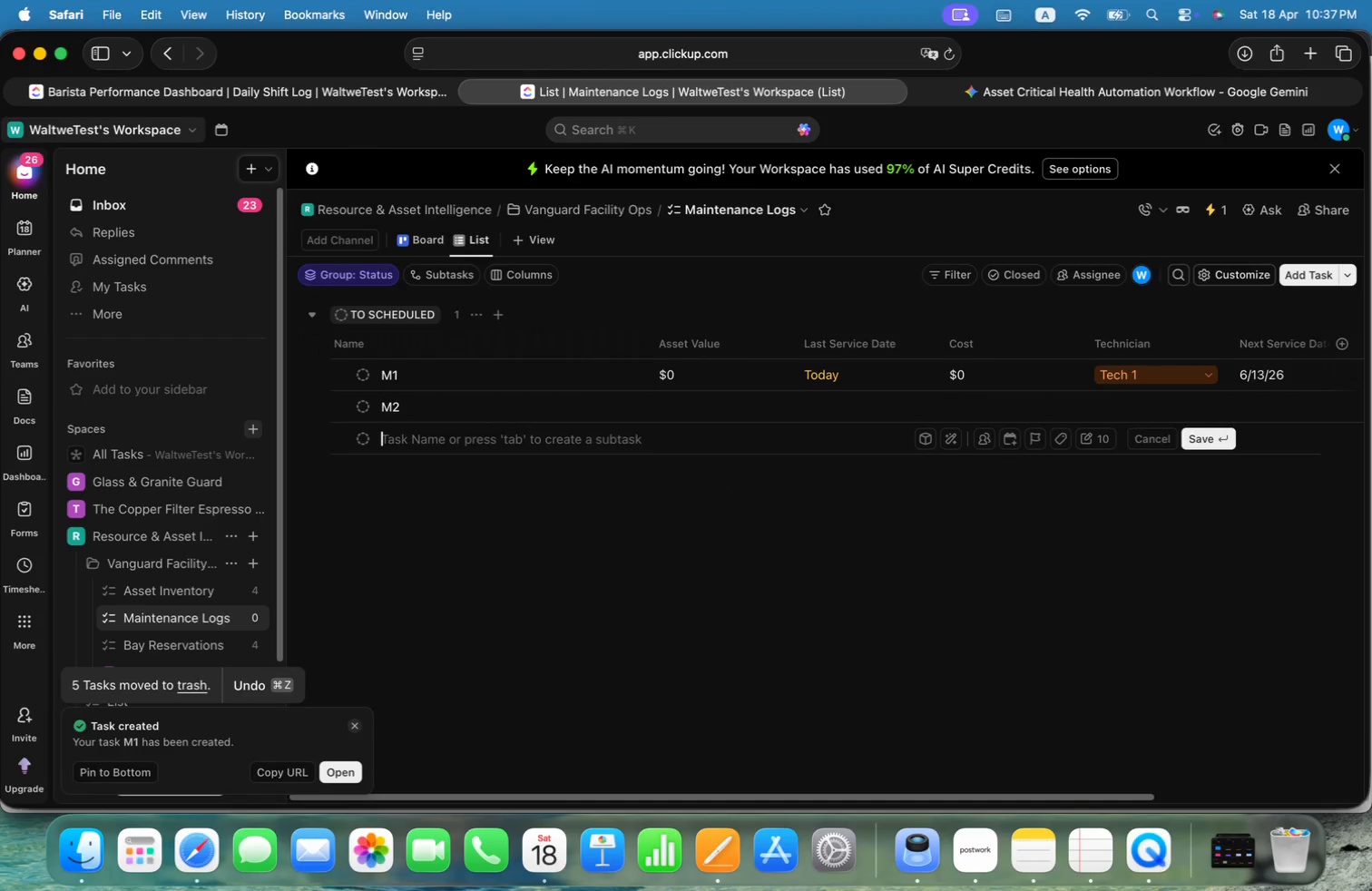 
type(M3)
 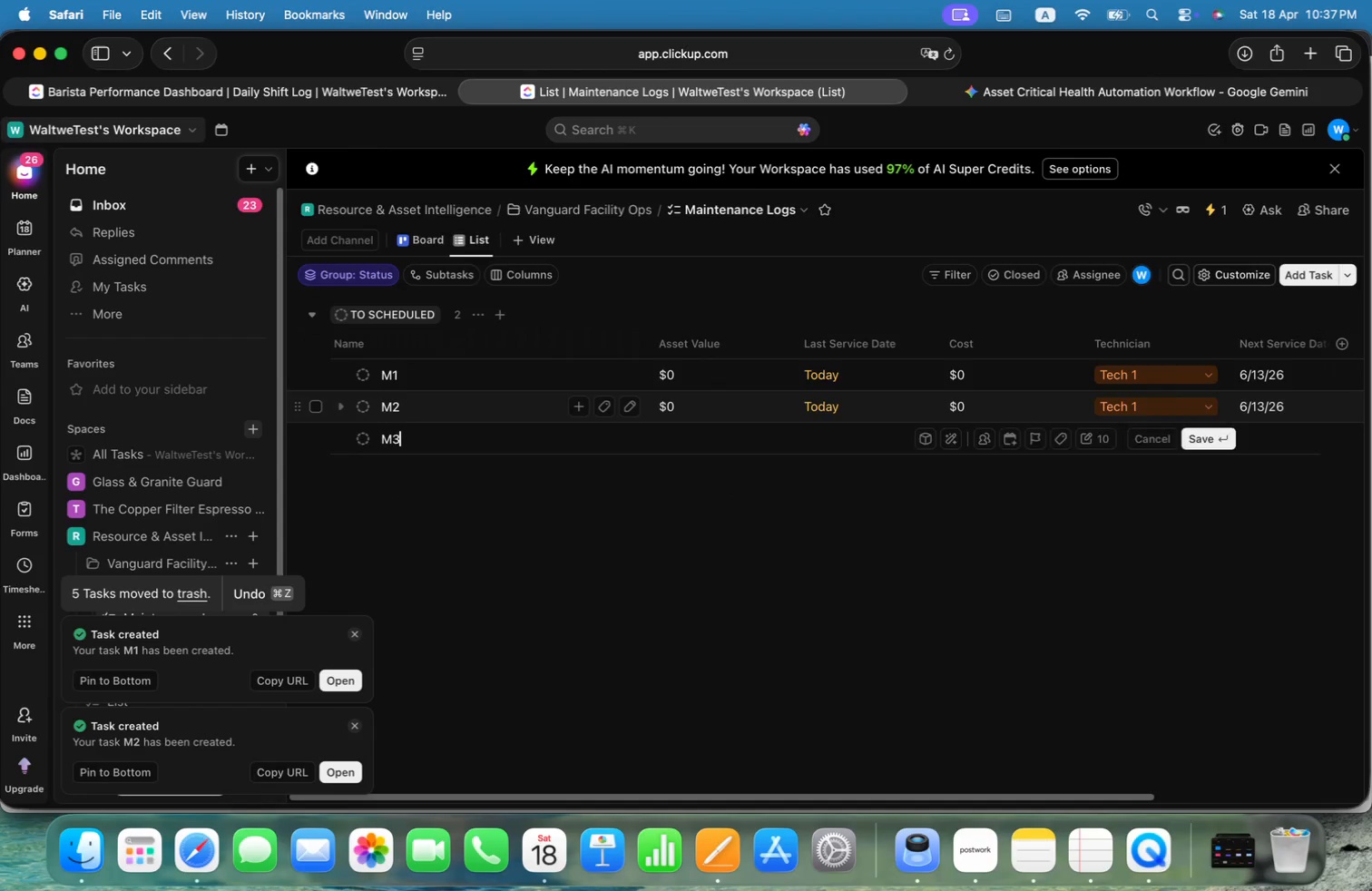 
key(Enter)
 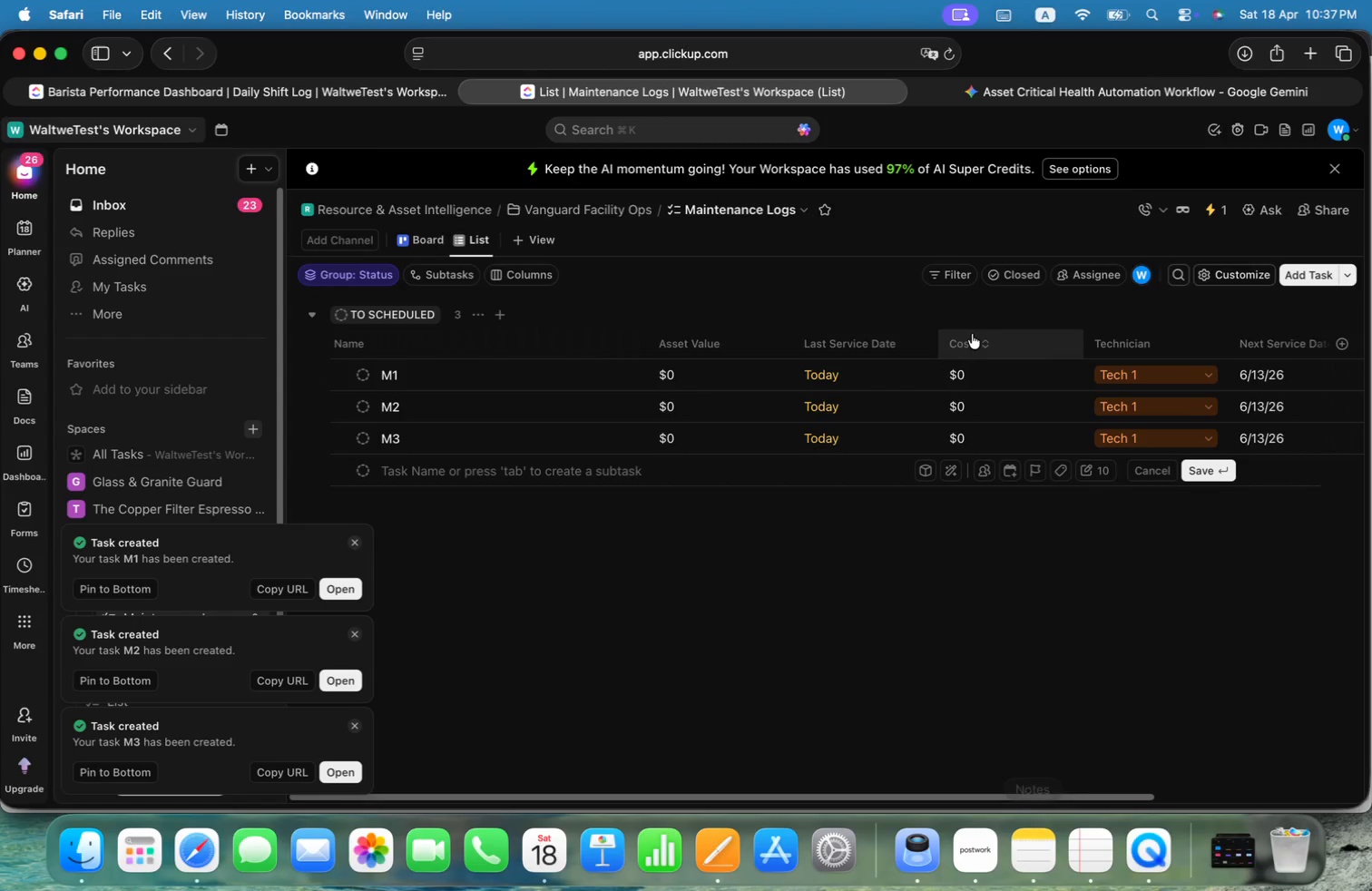 
left_click_drag(start_coordinate=[1082, 337], to_coordinate=[1021, 338])
 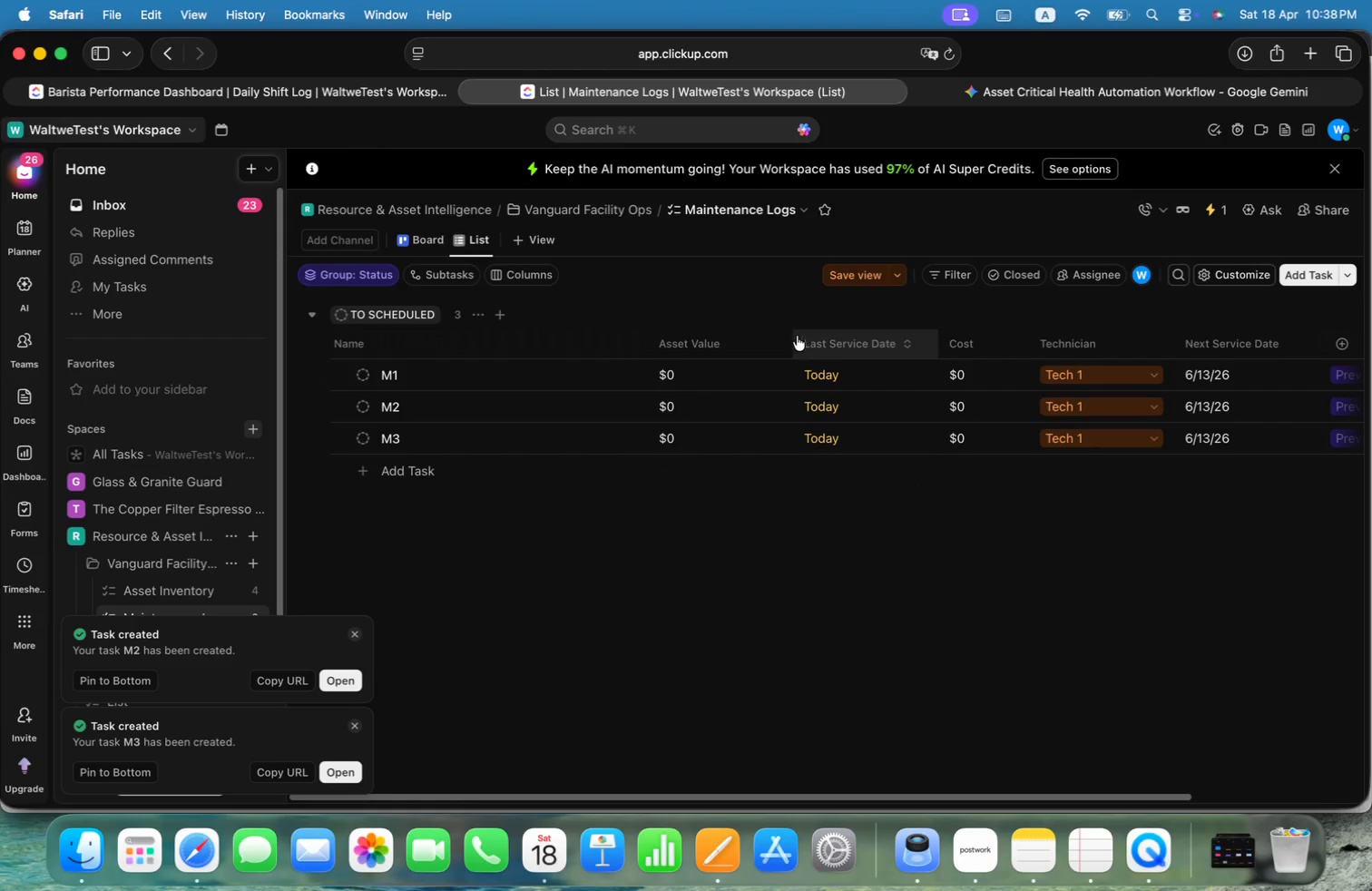 
left_click_drag(start_coordinate=[790, 334], to_coordinate=[743, 338])
 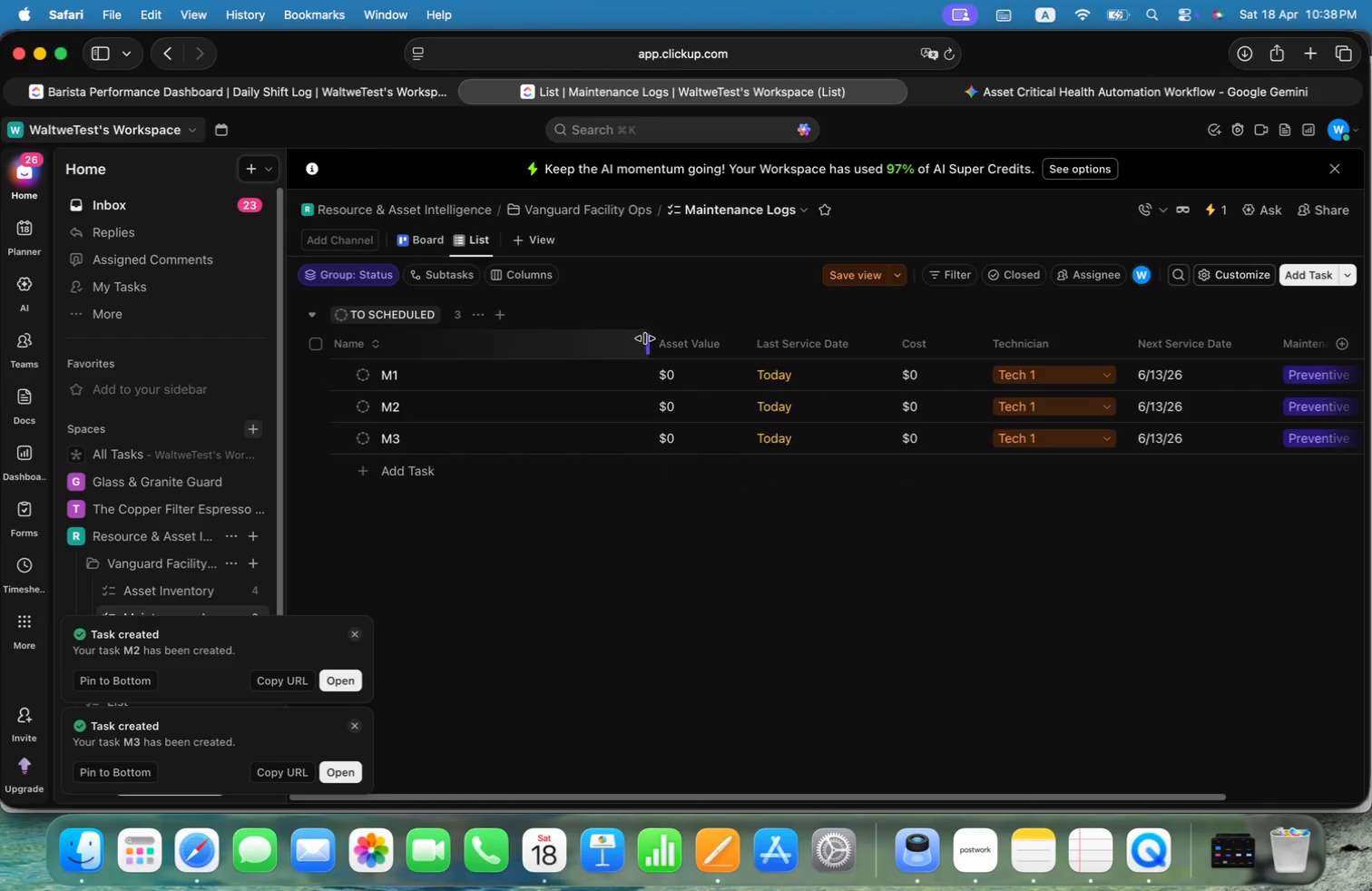 
left_click_drag(start_coordinate=[645, 338], to_coordinate=[502, 341])
 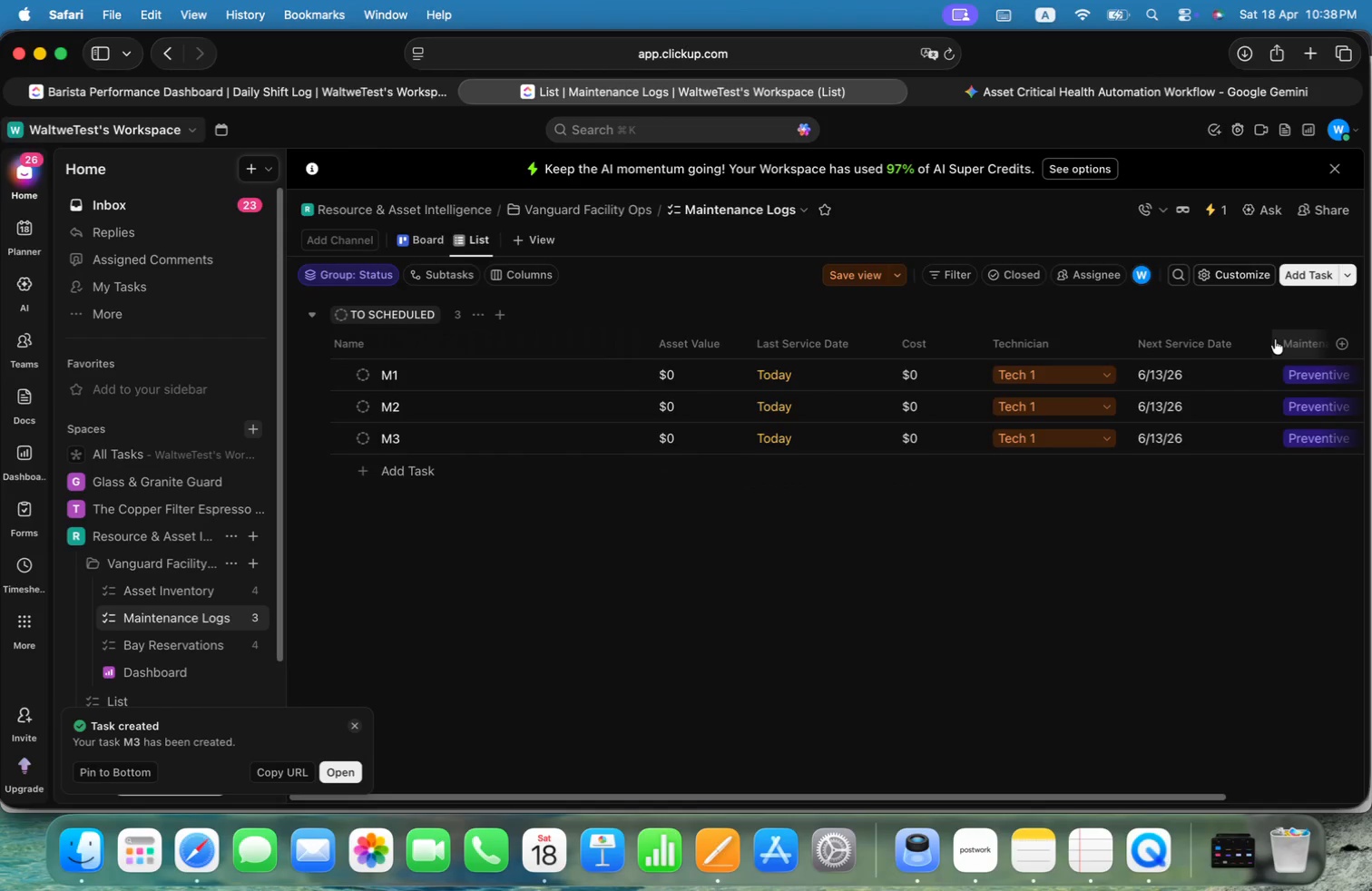 
left_click_drag(start_coordinate=[1270, 337], to_coordinate=[1247, 337])
 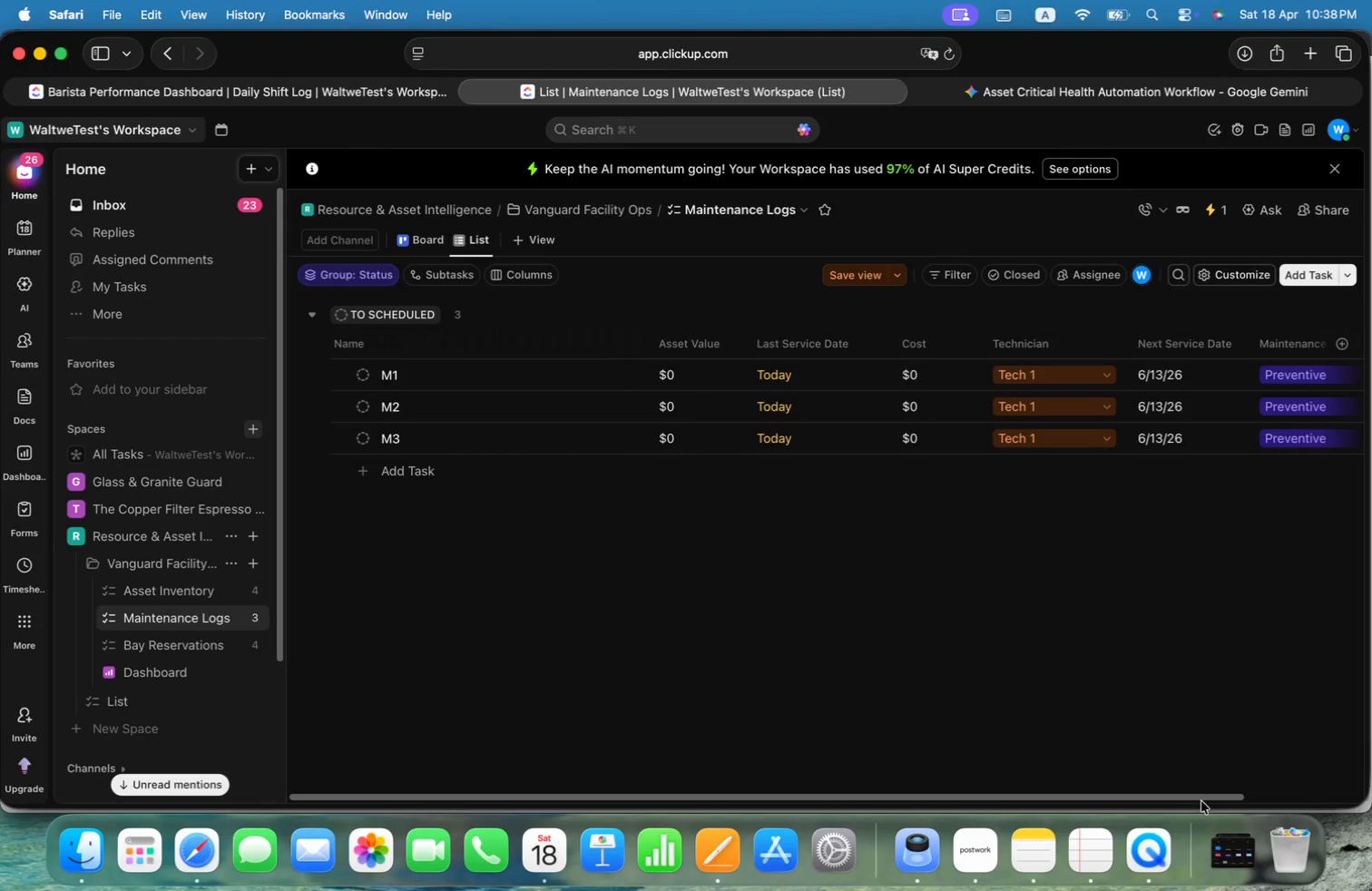 
left_click_drag(start_coordinate=[1208, 799], to_coordinate=[1308, 792])
 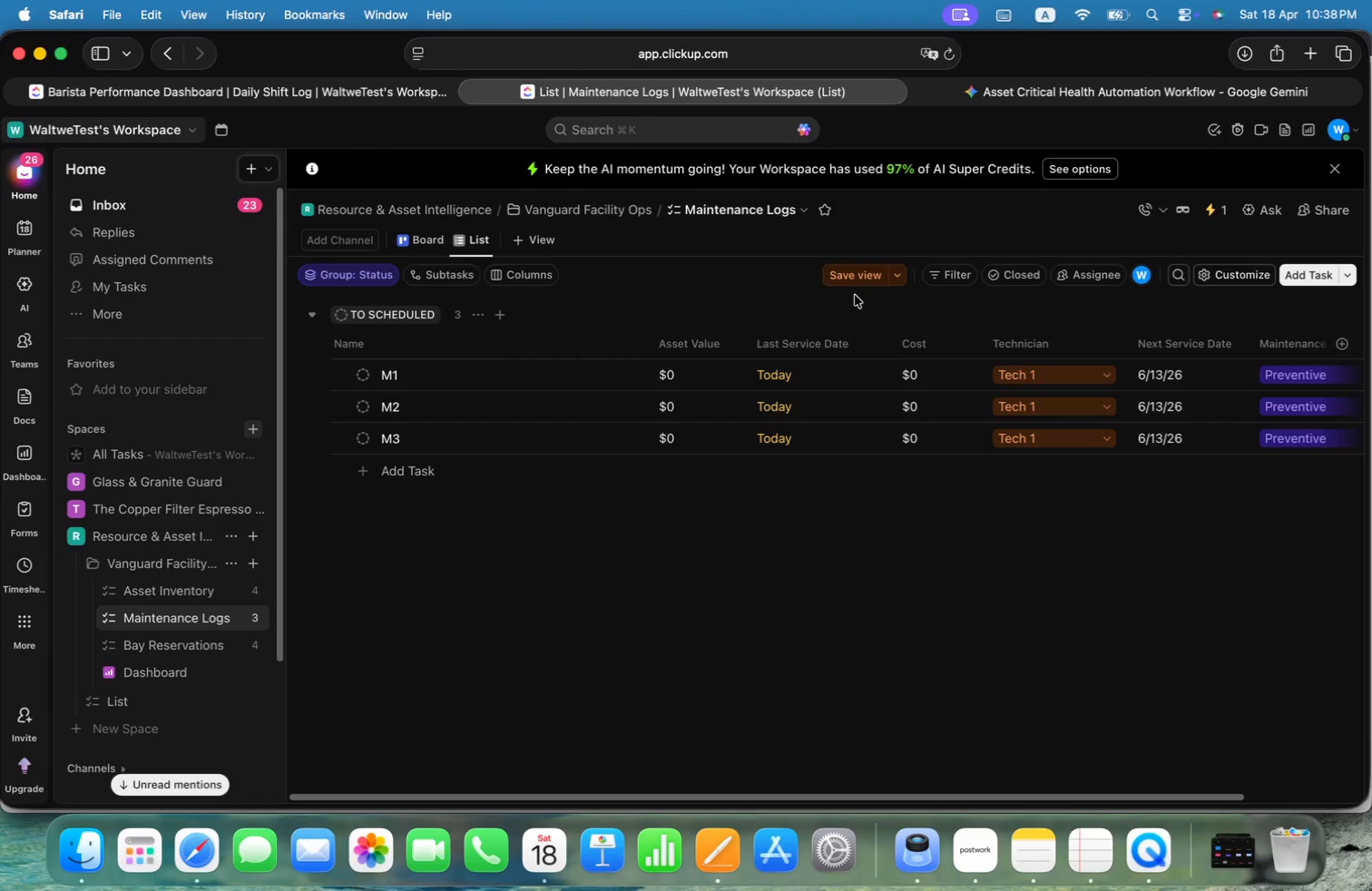 
left_click([853, 279])
 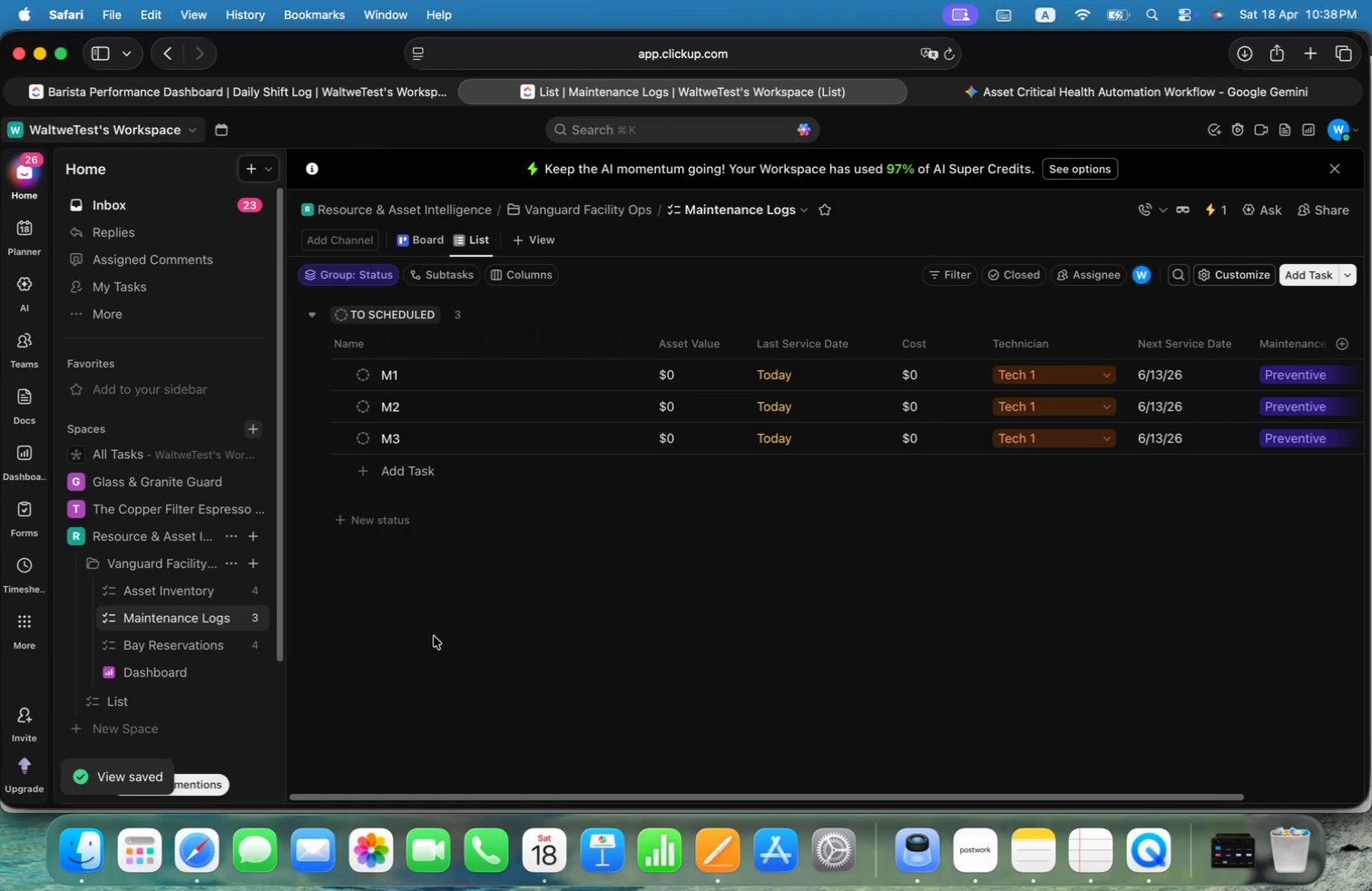 
wait(9.54)
 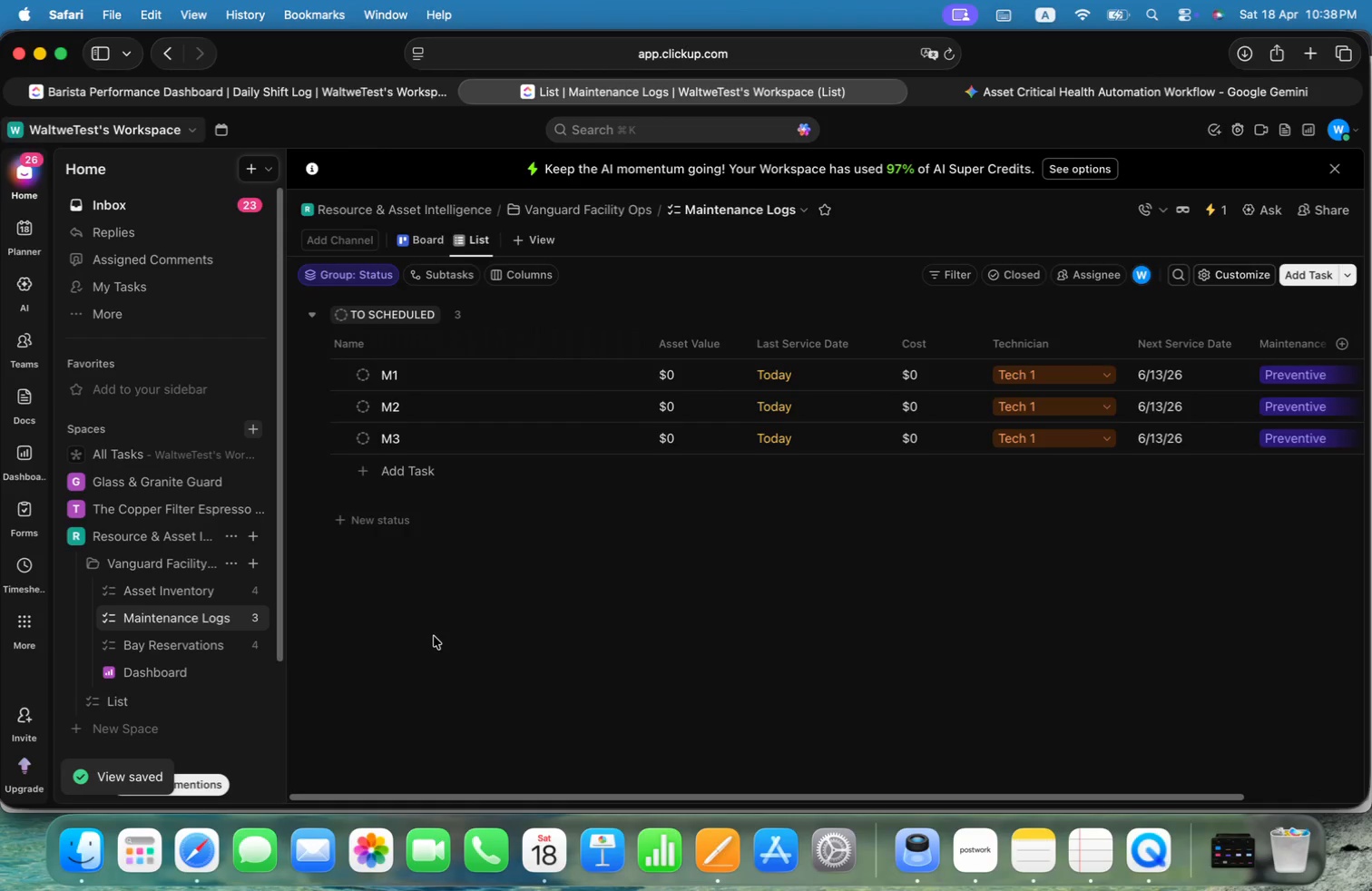 
mouse_move([1340, 373])
 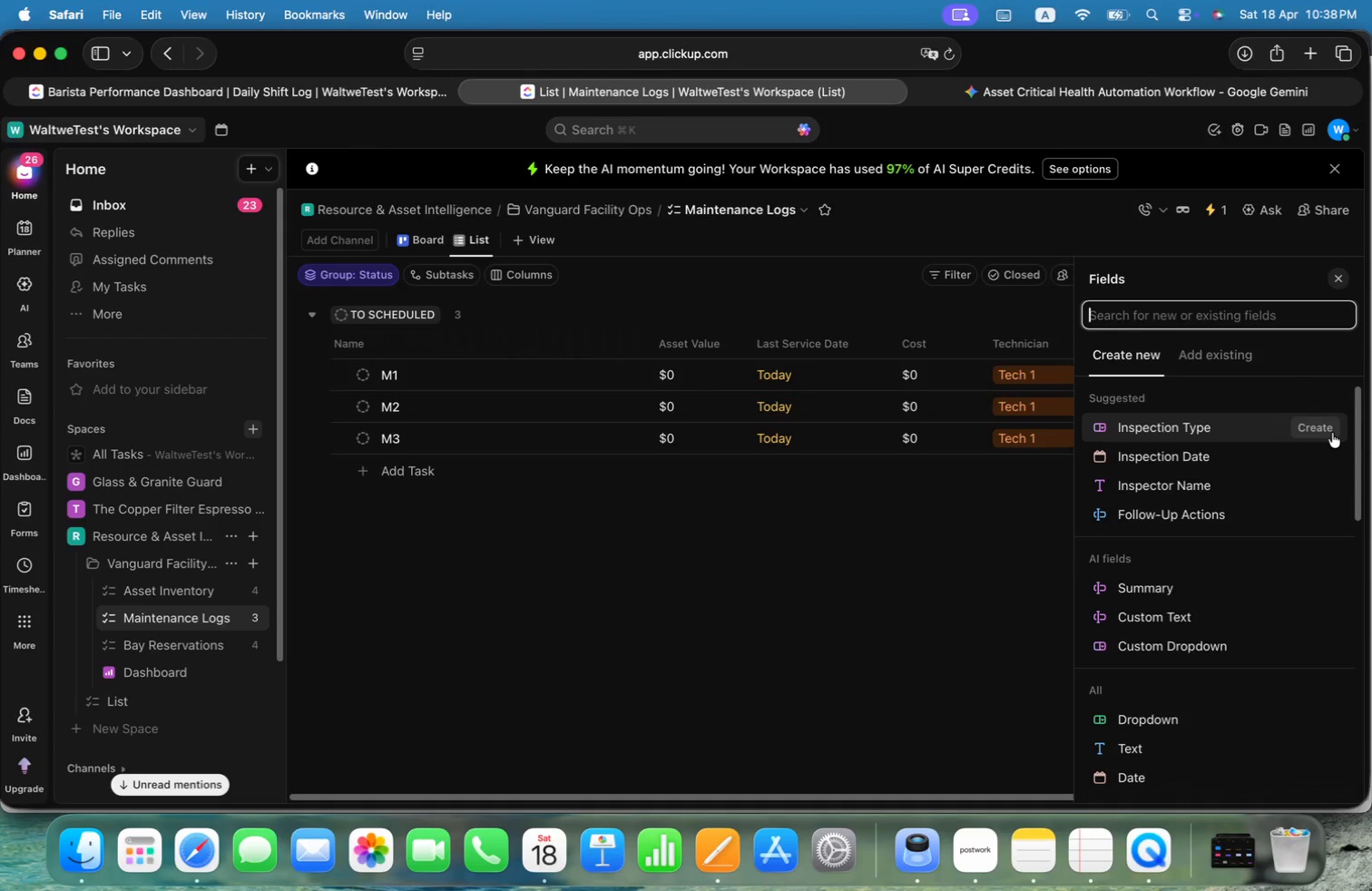 
scroll: coordinate [1333, 433], scroll_direction: down, amount: 5.0
 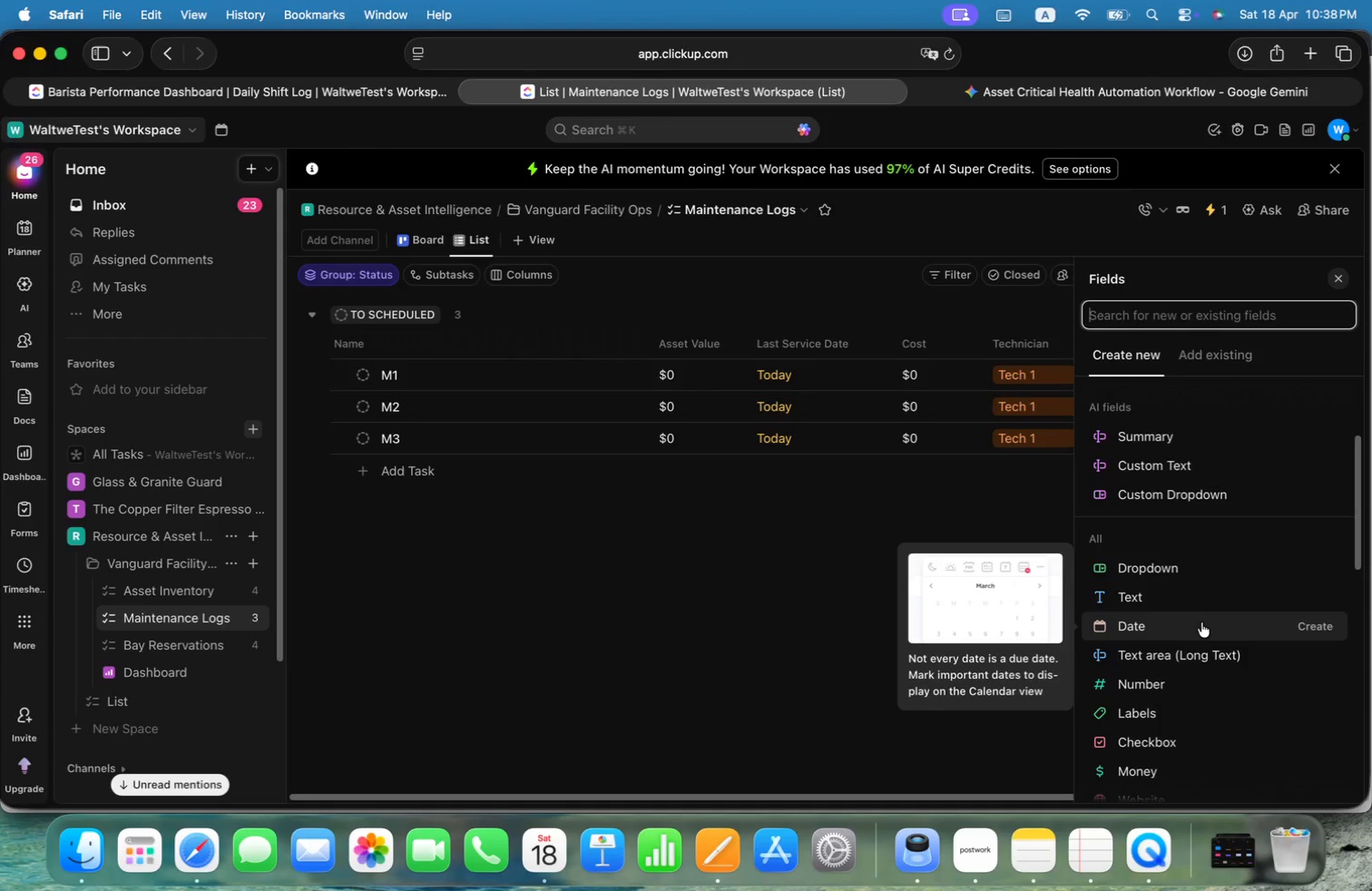 
left_click([1228, 360])
 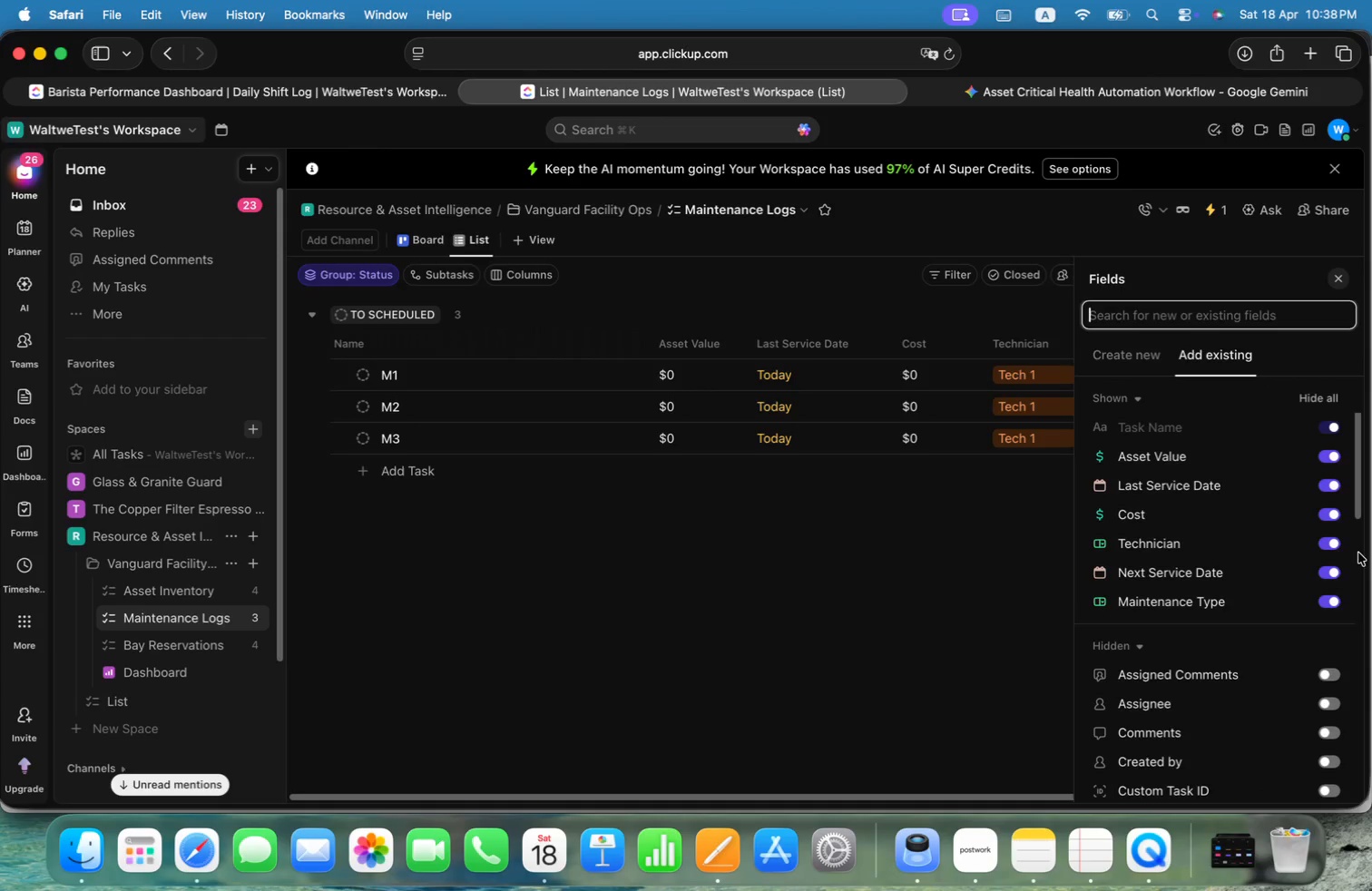 
scroll: coordinate [1339, 543], scroll_direction: down, amount: 10.0
 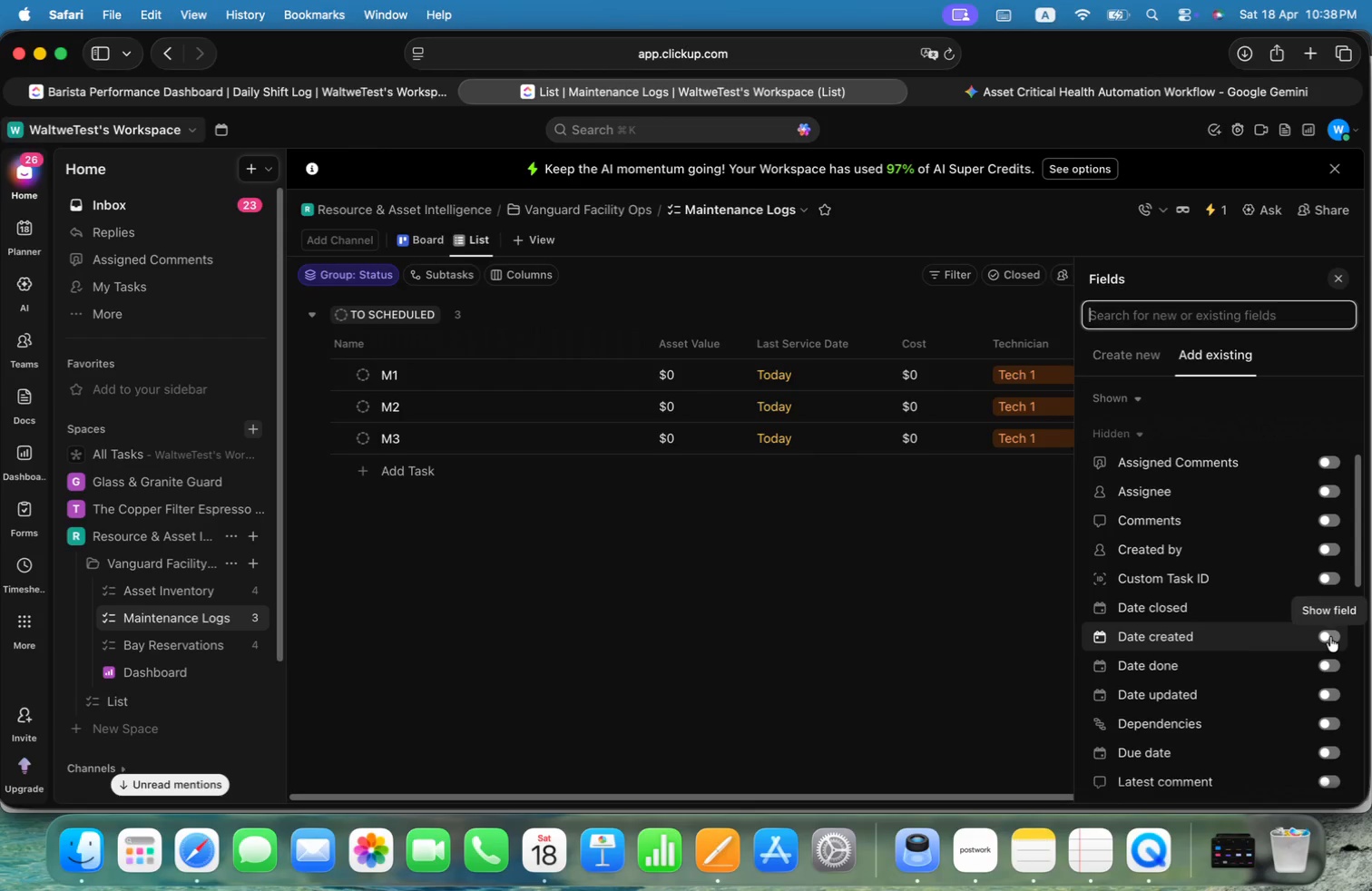 
wait(6.32)
 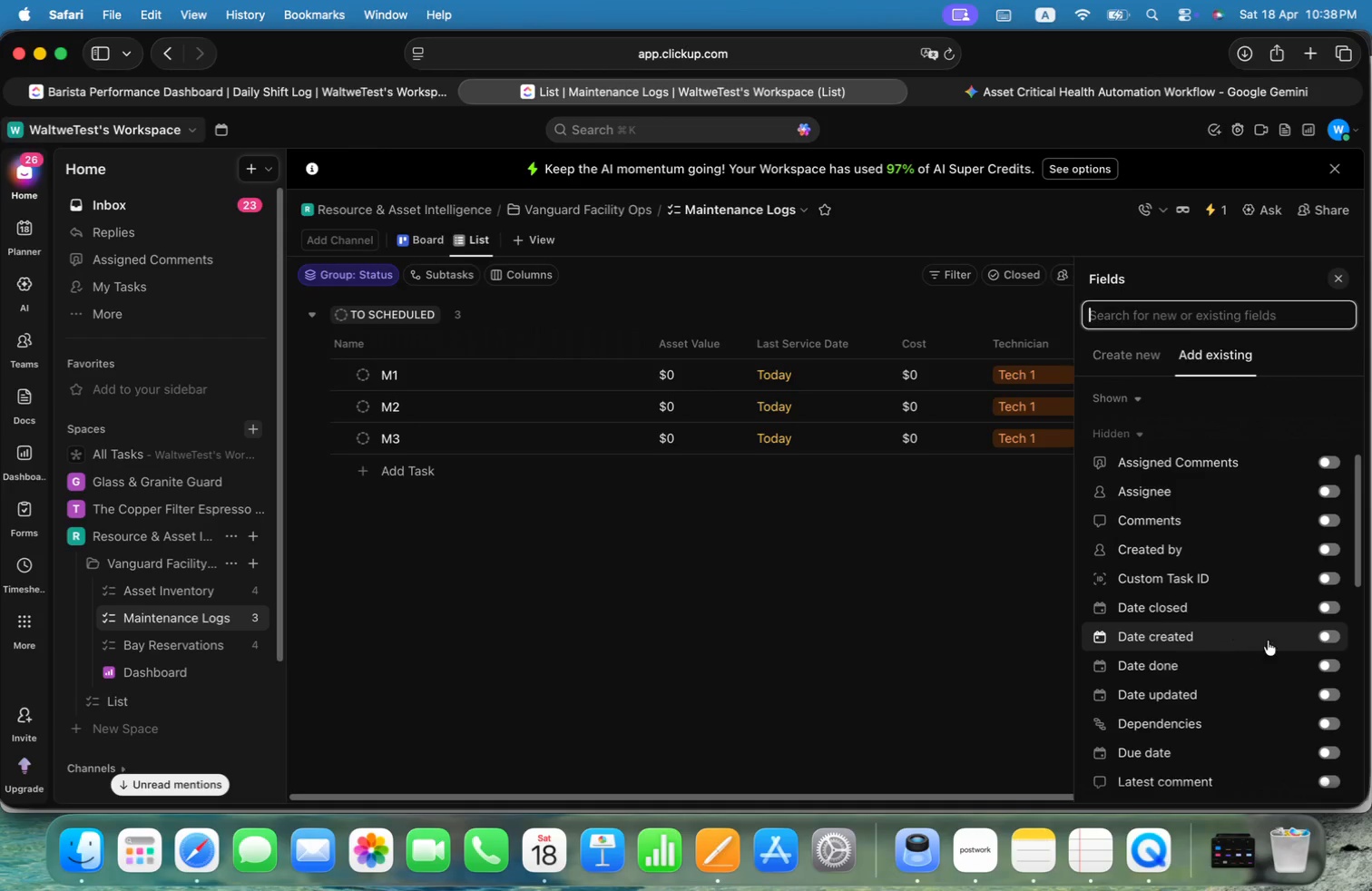 
left_click([1330, 637])
 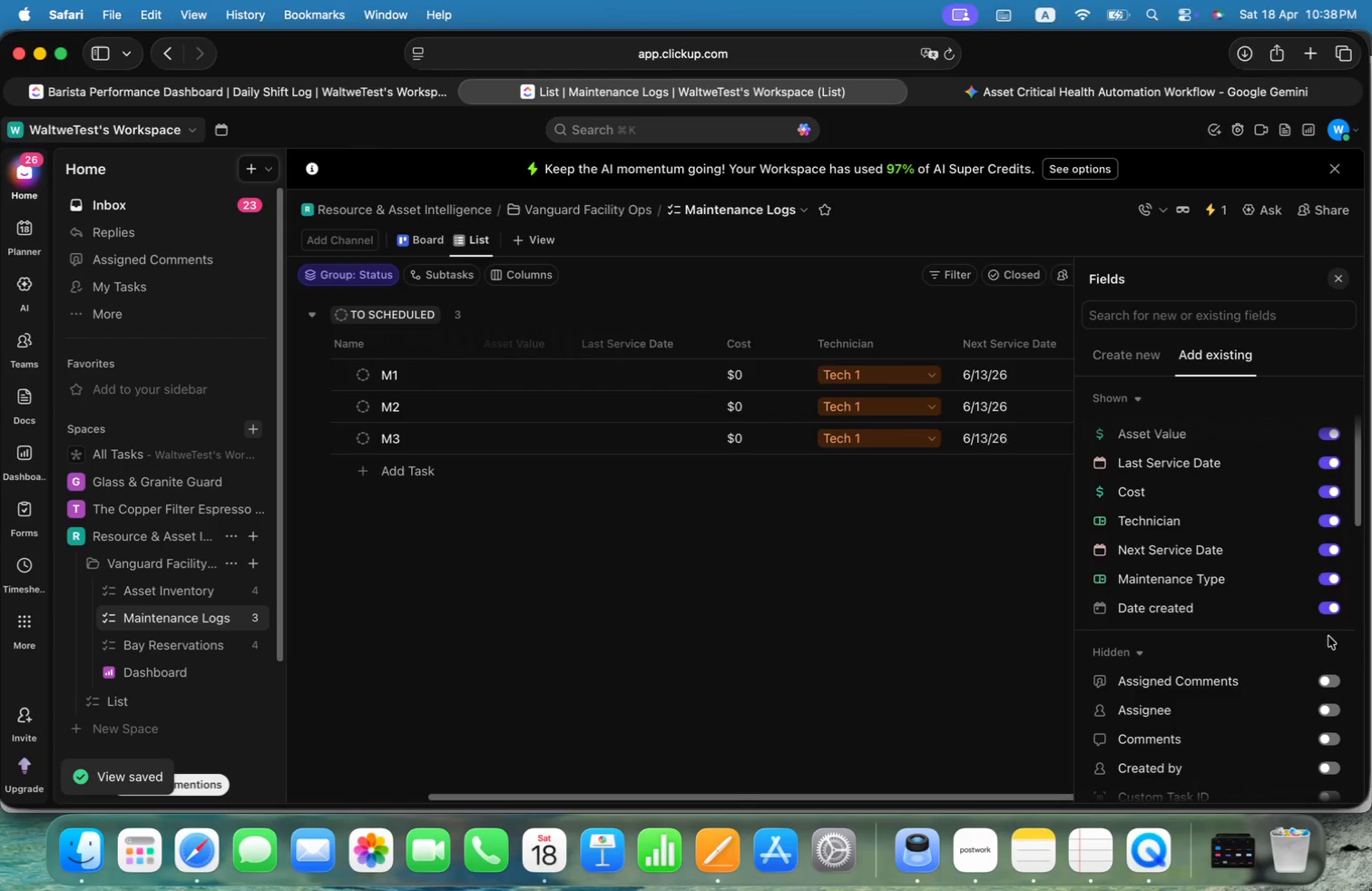 
left_click([991, 564])
 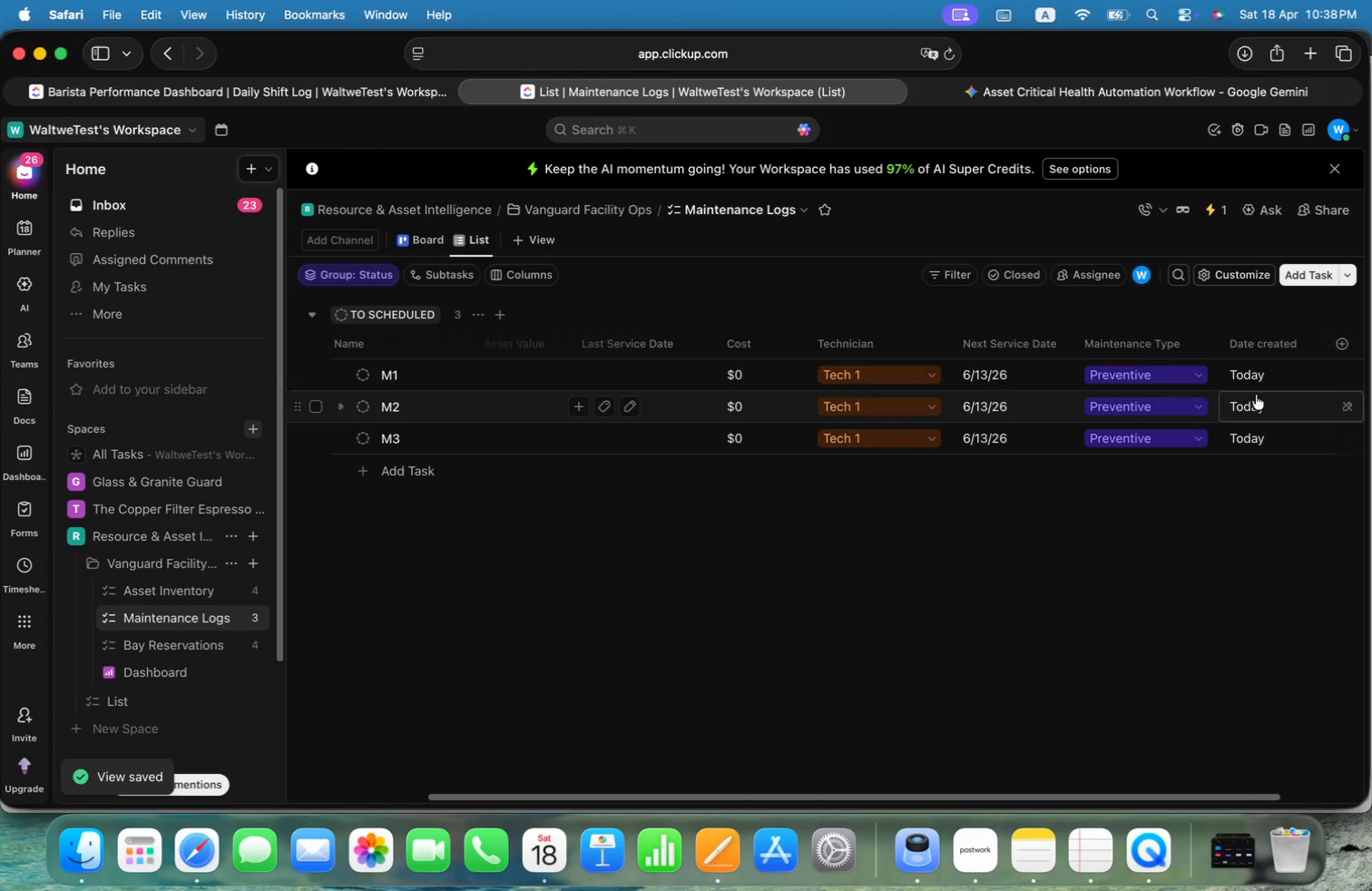 
mouse_move([1265, 366])
 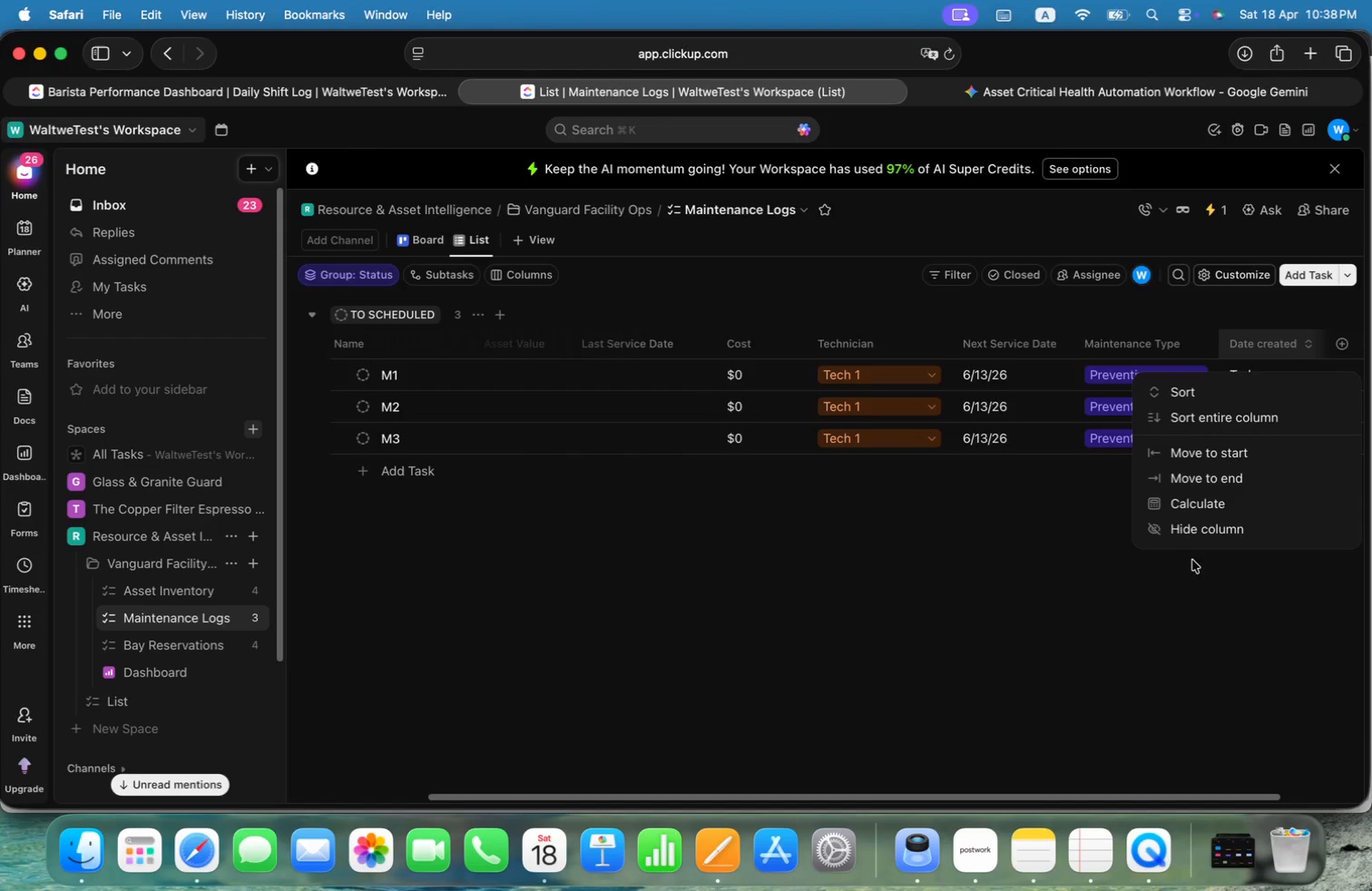 
left_click([915, 591])
 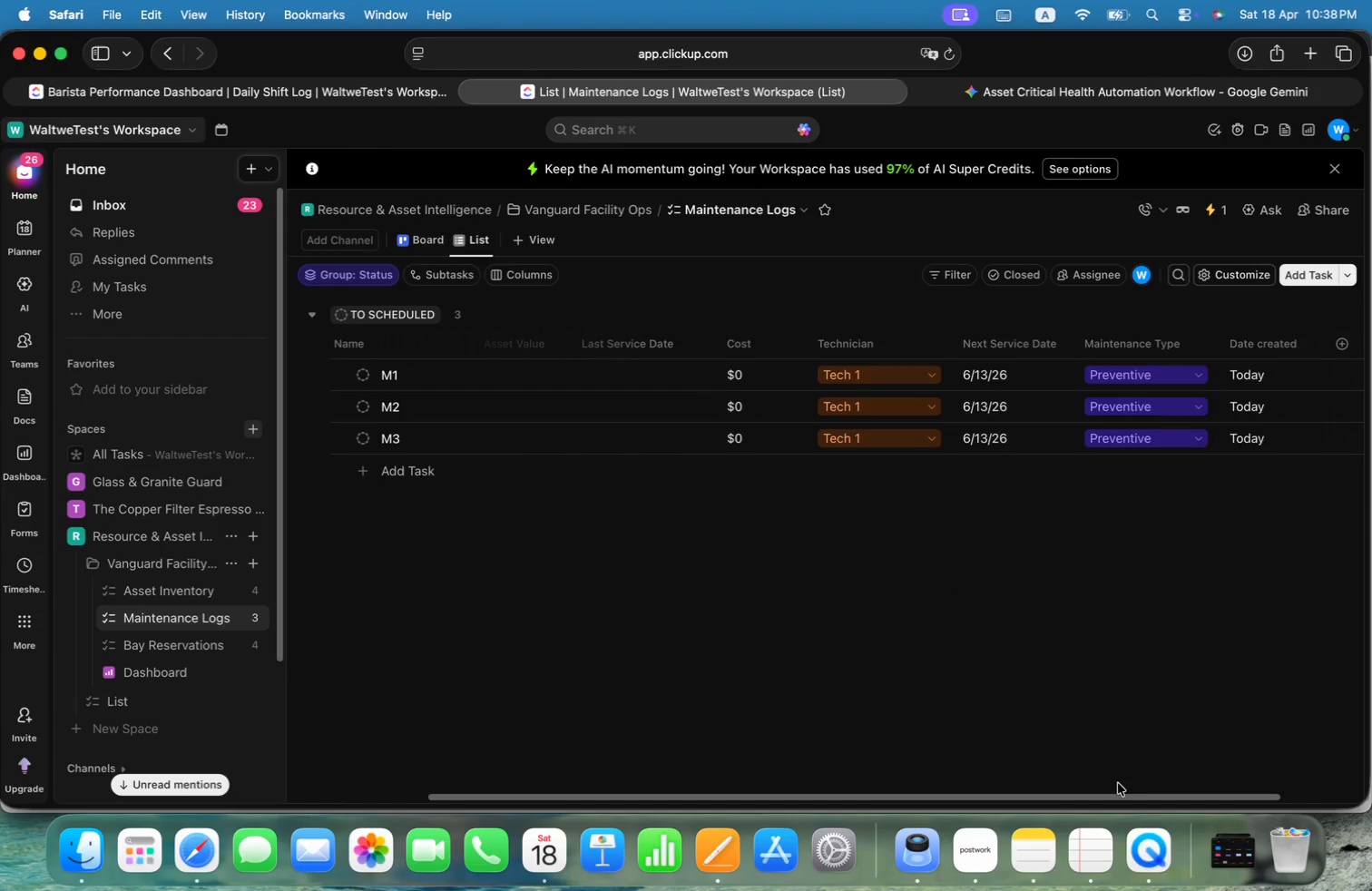 
left_click_drag(start_coordinate=[1128, 798], to_coordinate=[876, 786])
 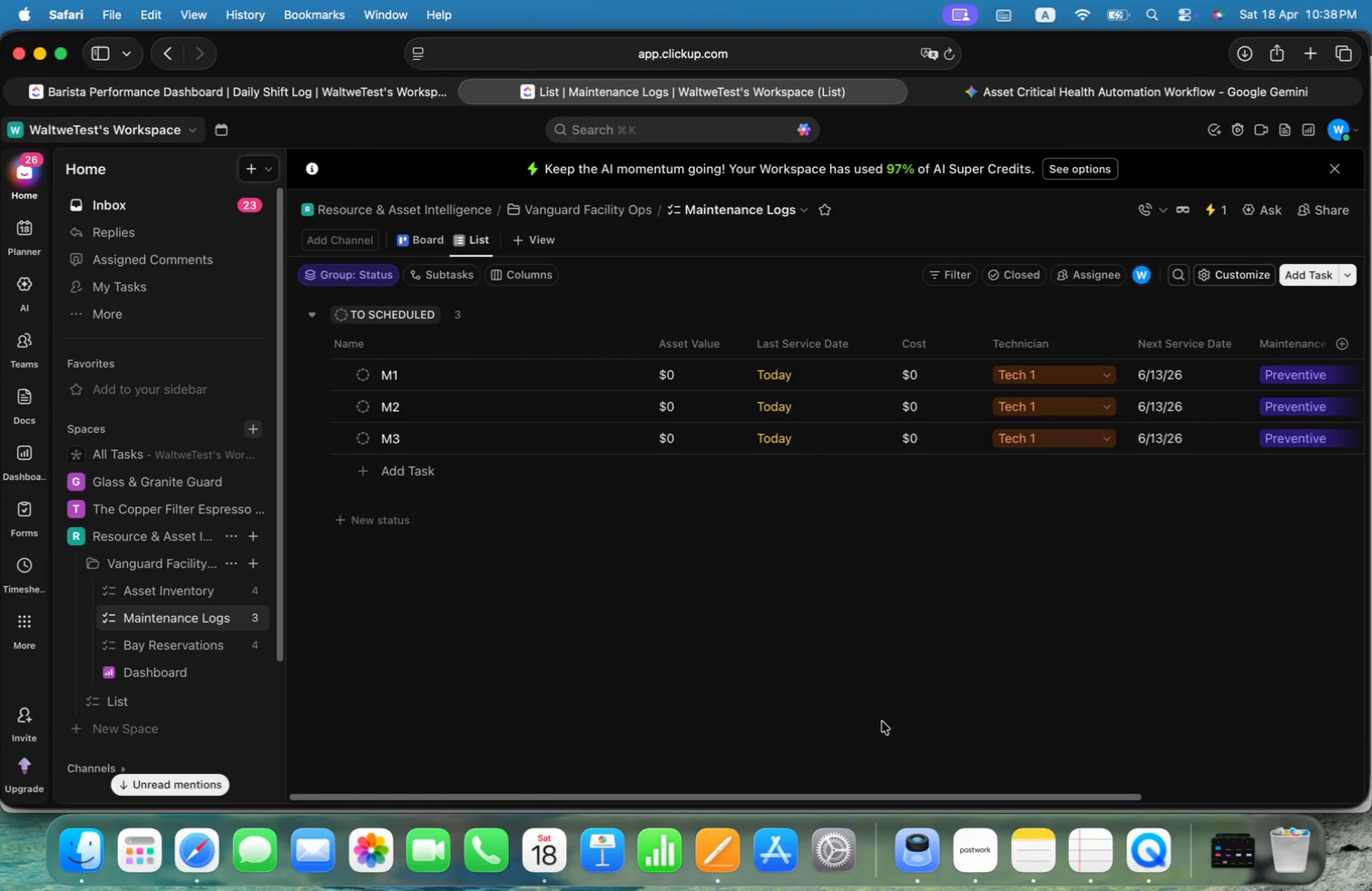 
wait(12.97)
 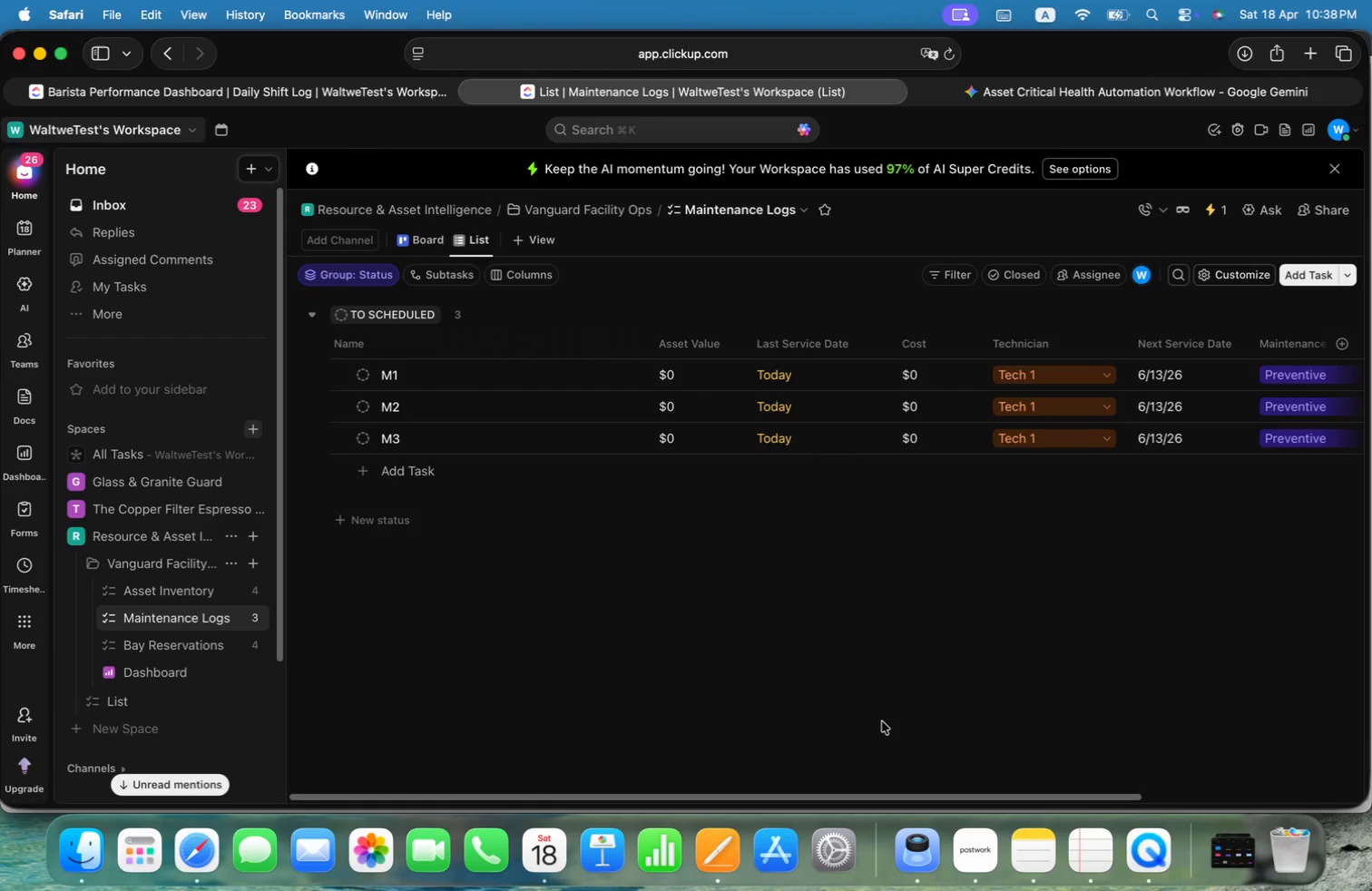 
left_click([363, 367])
 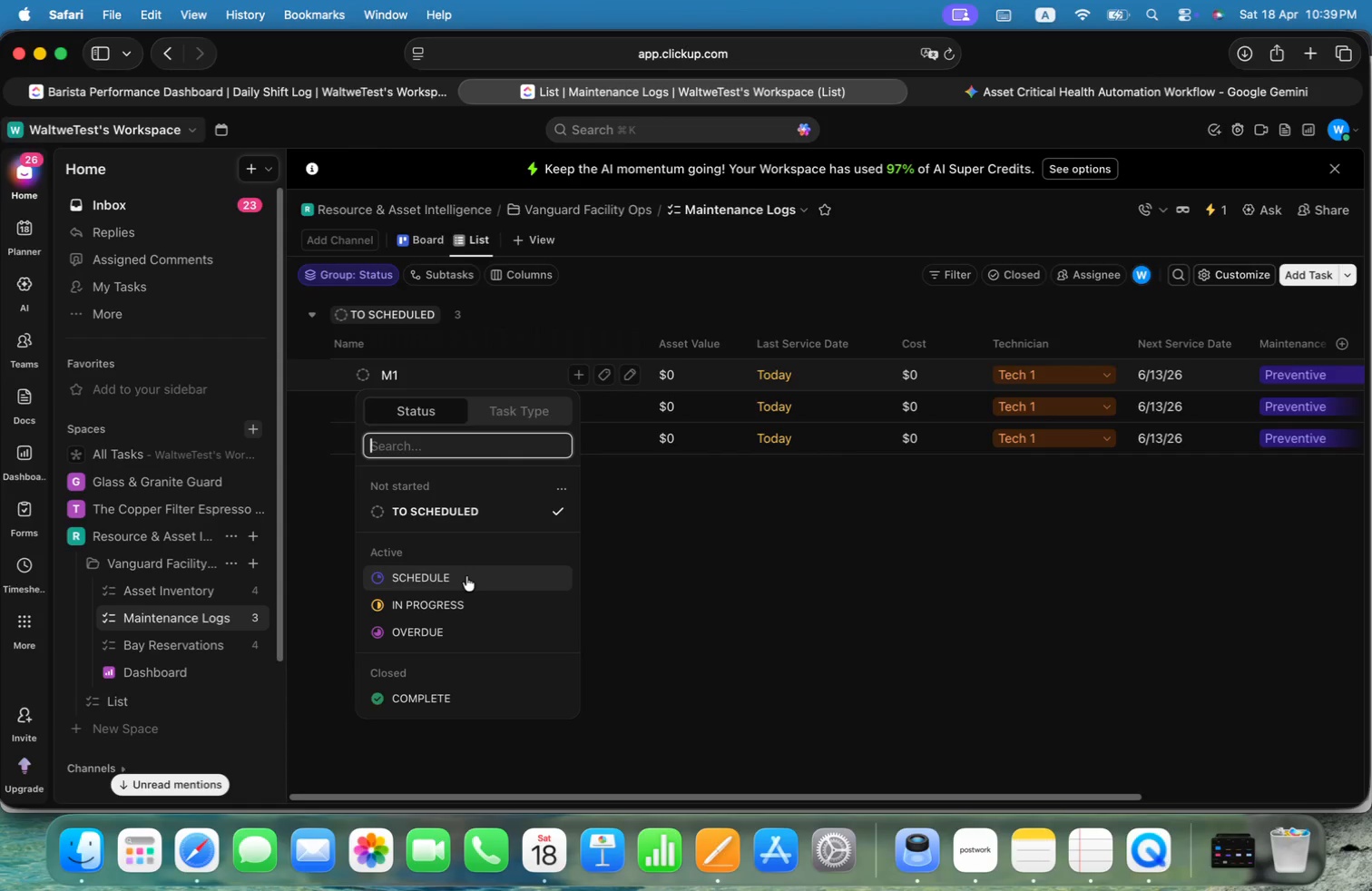 
wait(6.0)
 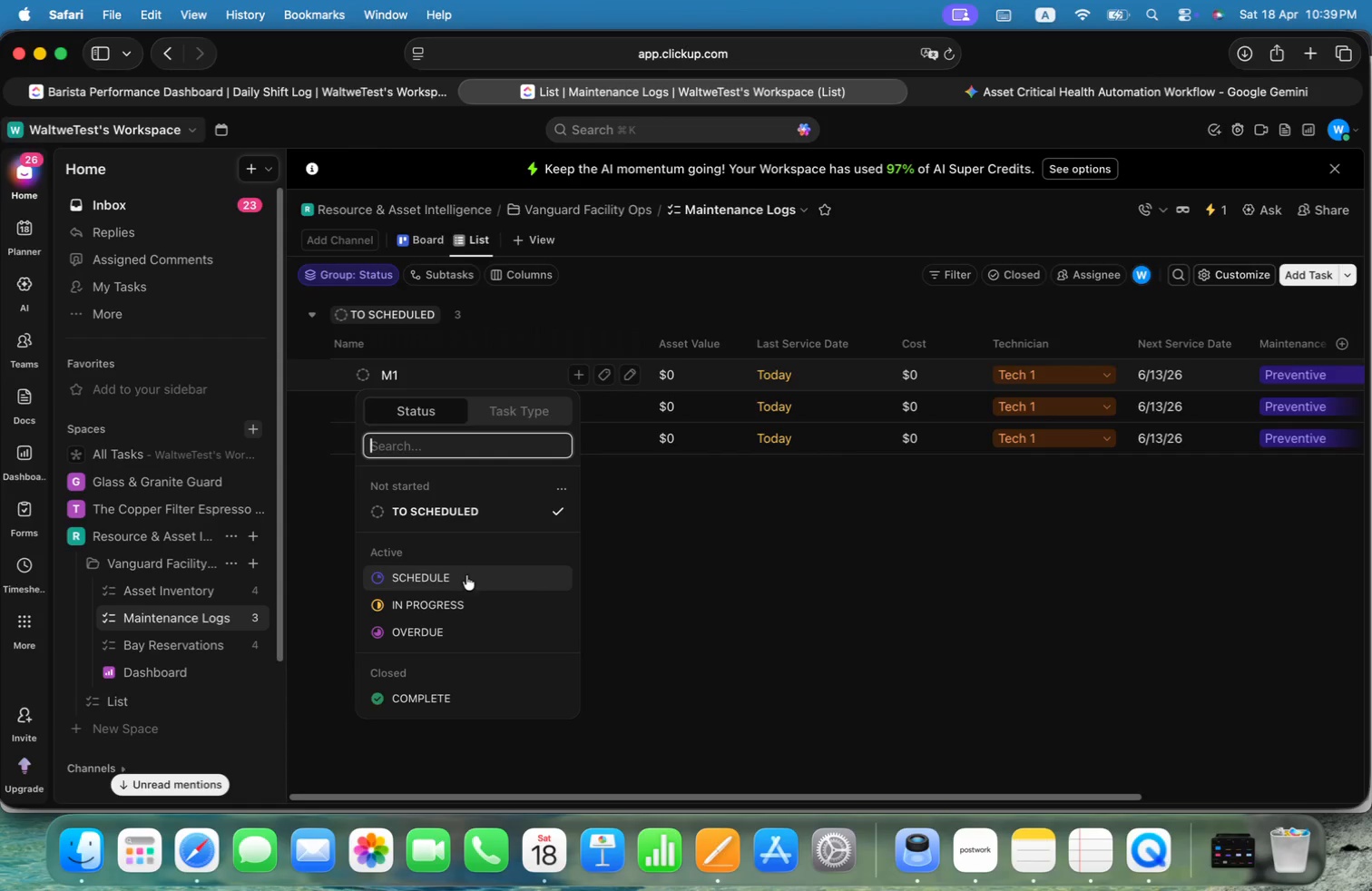 
left_click([466, 576])
 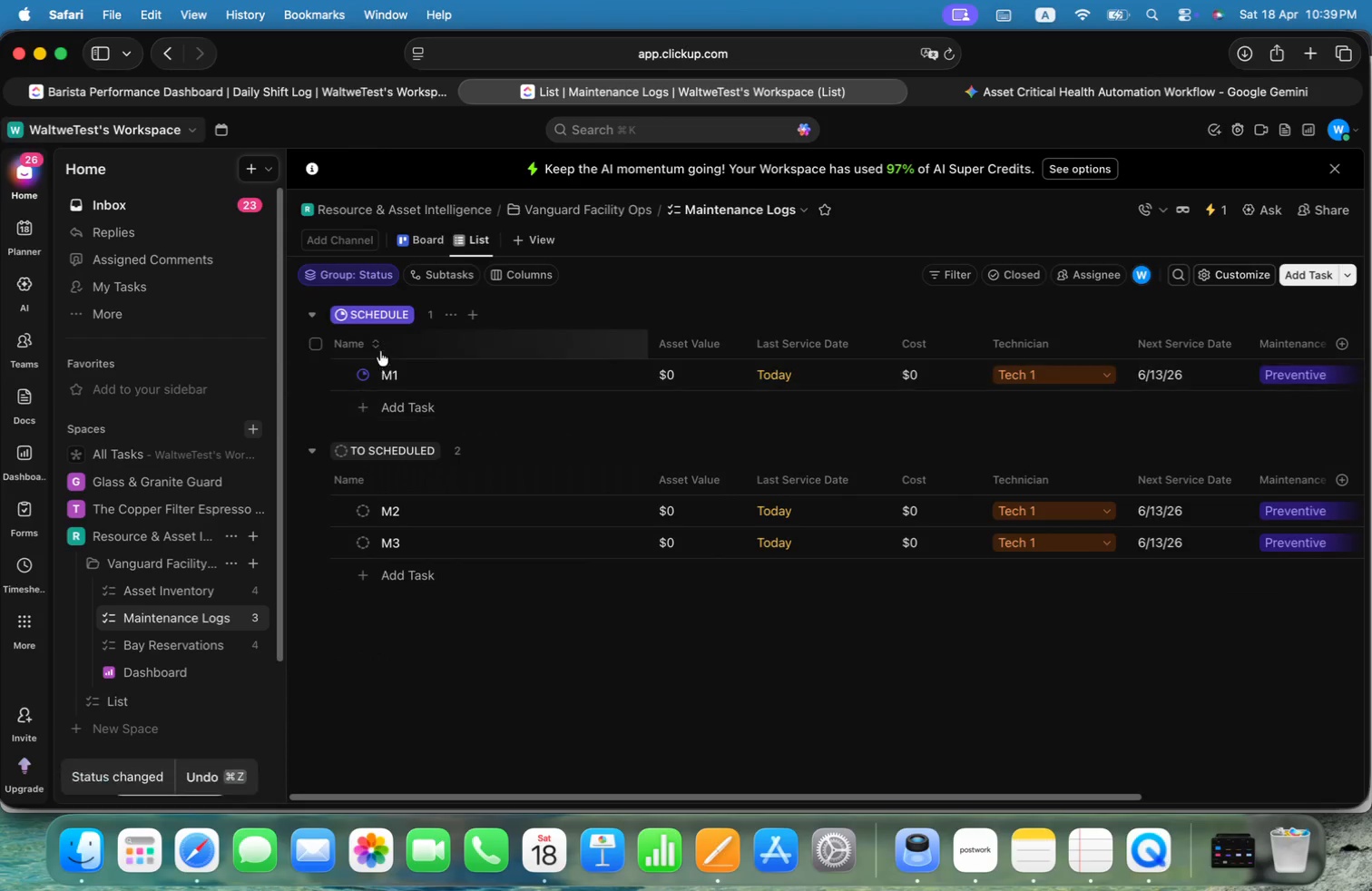 
left_click([363, 367])
 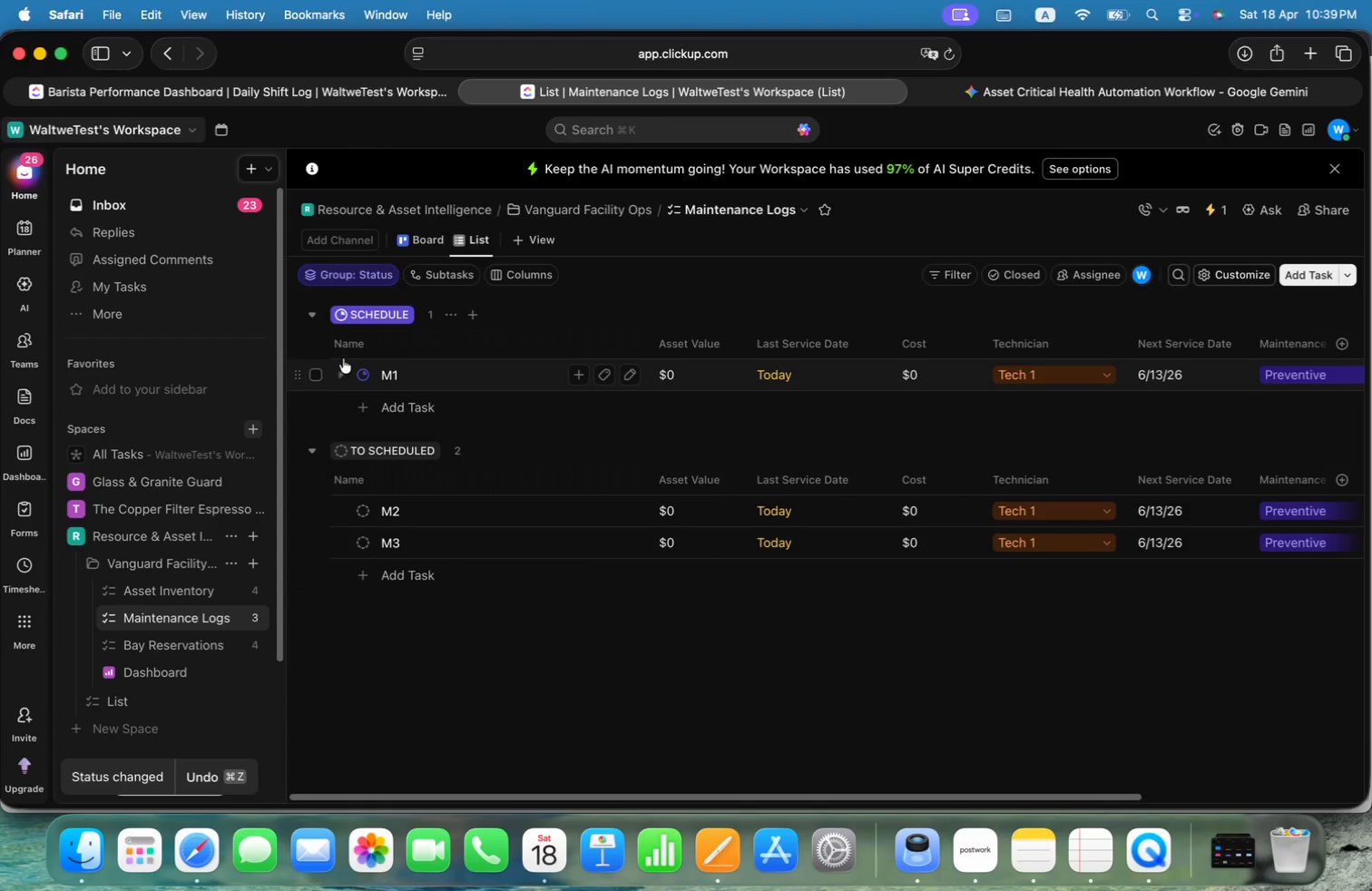 
left_click([365, 382])
 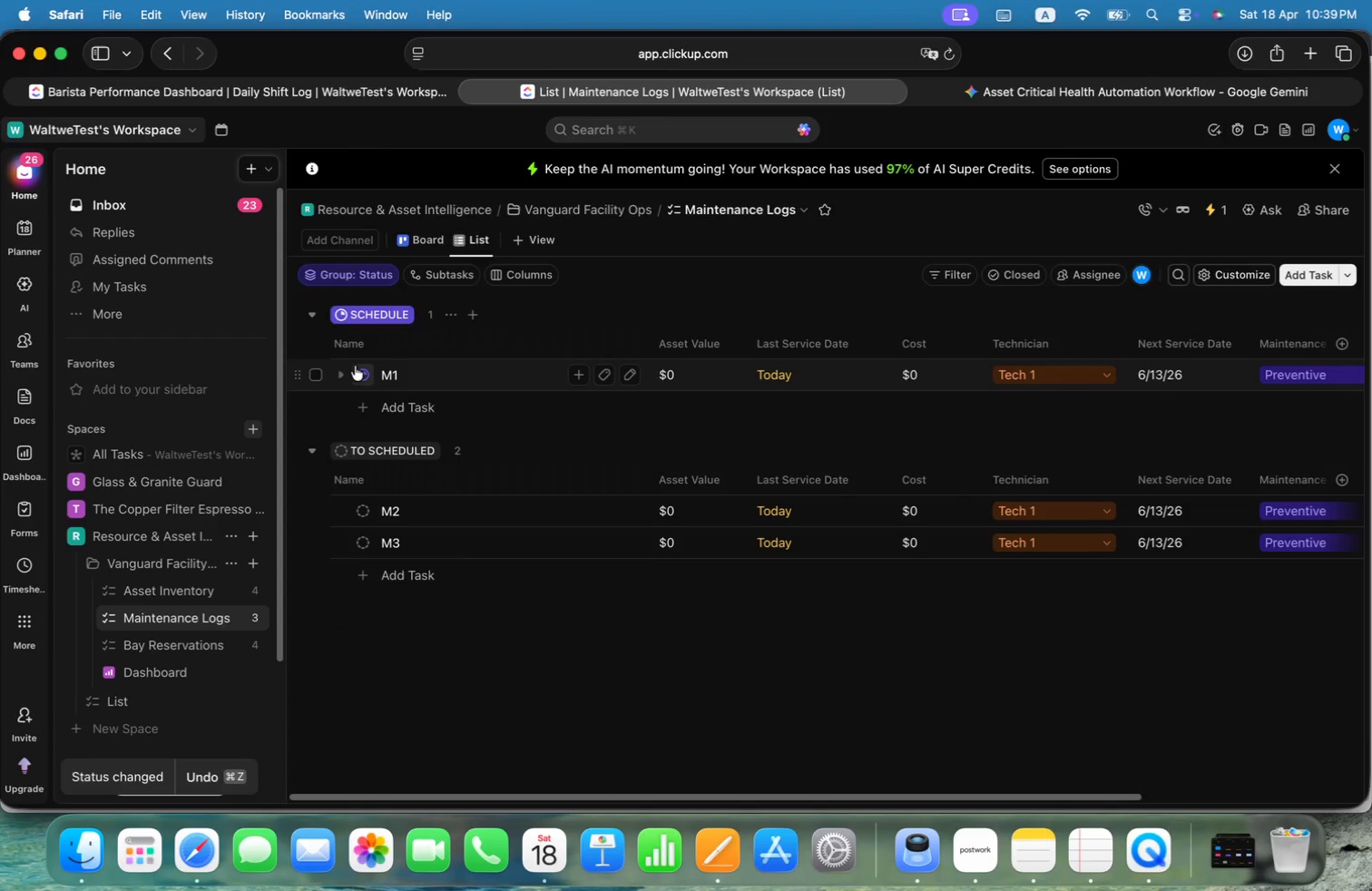 
left_click([361, 372])
 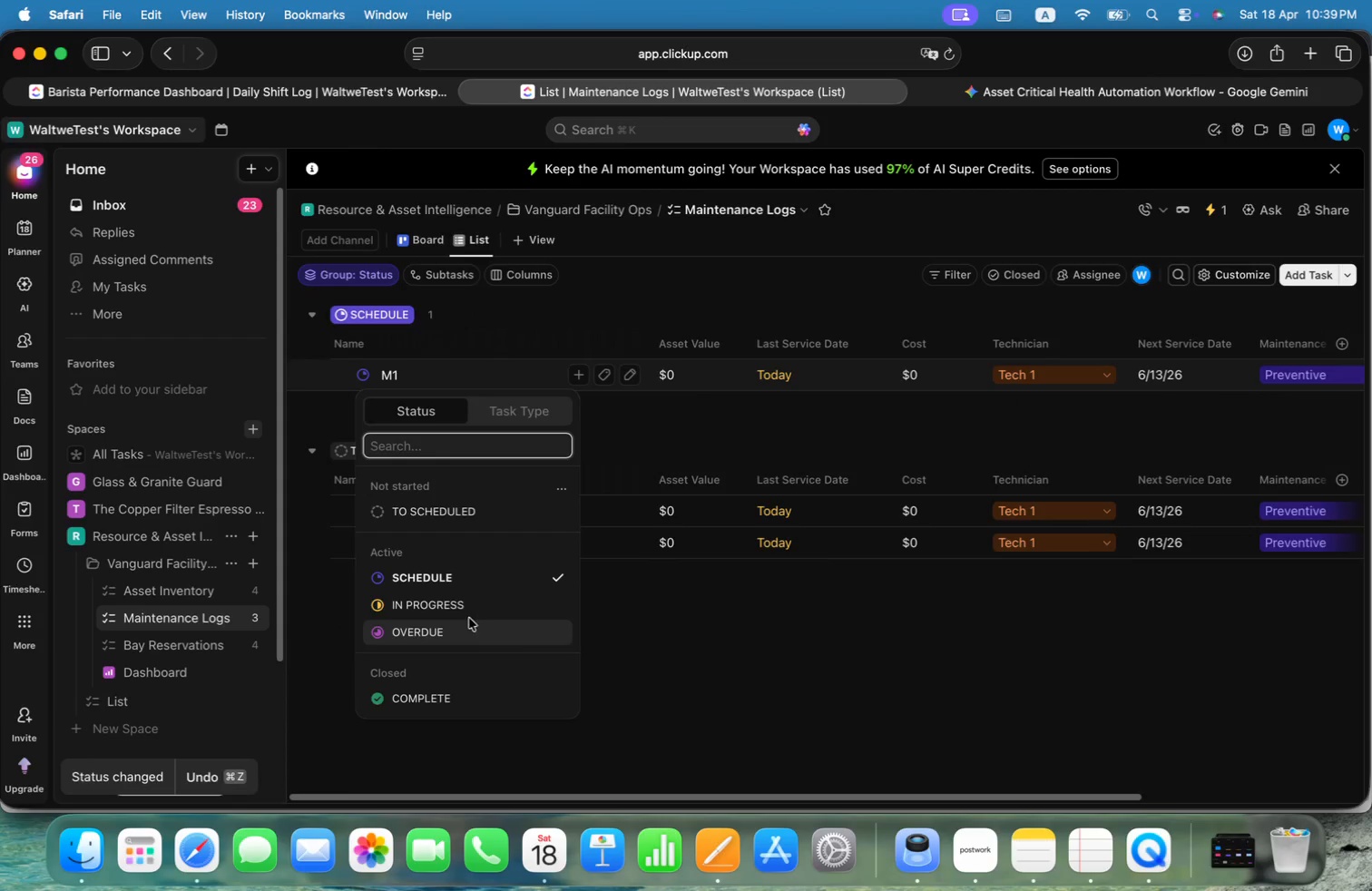 
left_click([469, 608])
 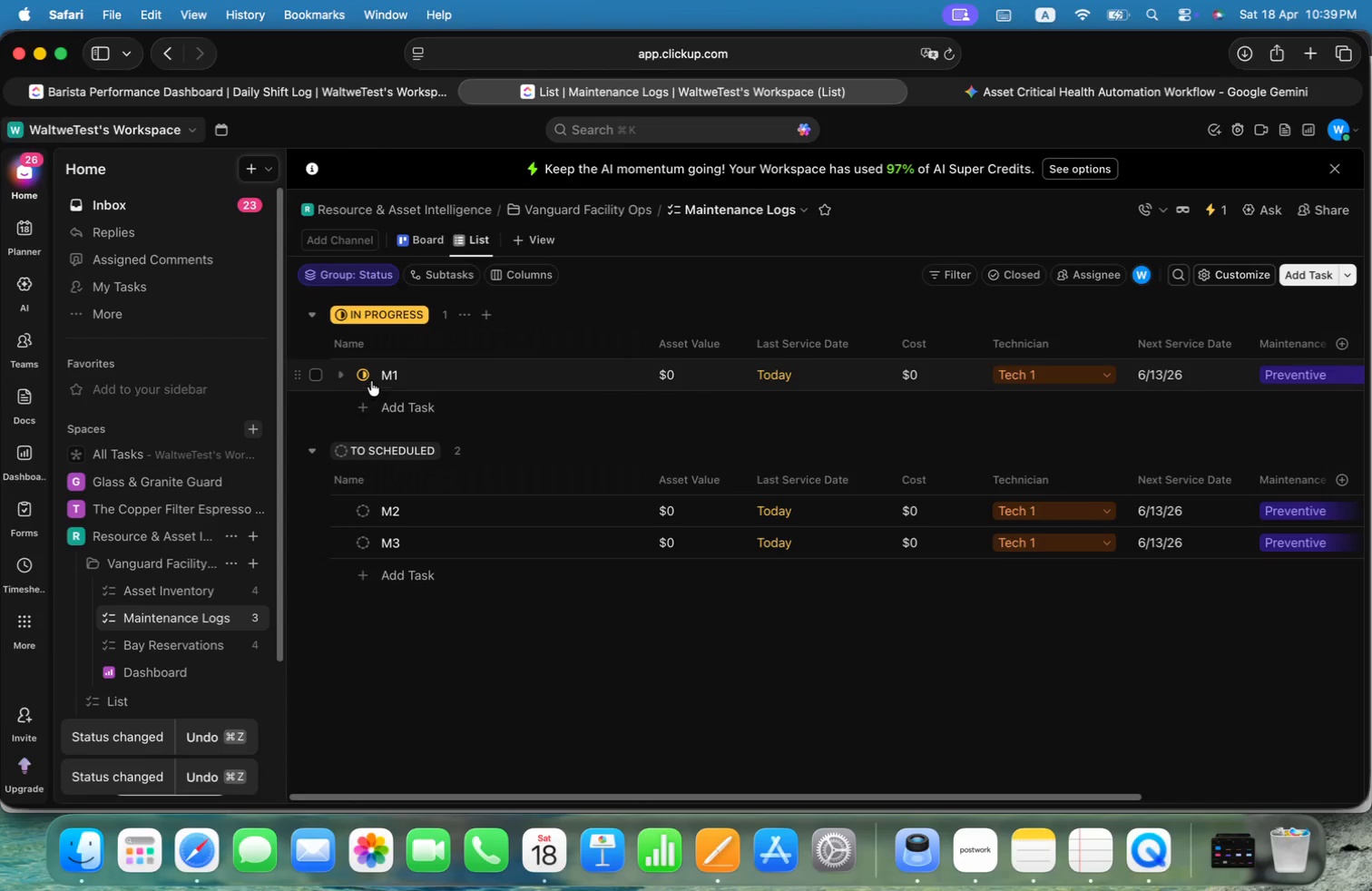 
left_click([366, 371])
 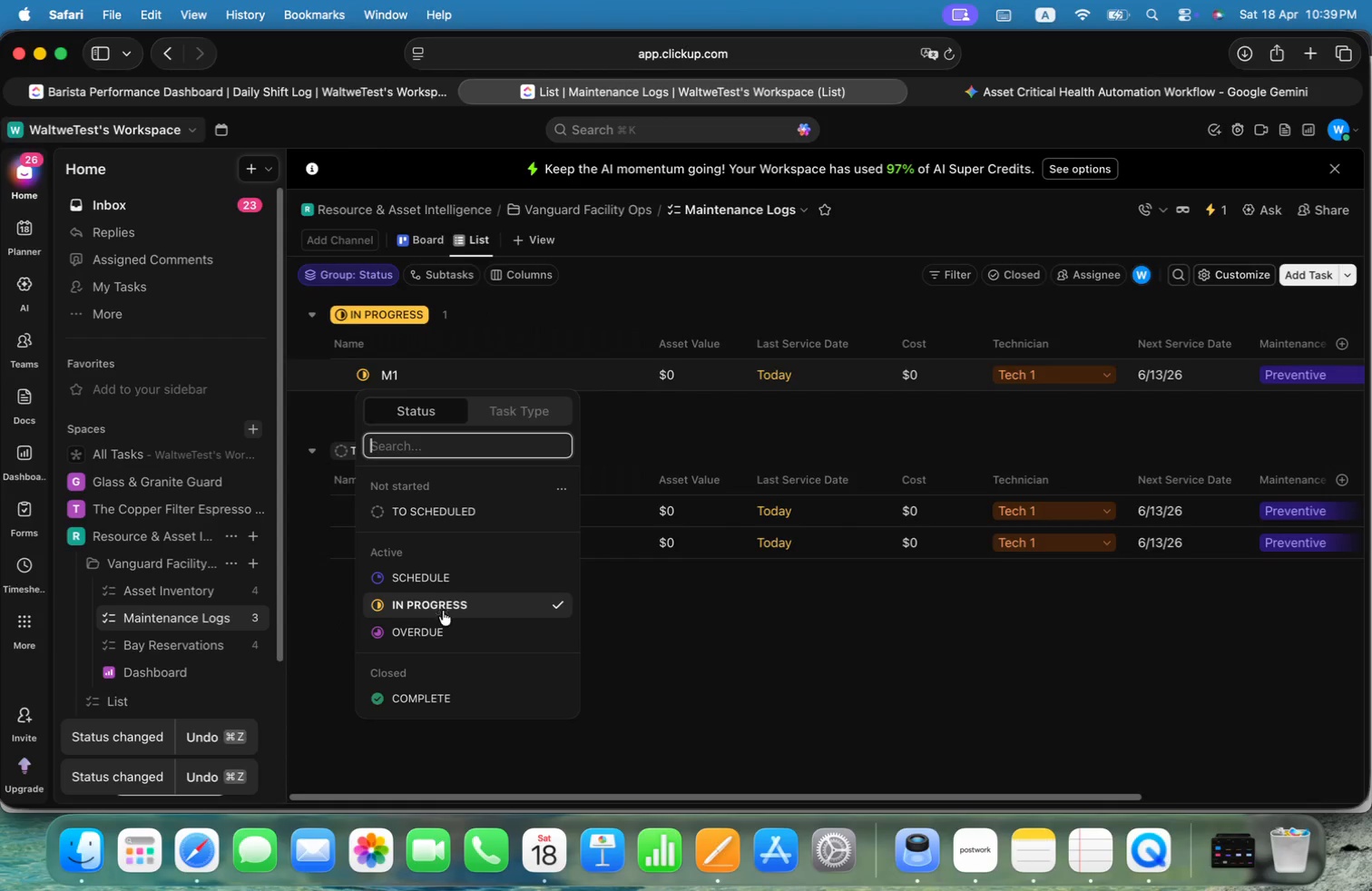 
left_click([455, 633])
 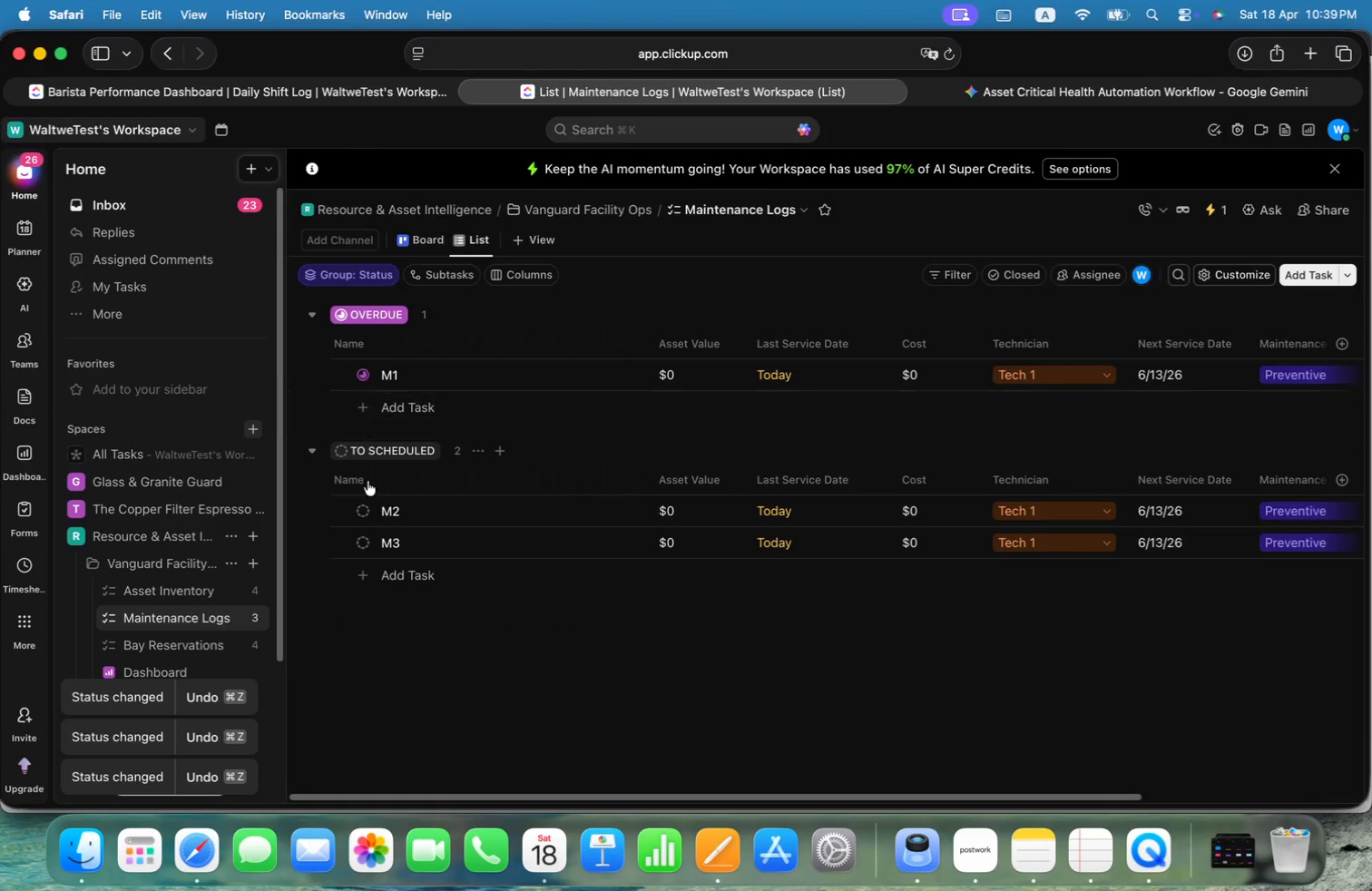 
left_click([367, 519])
 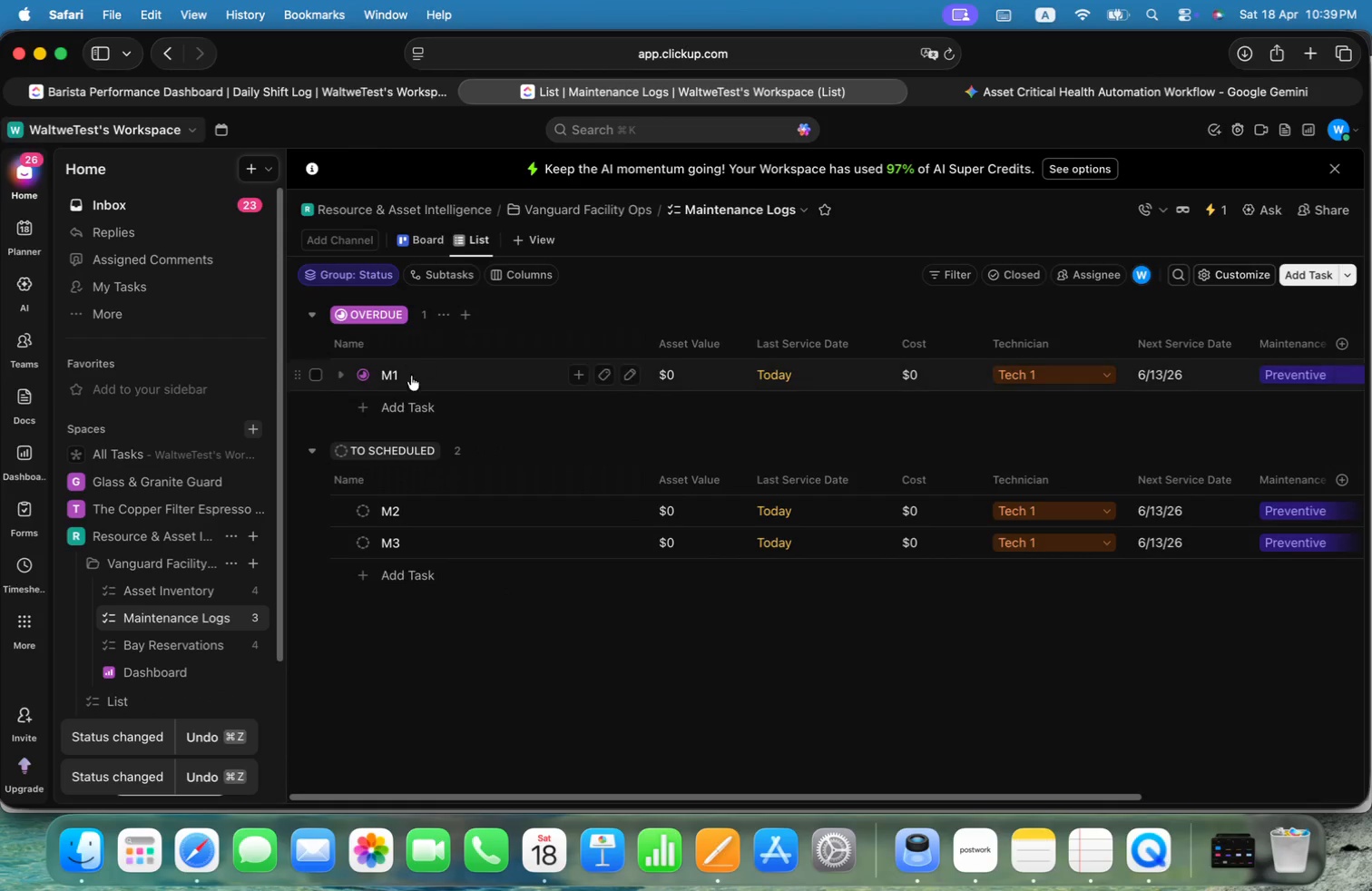 
left_click([1342, 348])
 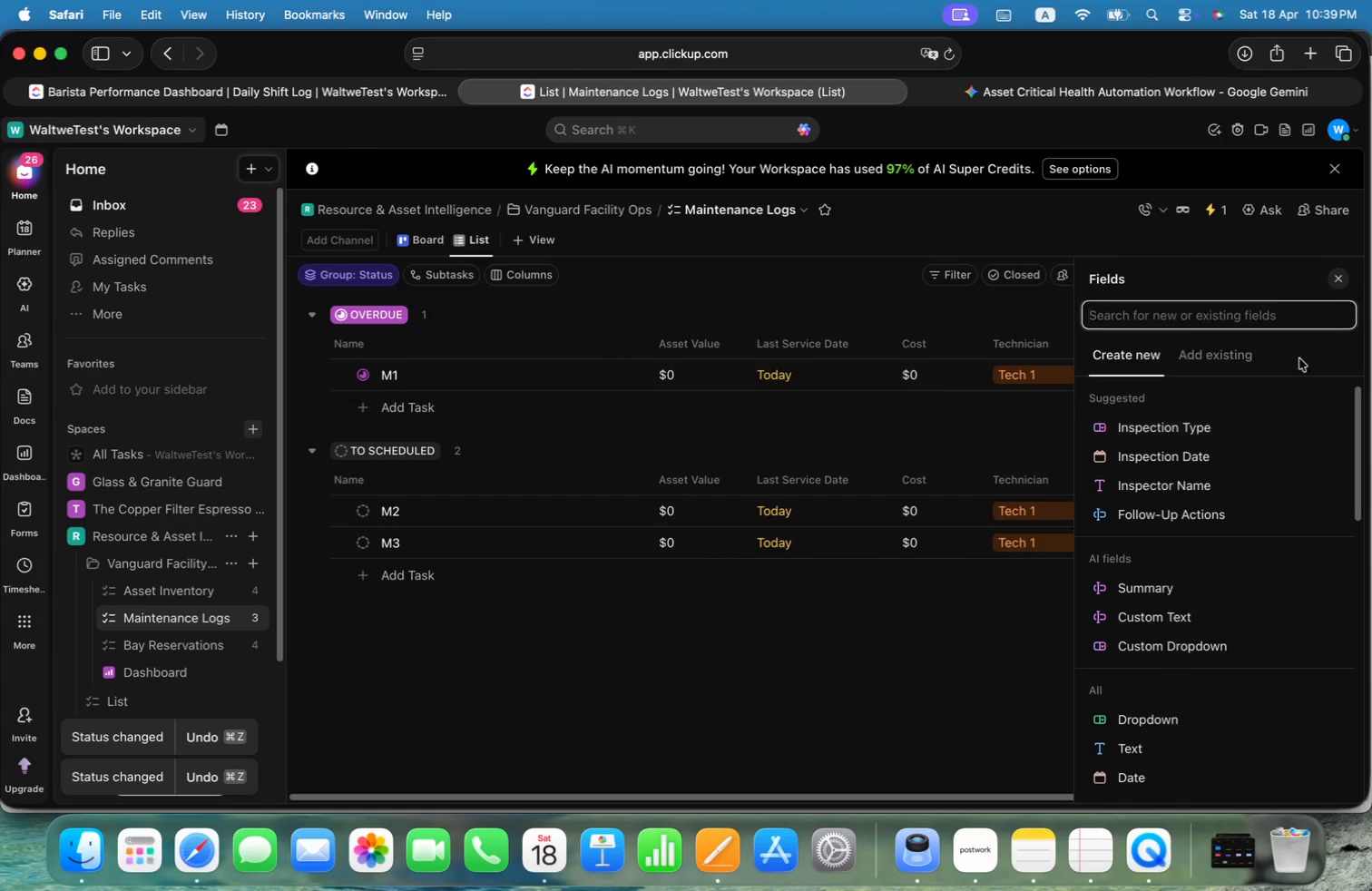 
left_click([1245, 353])
 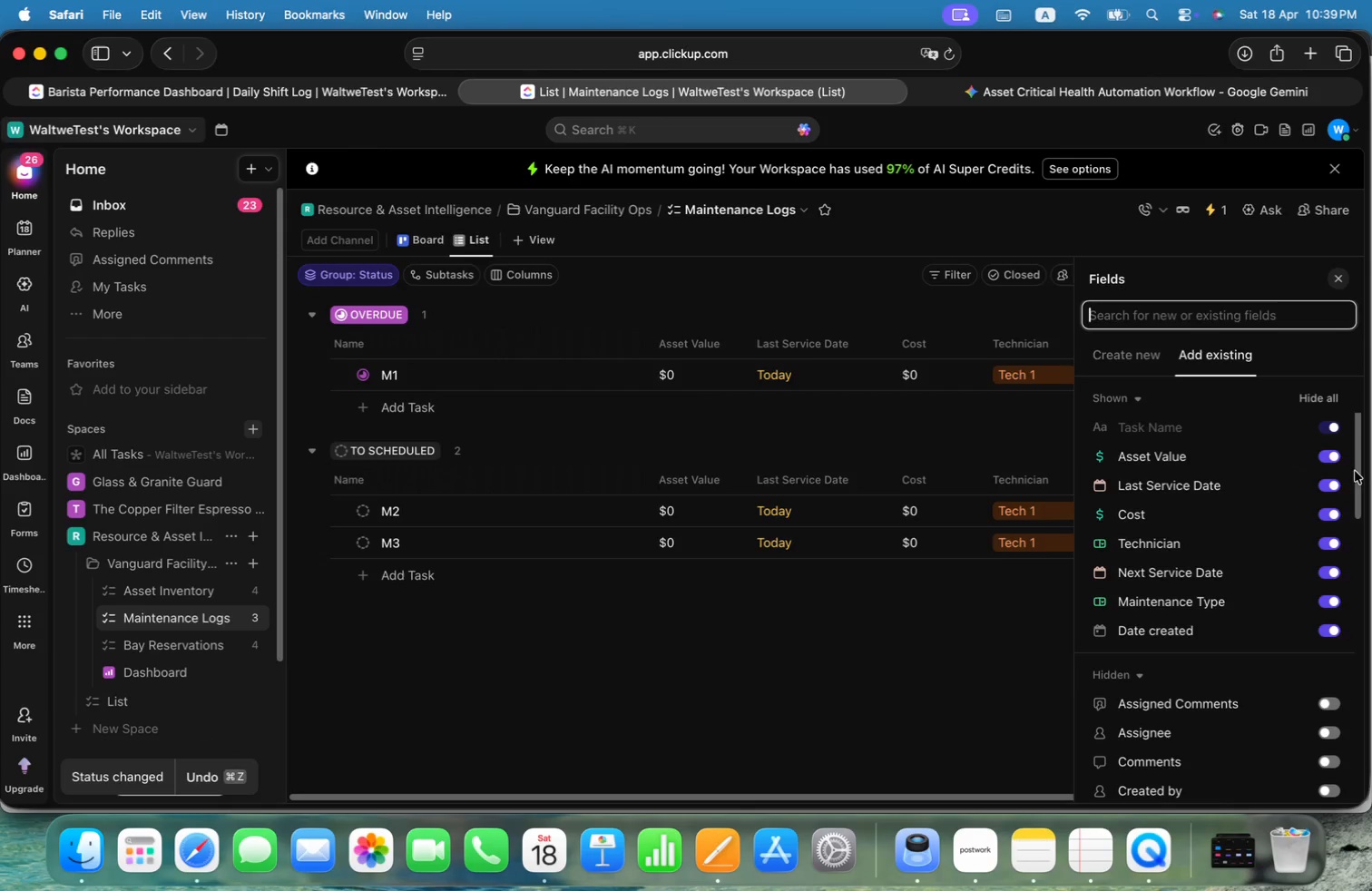 
left_click_drag(start_coordinate=[1362, 474], to_coordinate=[1371, 576])
 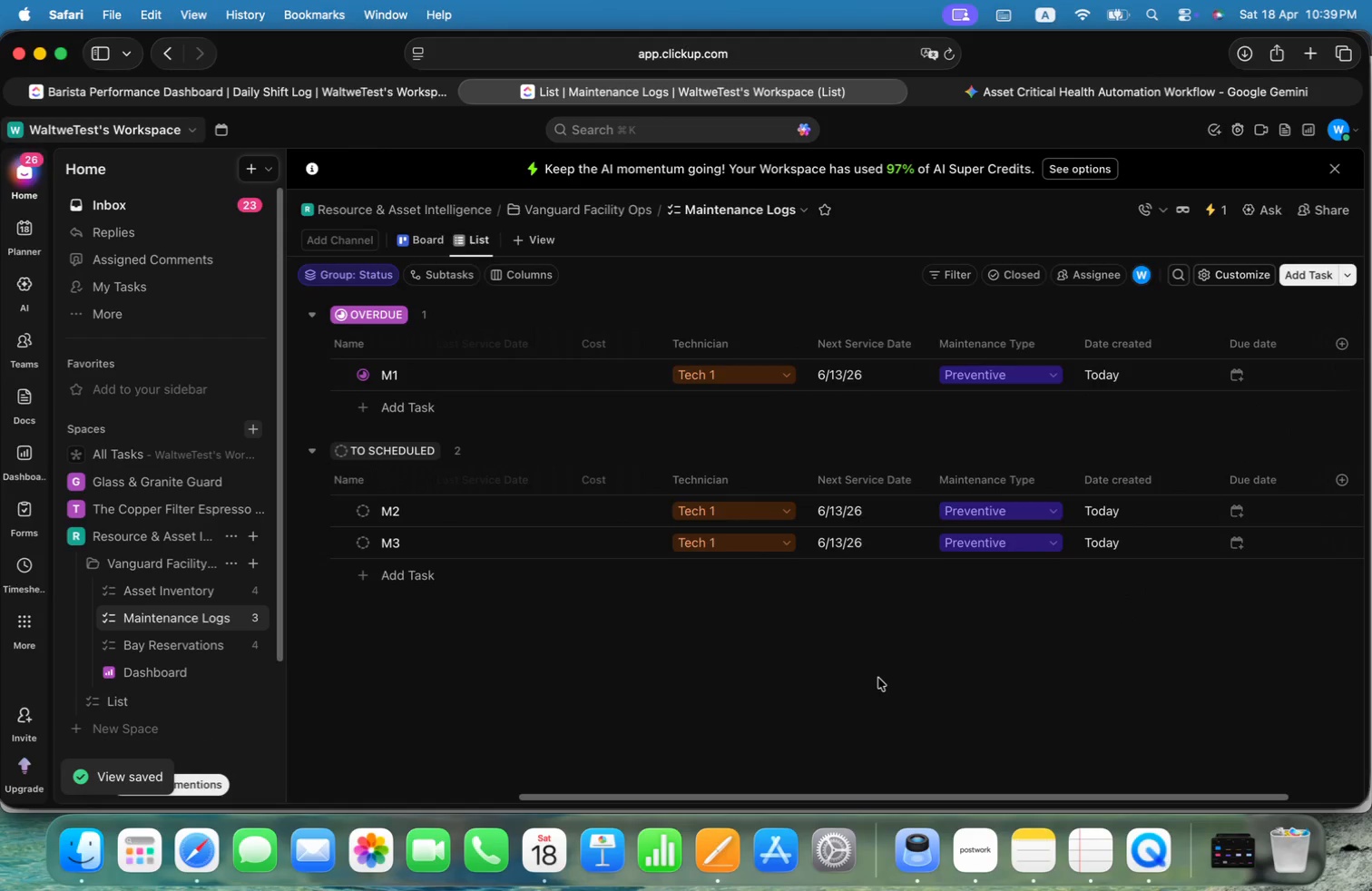 
right_click([1261, 343])
 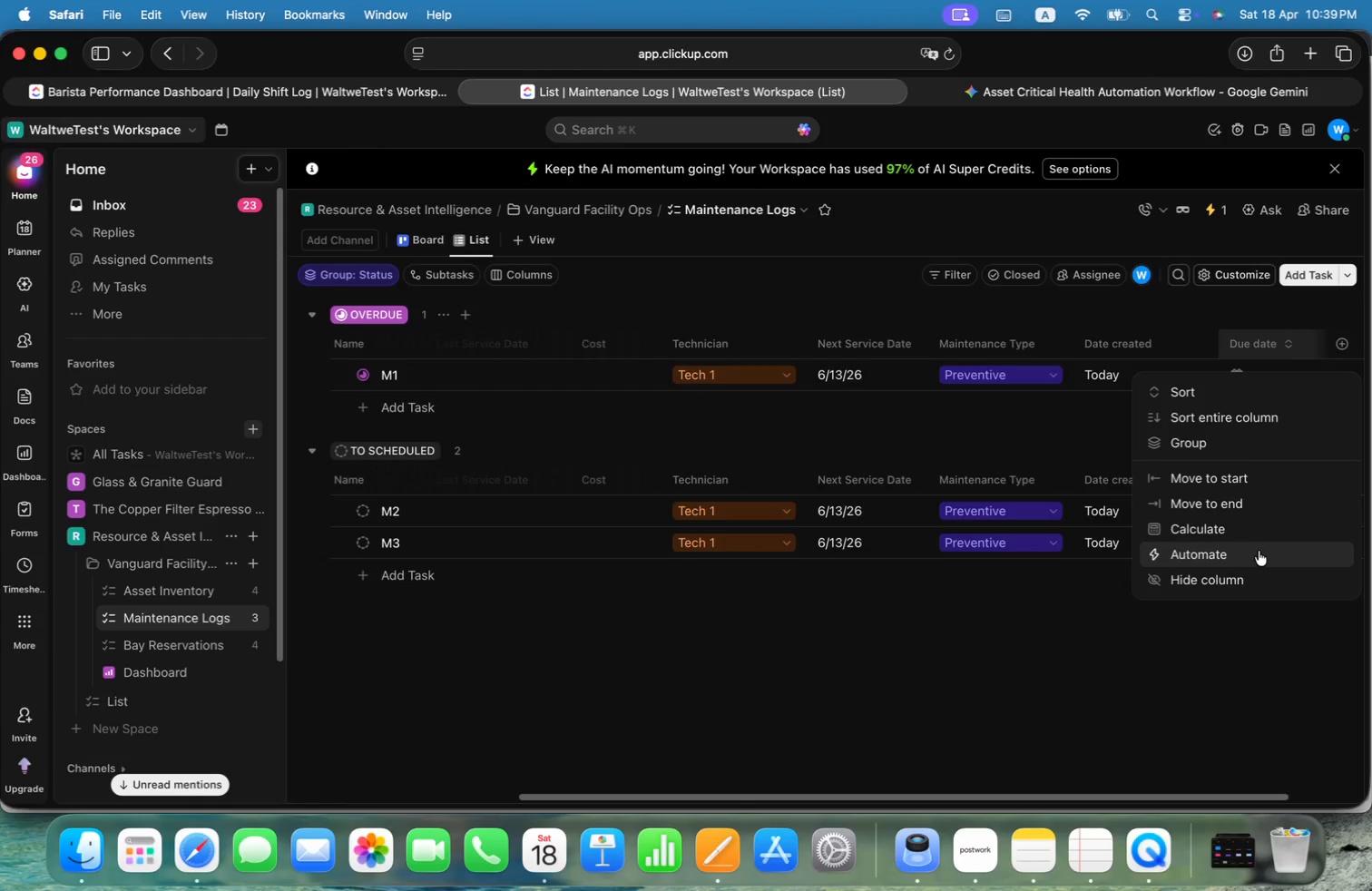 
left_click([1260, 554])
 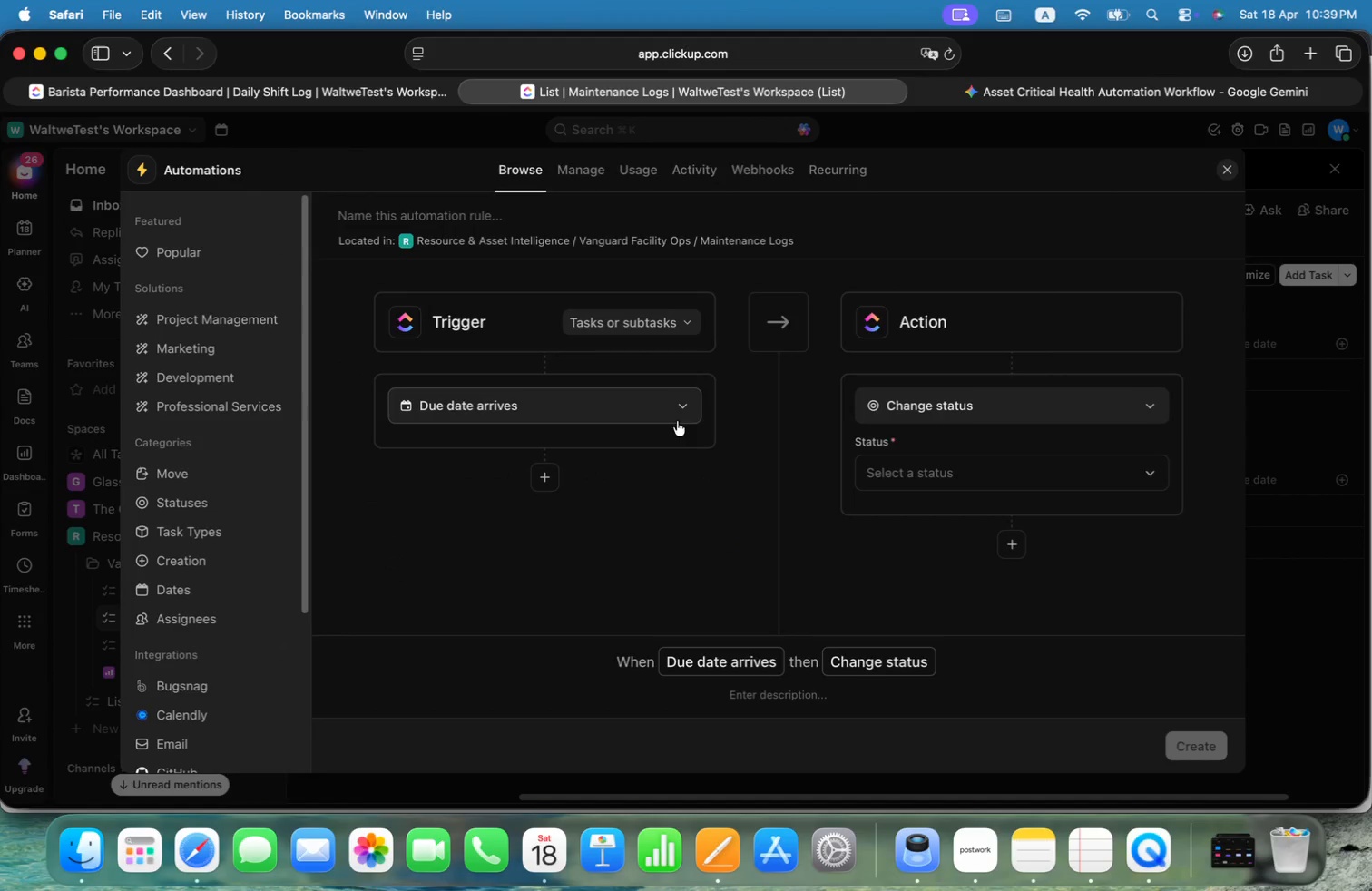 
left_click([677, 410])
 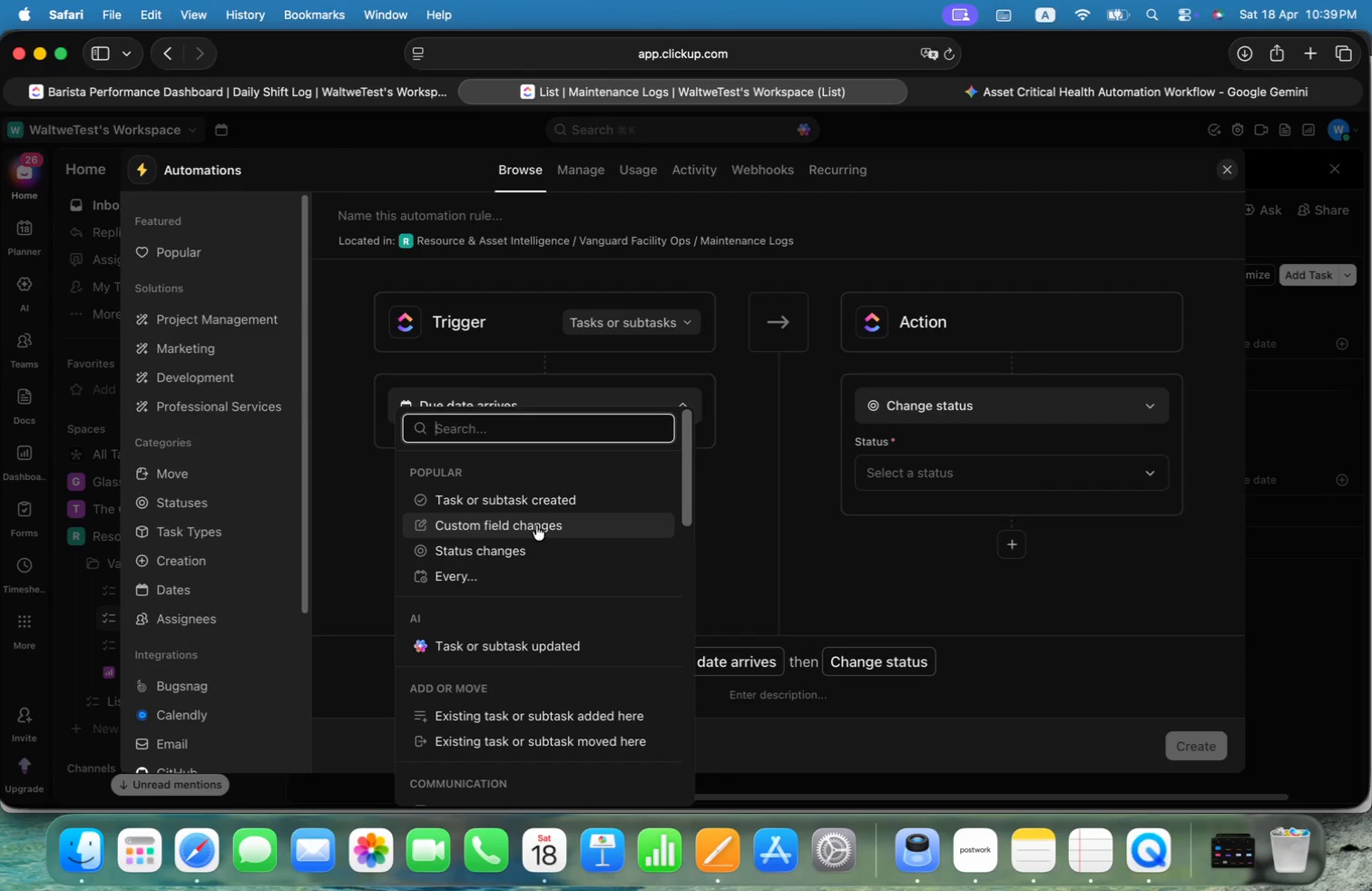 
wait(6.34)
 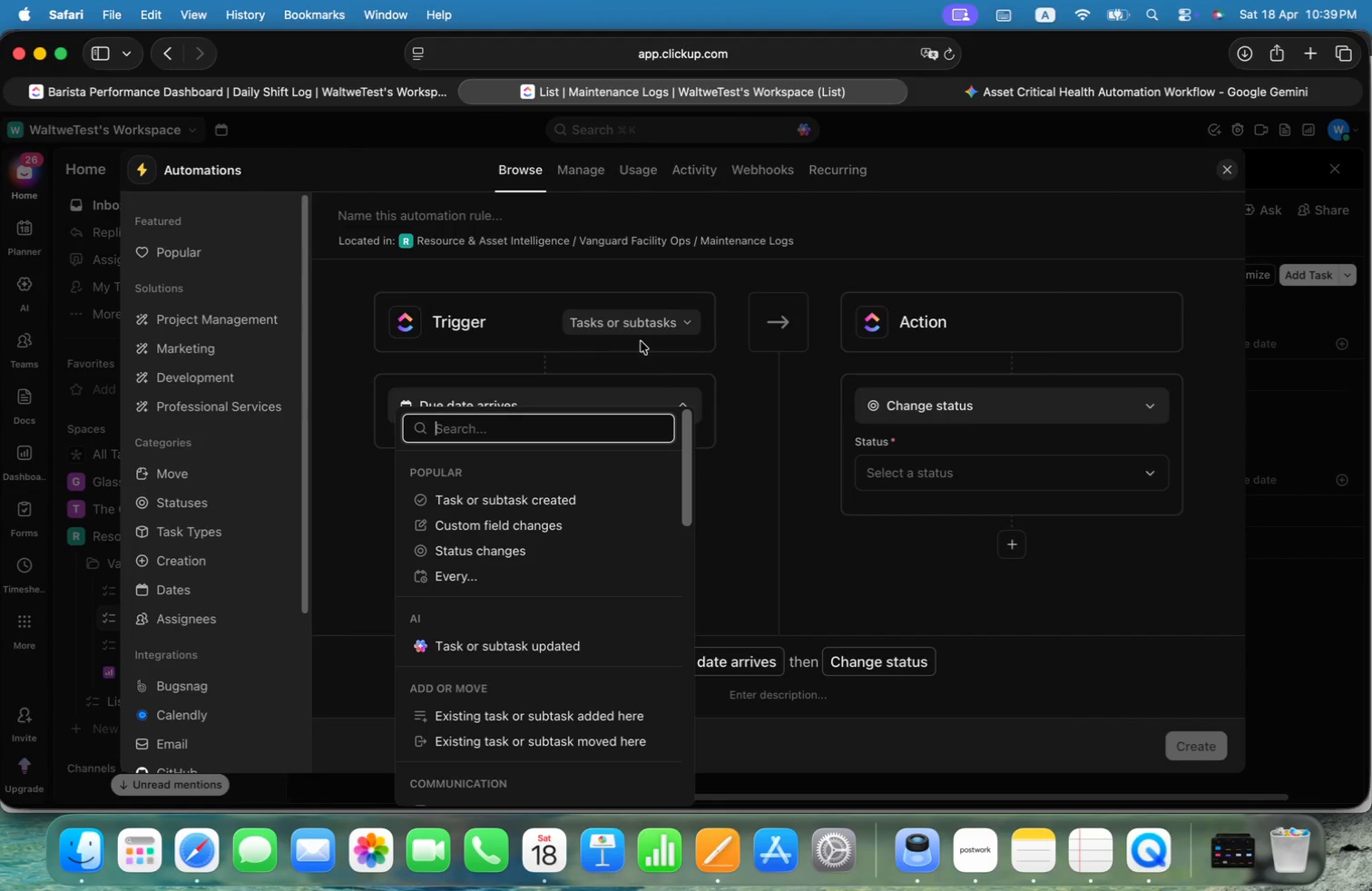 
left_click([555, 499])
 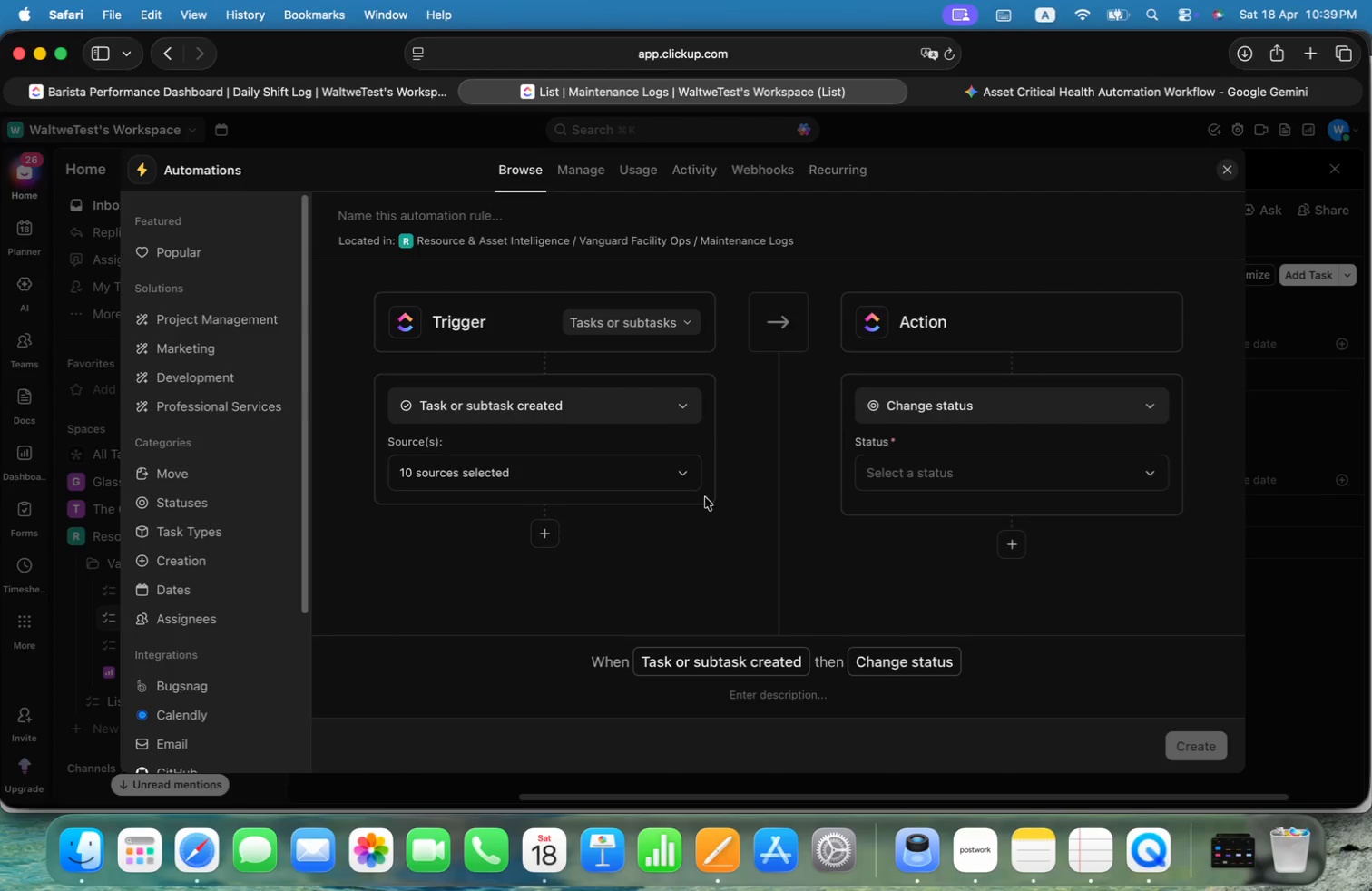 
left_click([1082, 404])
 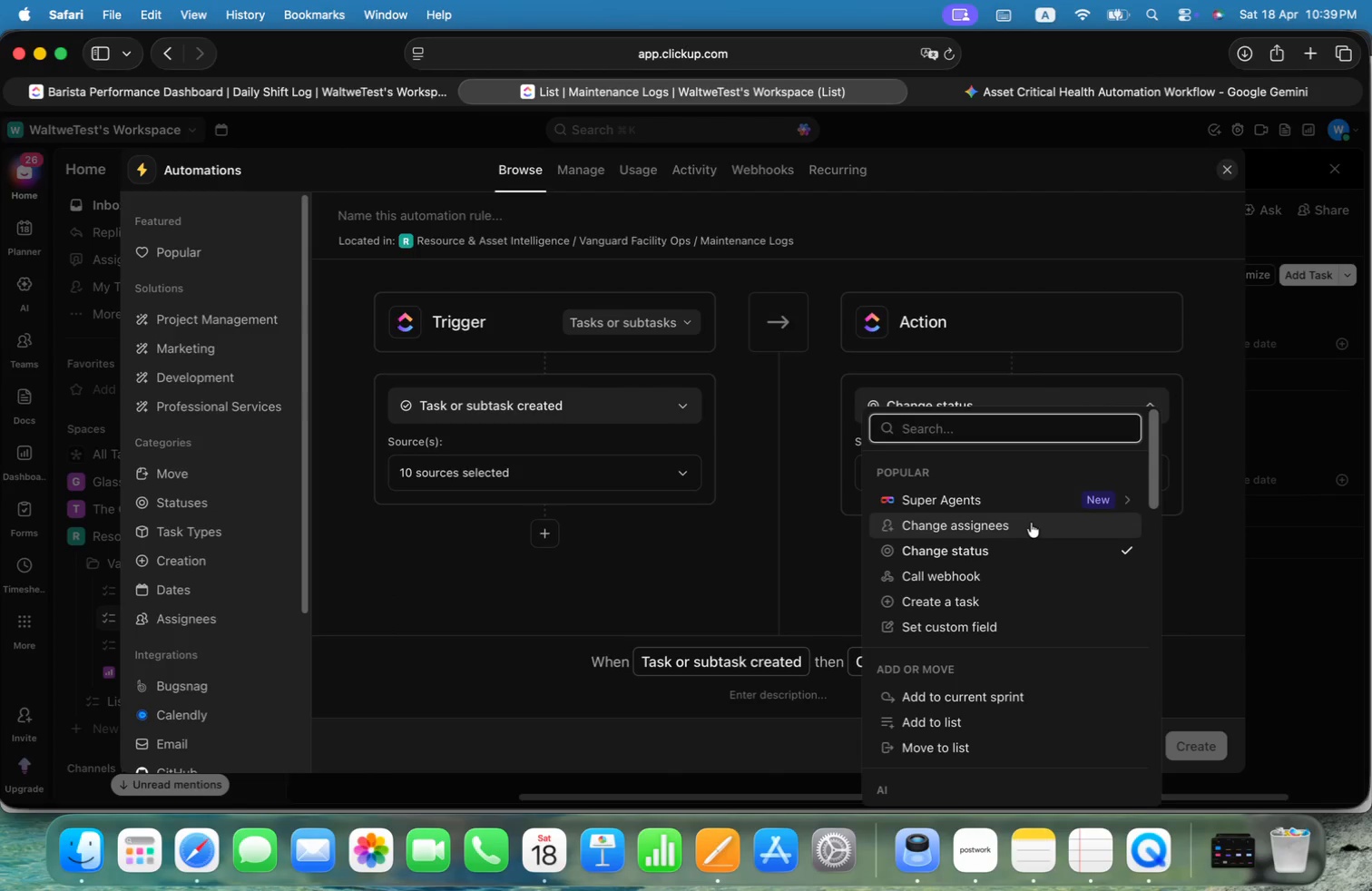 
scroll: coordinate [1053, 585], scroll_direction: down, amount: 18.0
 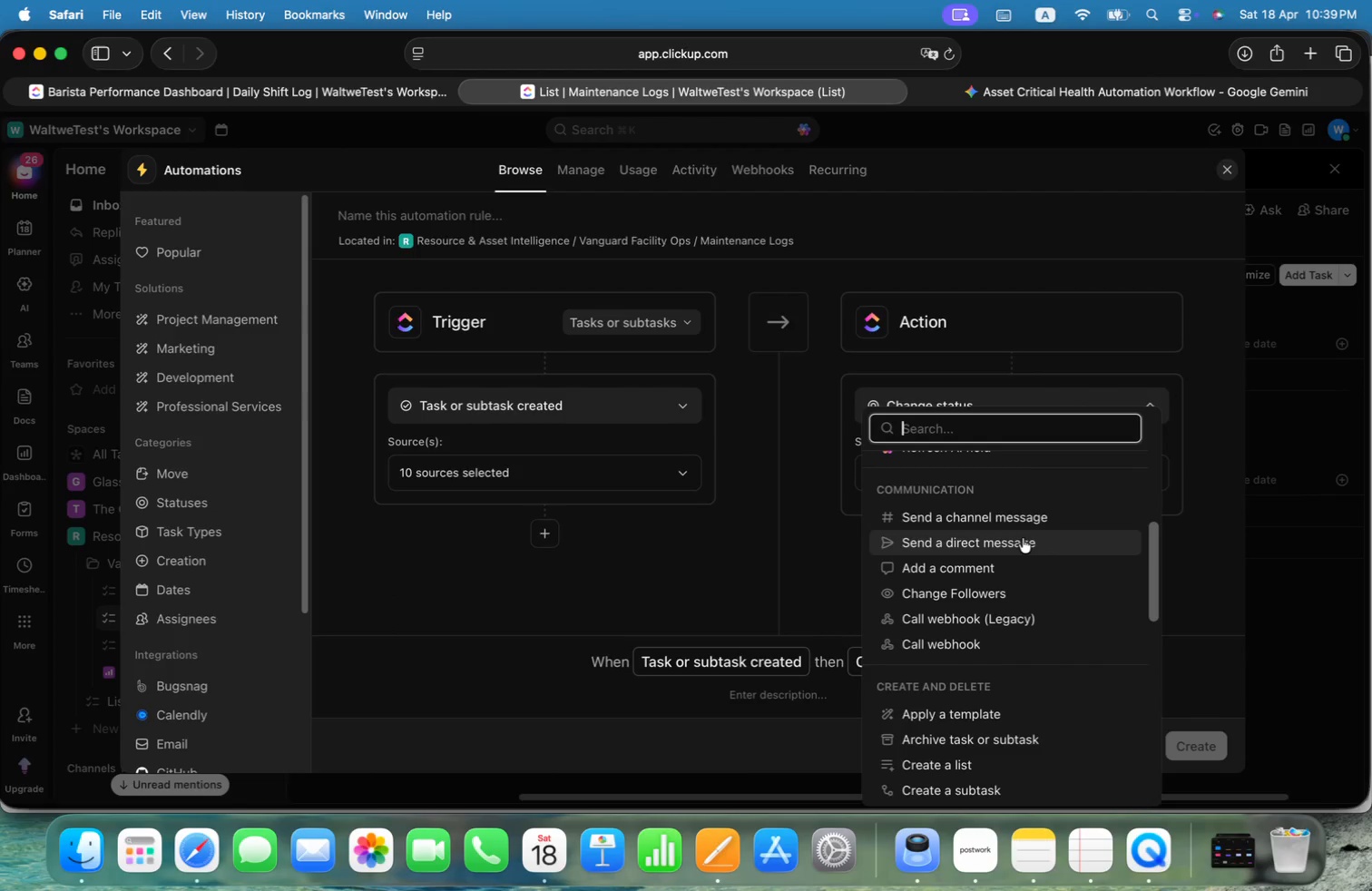 
type(due)
 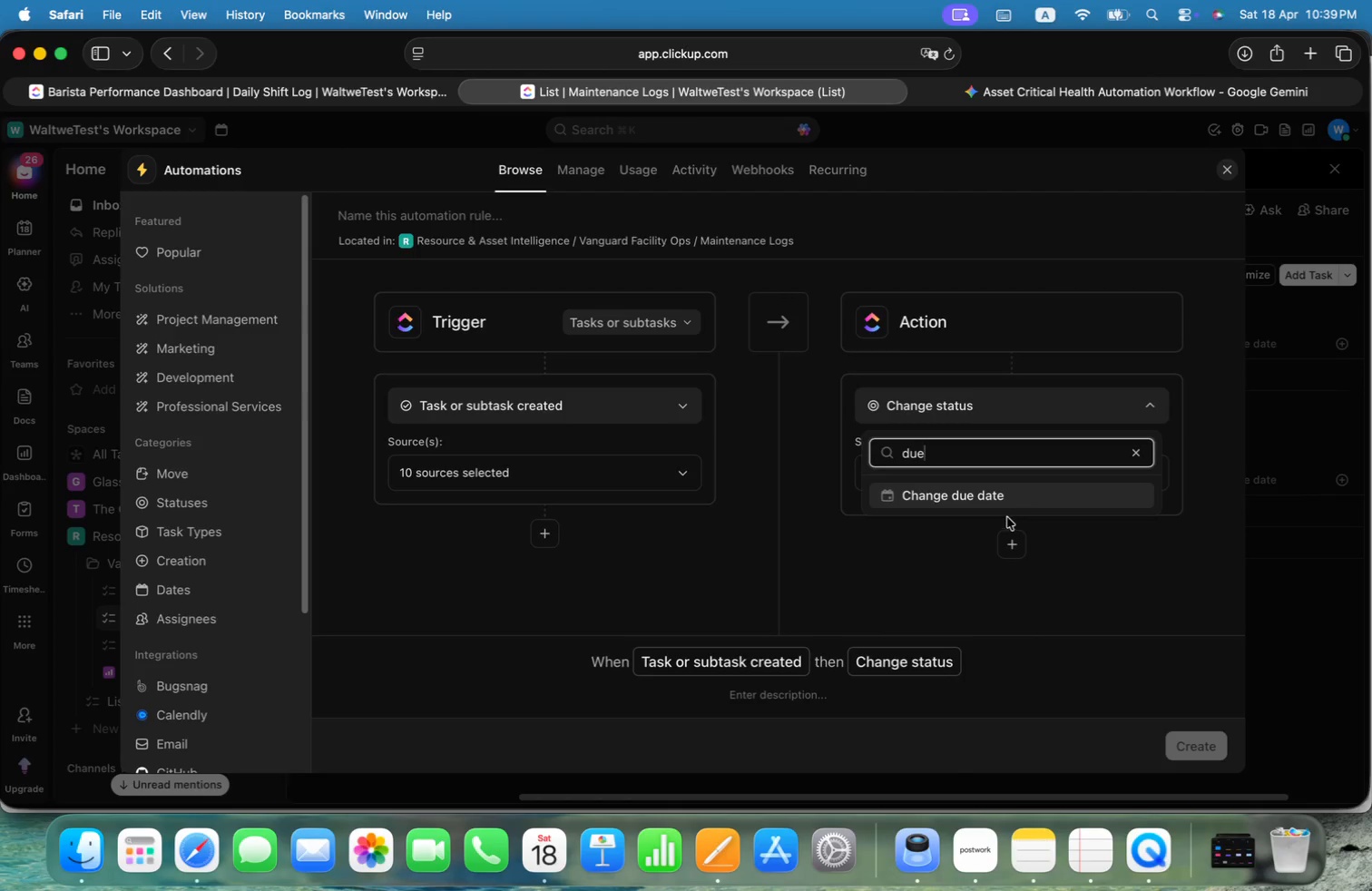 
left_click([997, 501])
 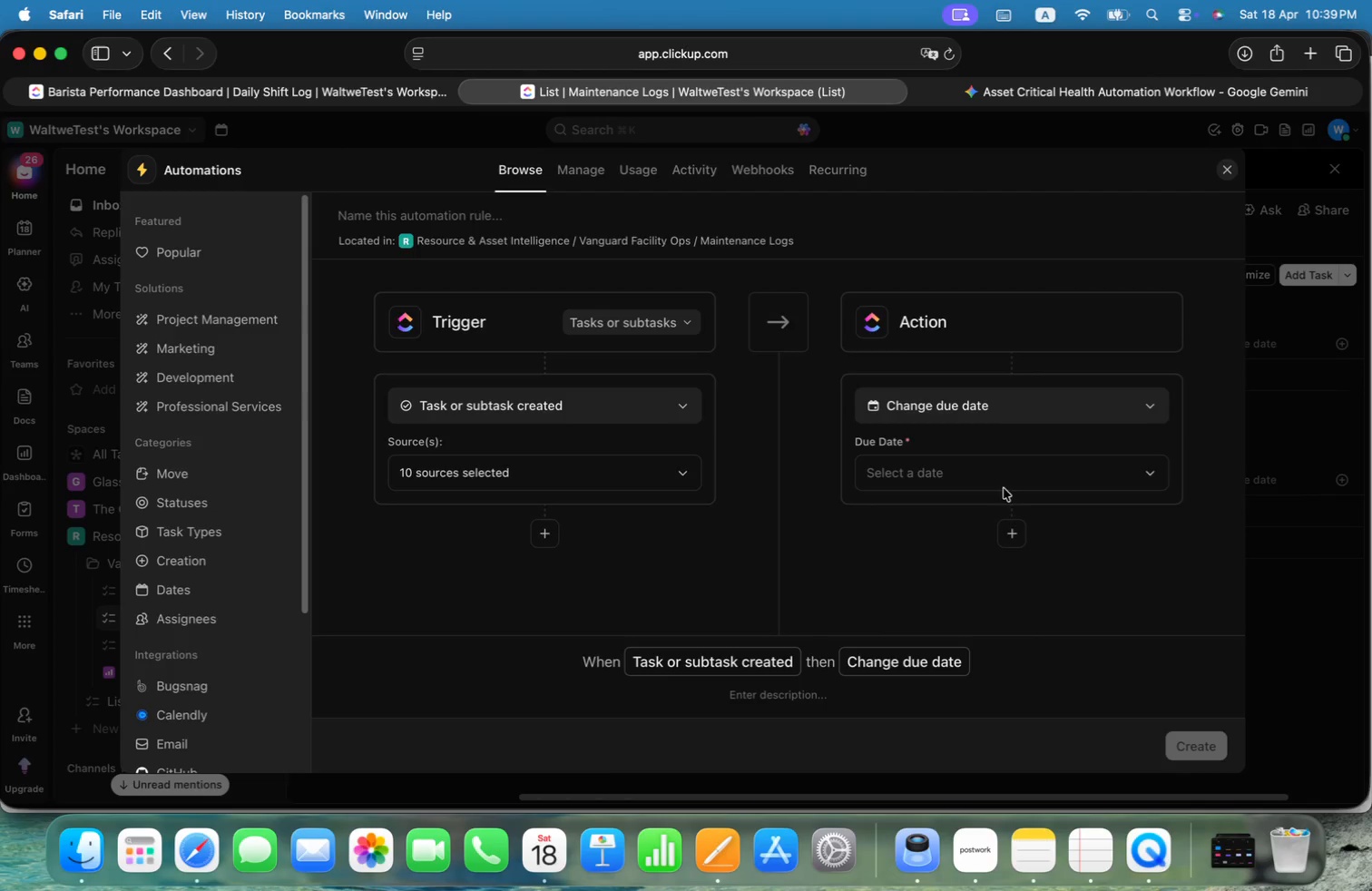 
left_click([1020, 477])
 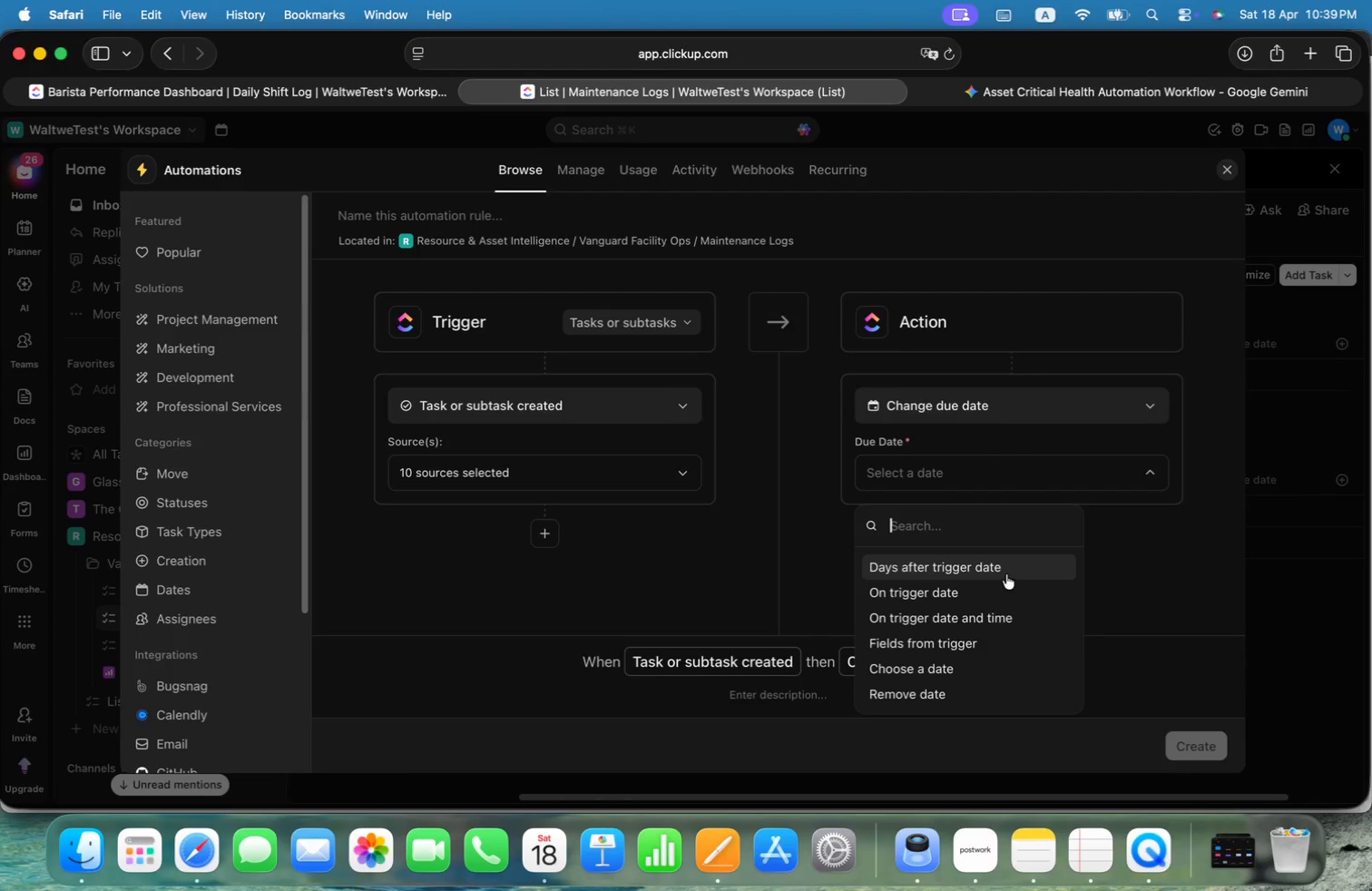 
left_click([1007, 573])
 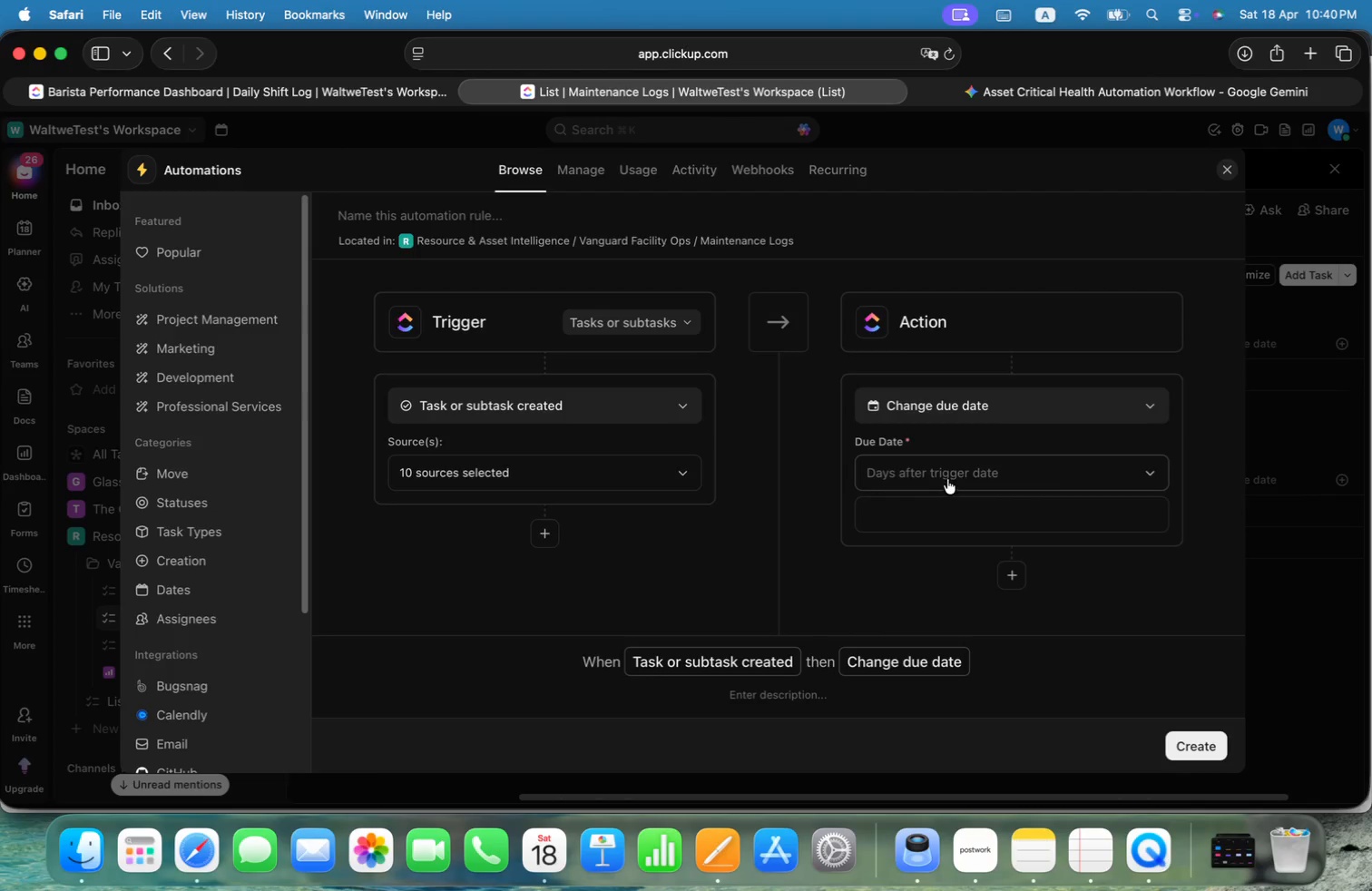 
left_click([933, 511])
 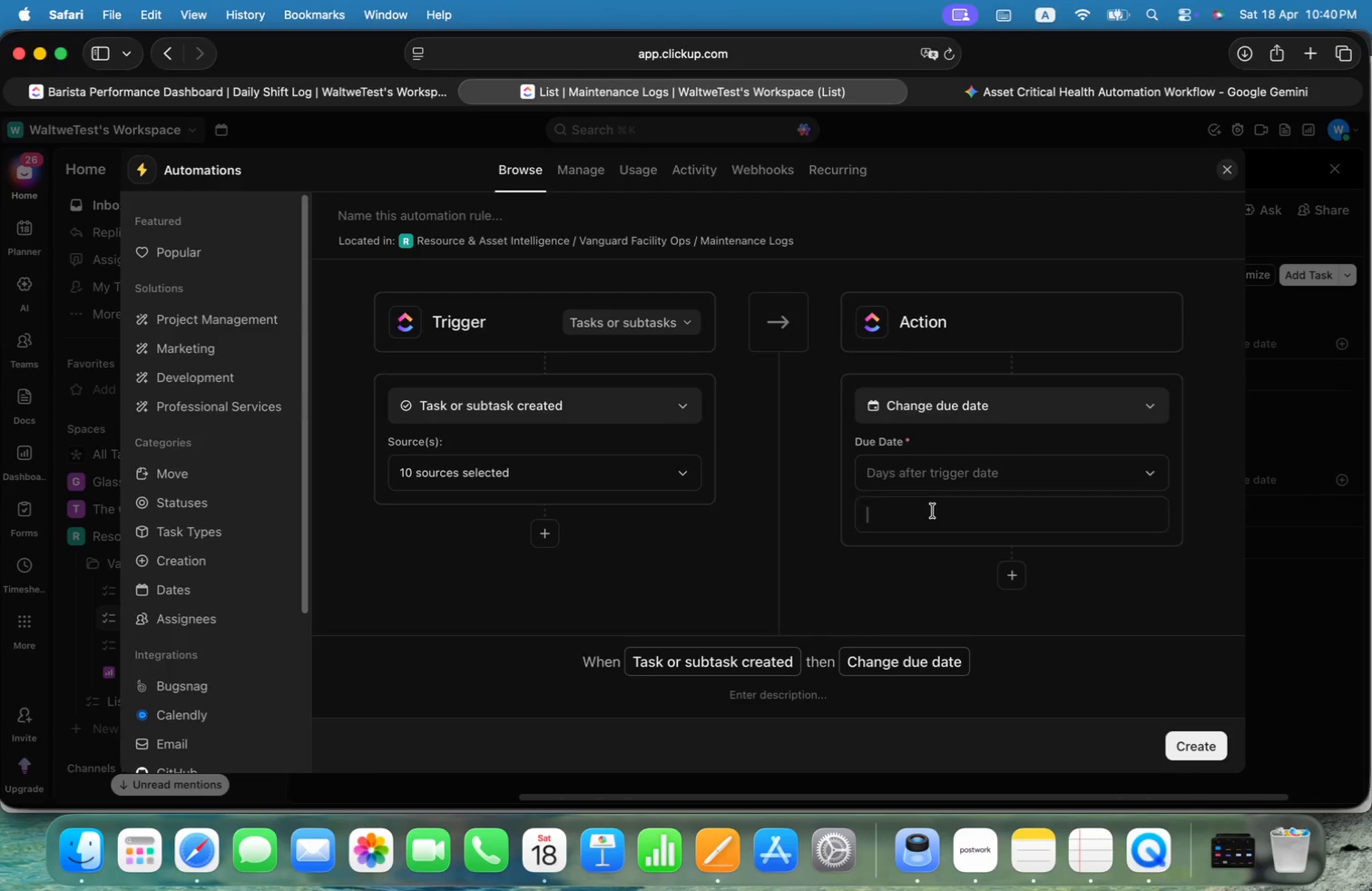 
key(8)
 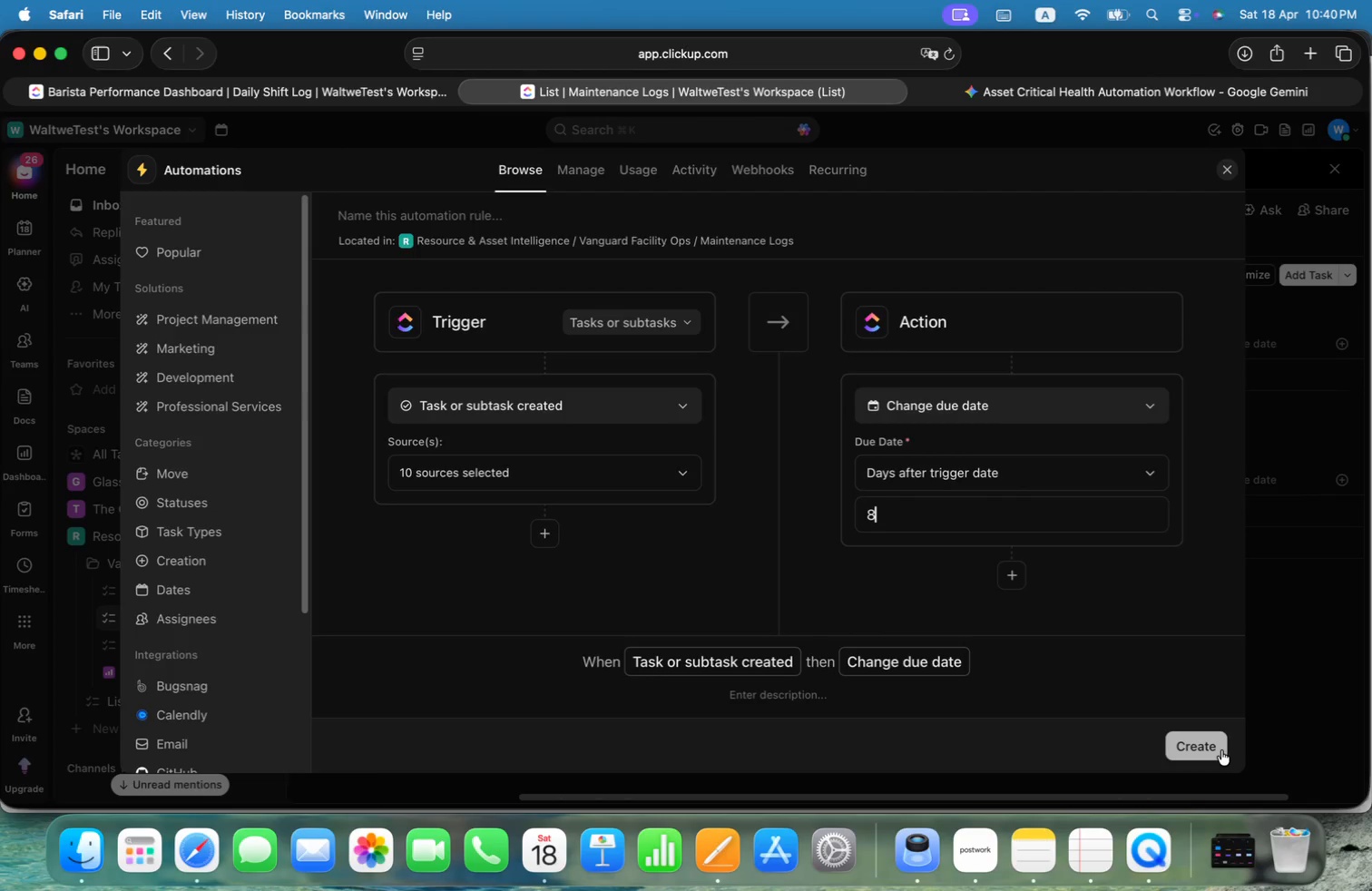 
left_click([1220, 751])
 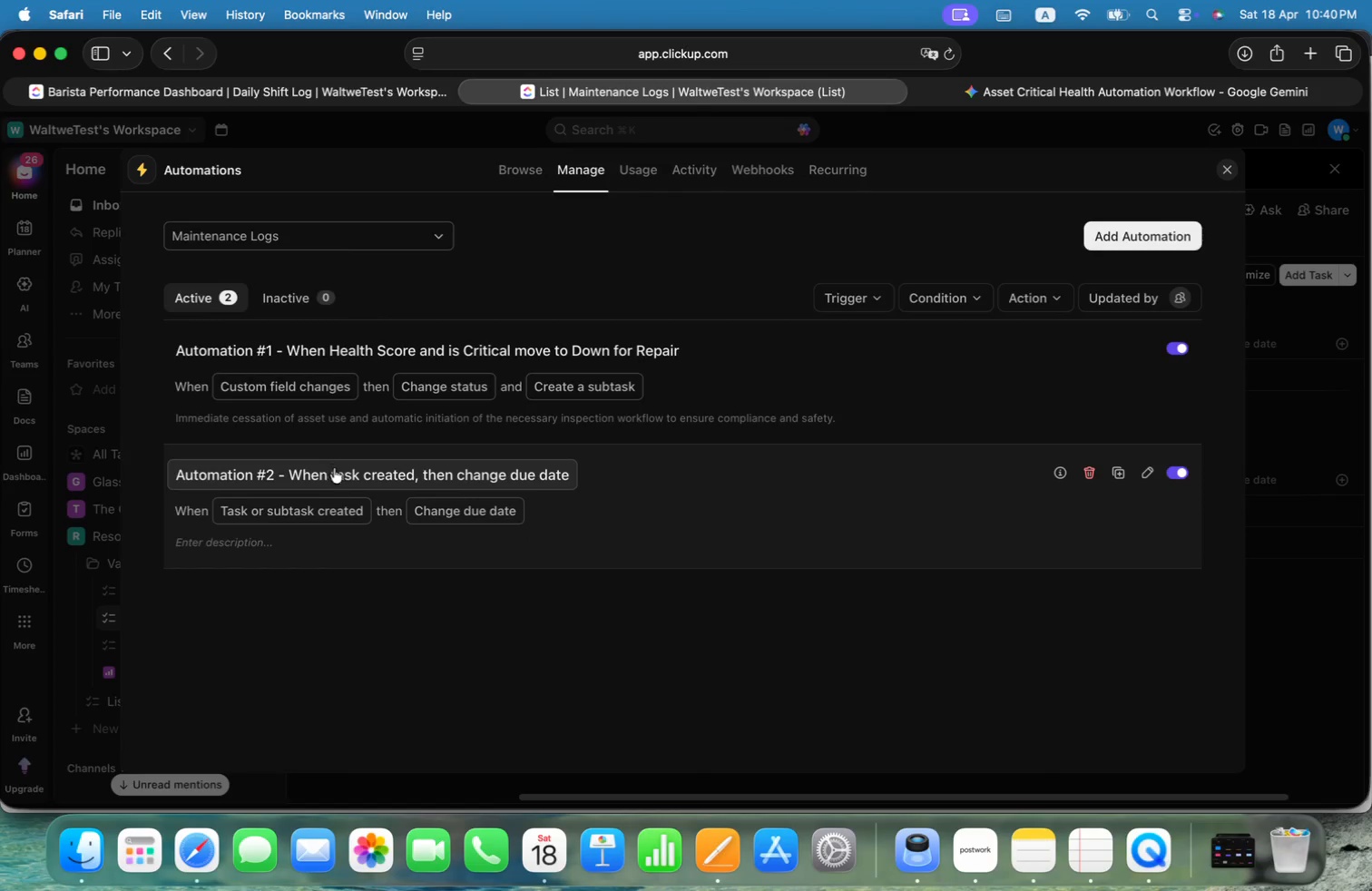 
left_click([375, 472])
 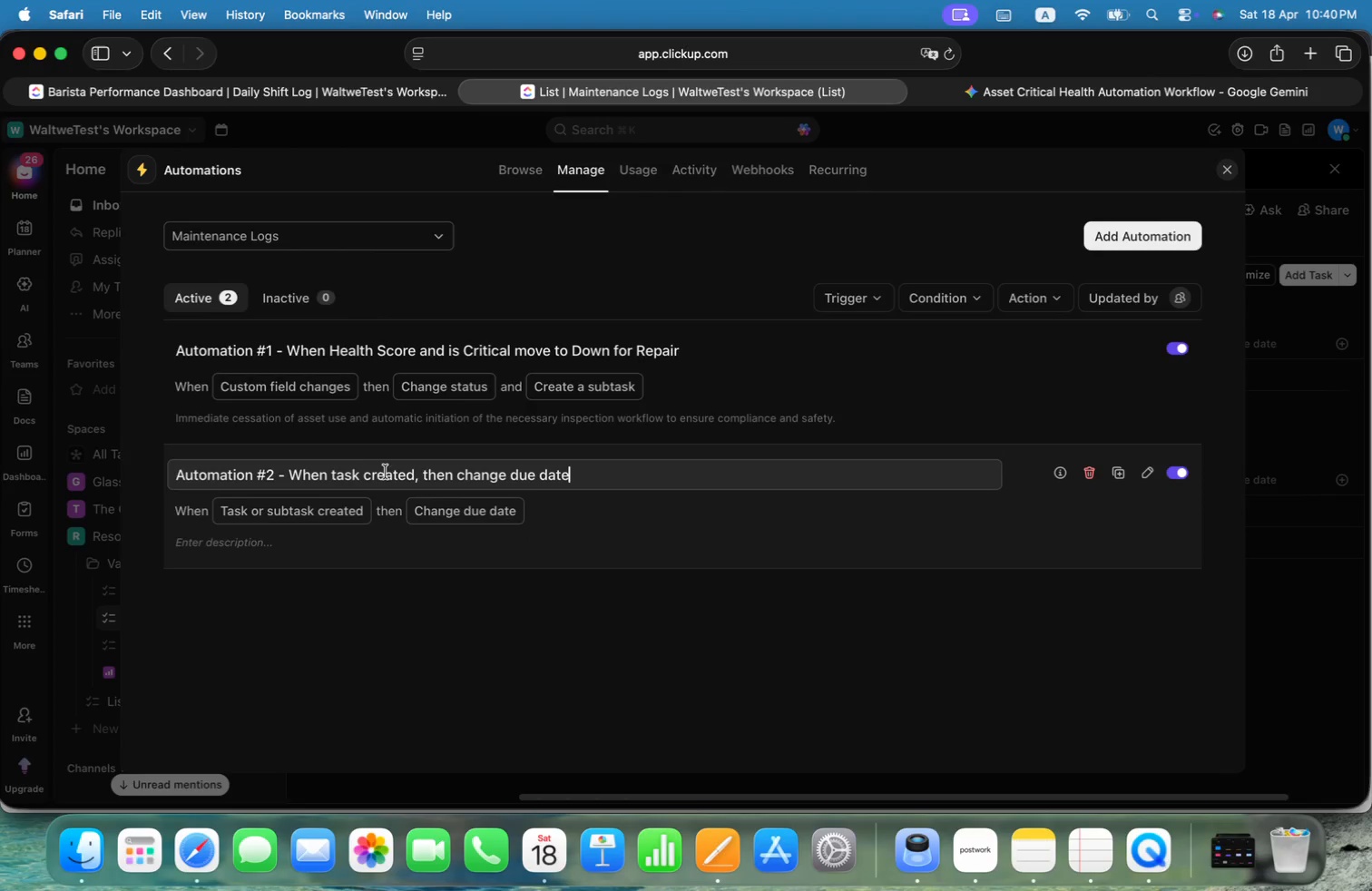 
left_click([393, 471])
 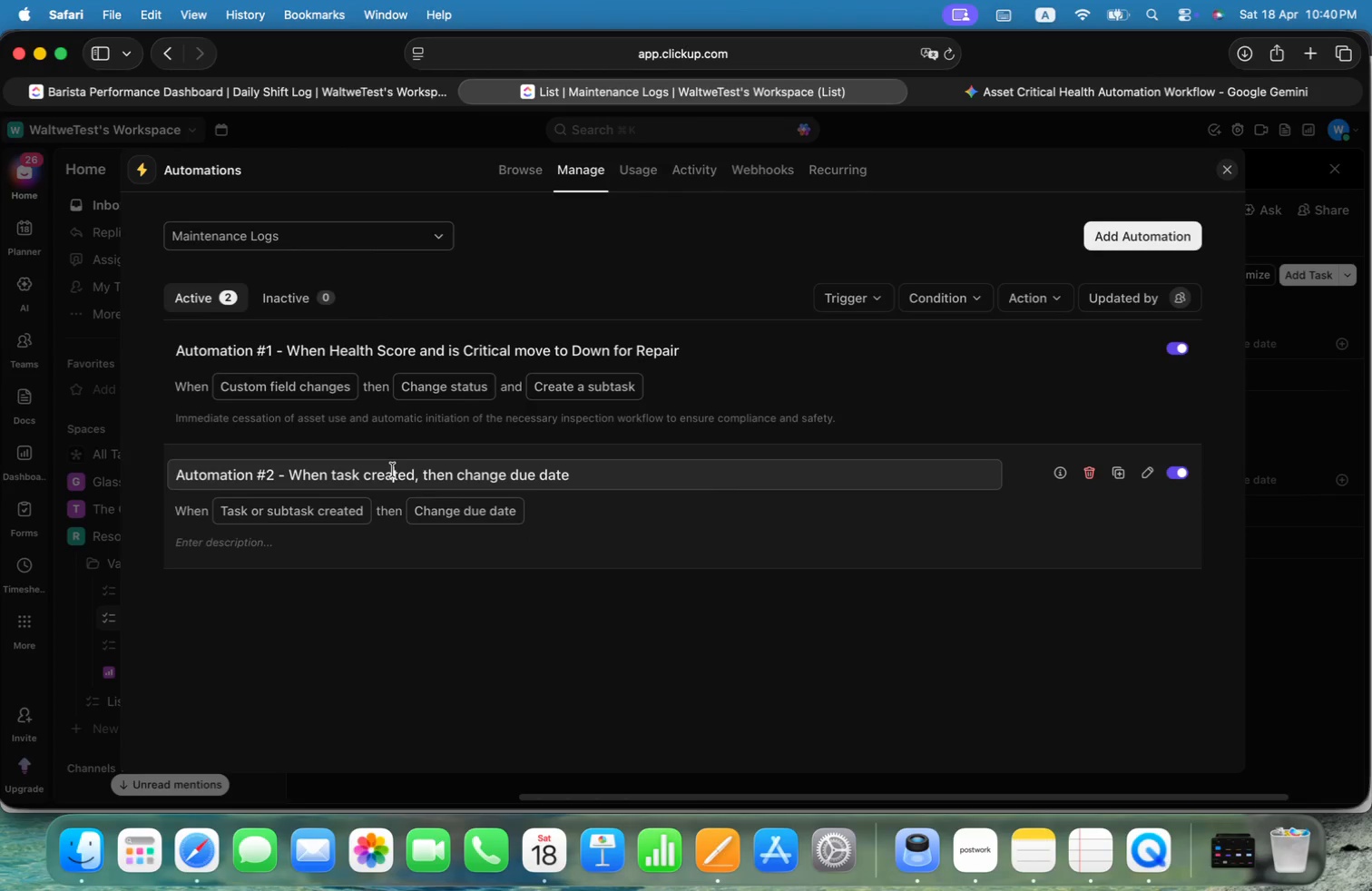 
key(Alt+ArrowRight)
 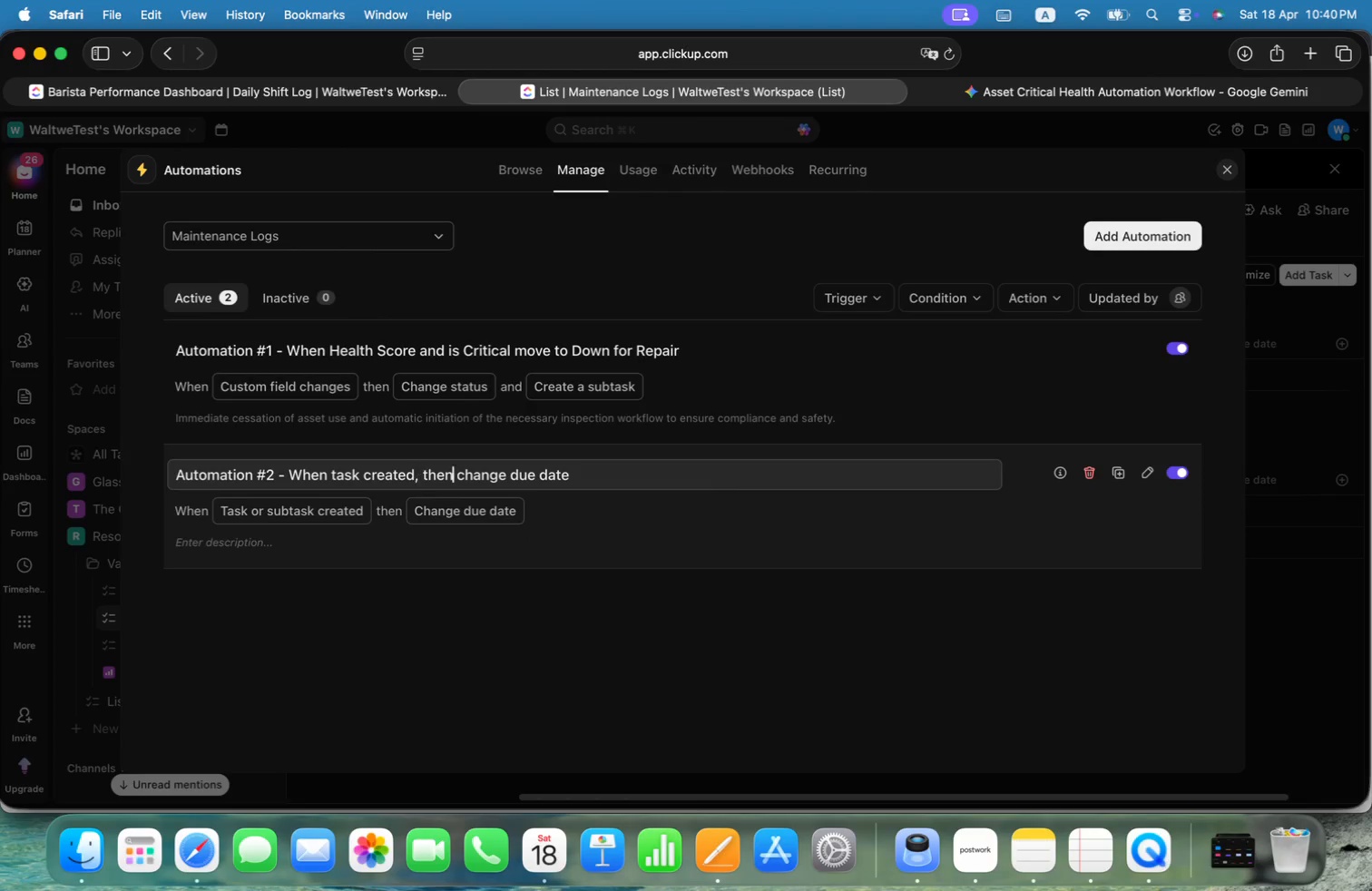 
key(Alt+ArrowRight)
 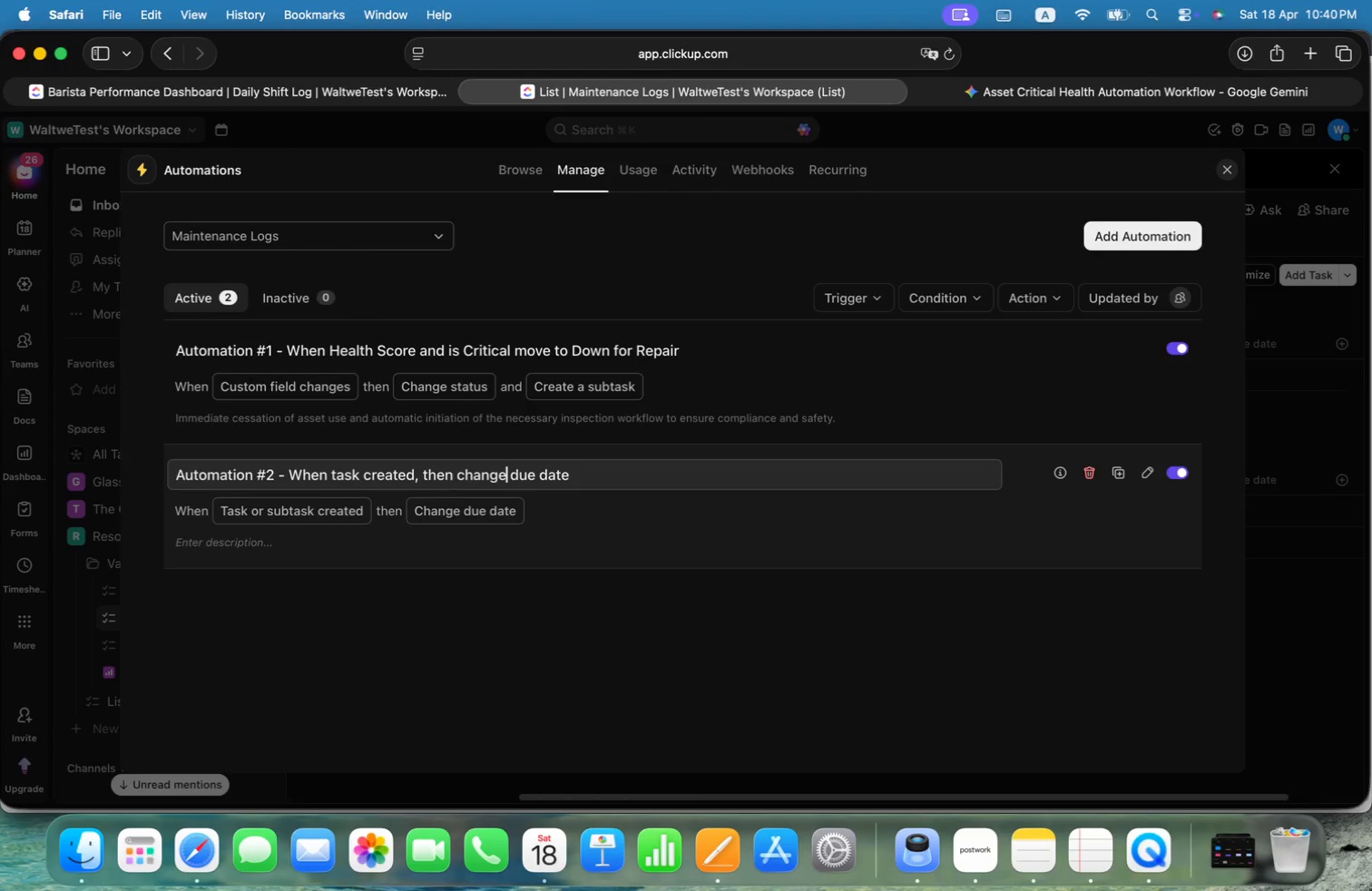 
key(Alt+ArrowRight)
 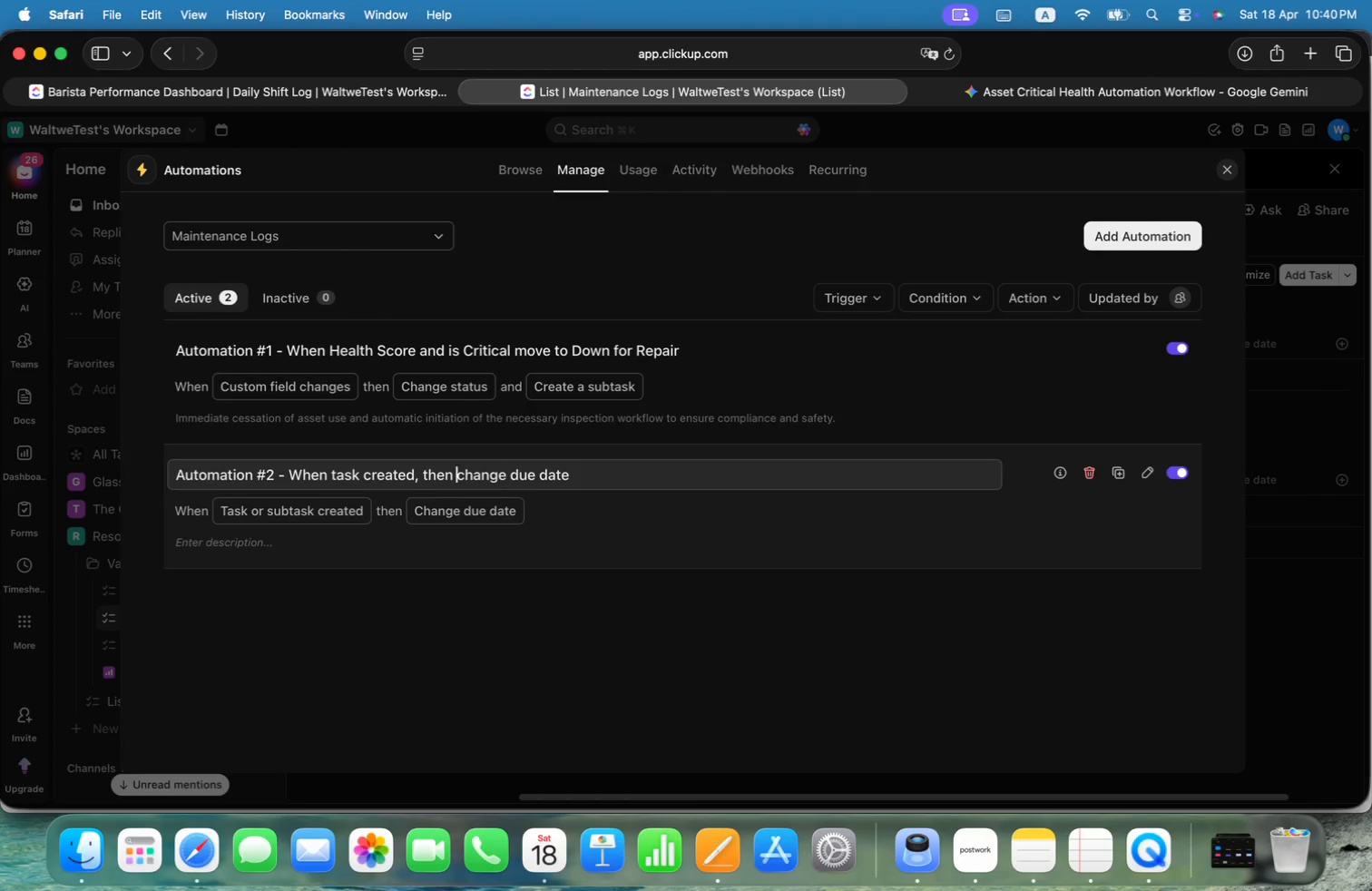 
key(Alt+ArrowLeft)
 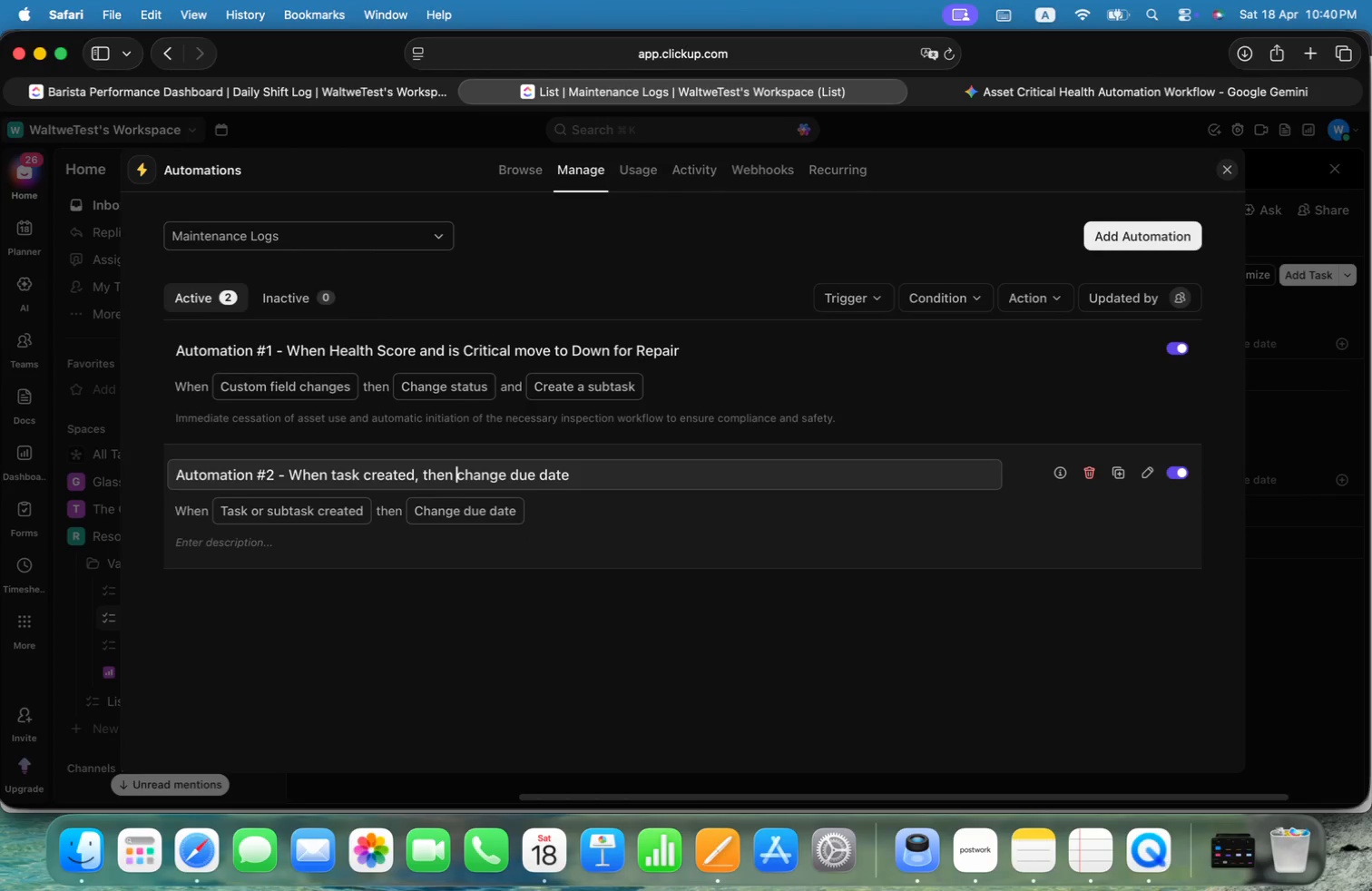 
key(Alt+ArrowLeft)
 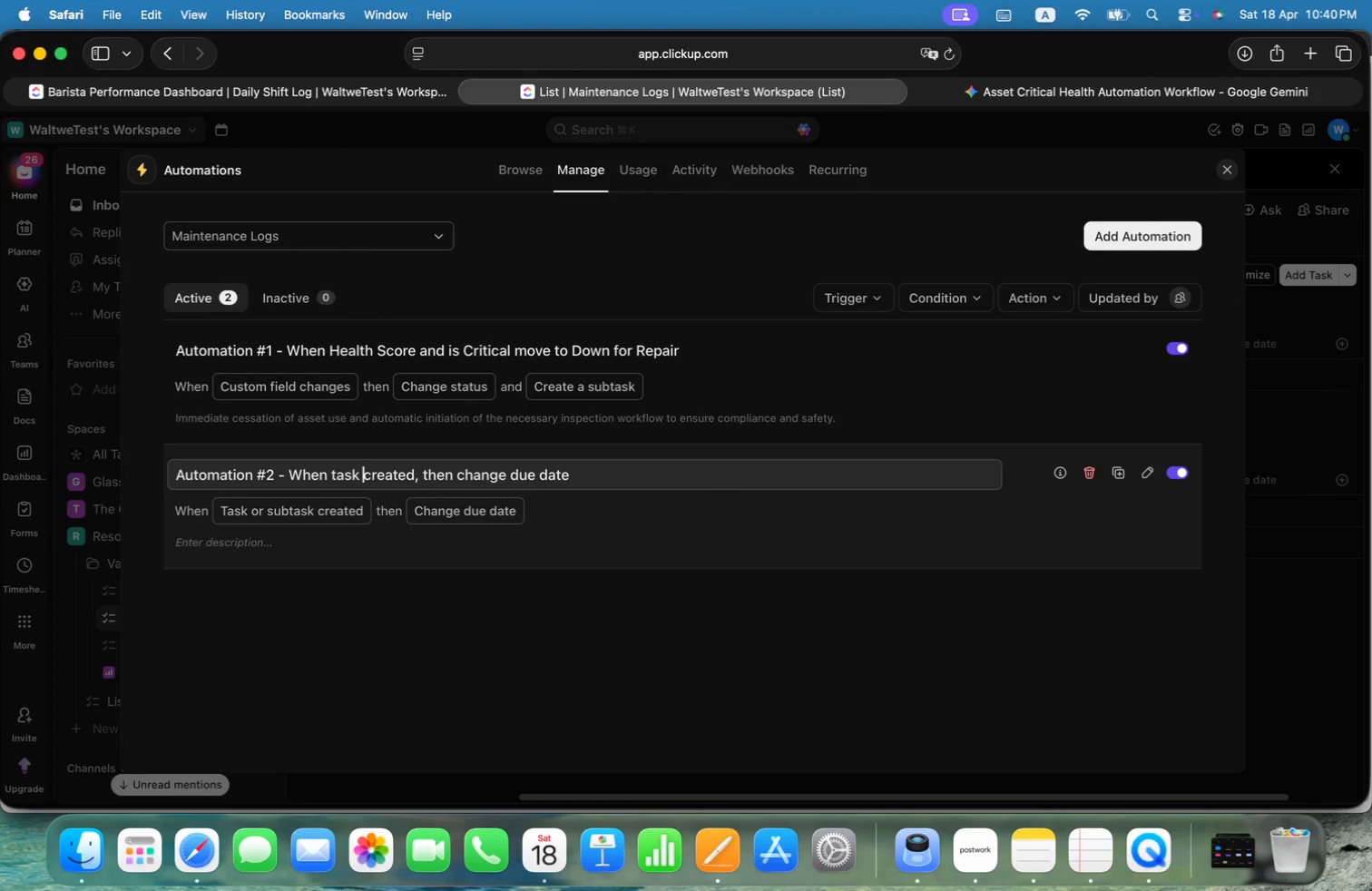 
key(Alt+ArrowLeft)
 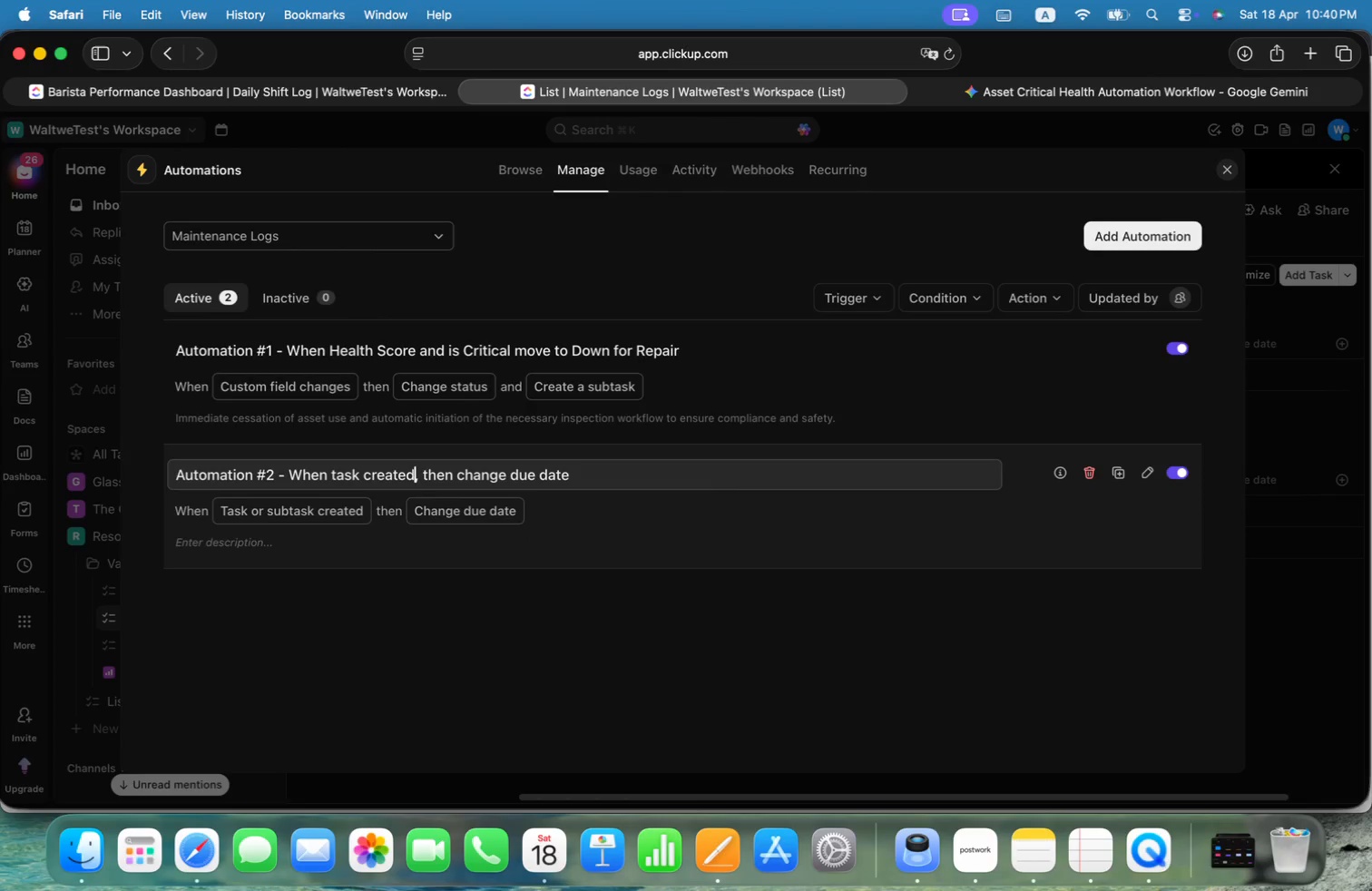 
key(Alt+ArrowRight)
 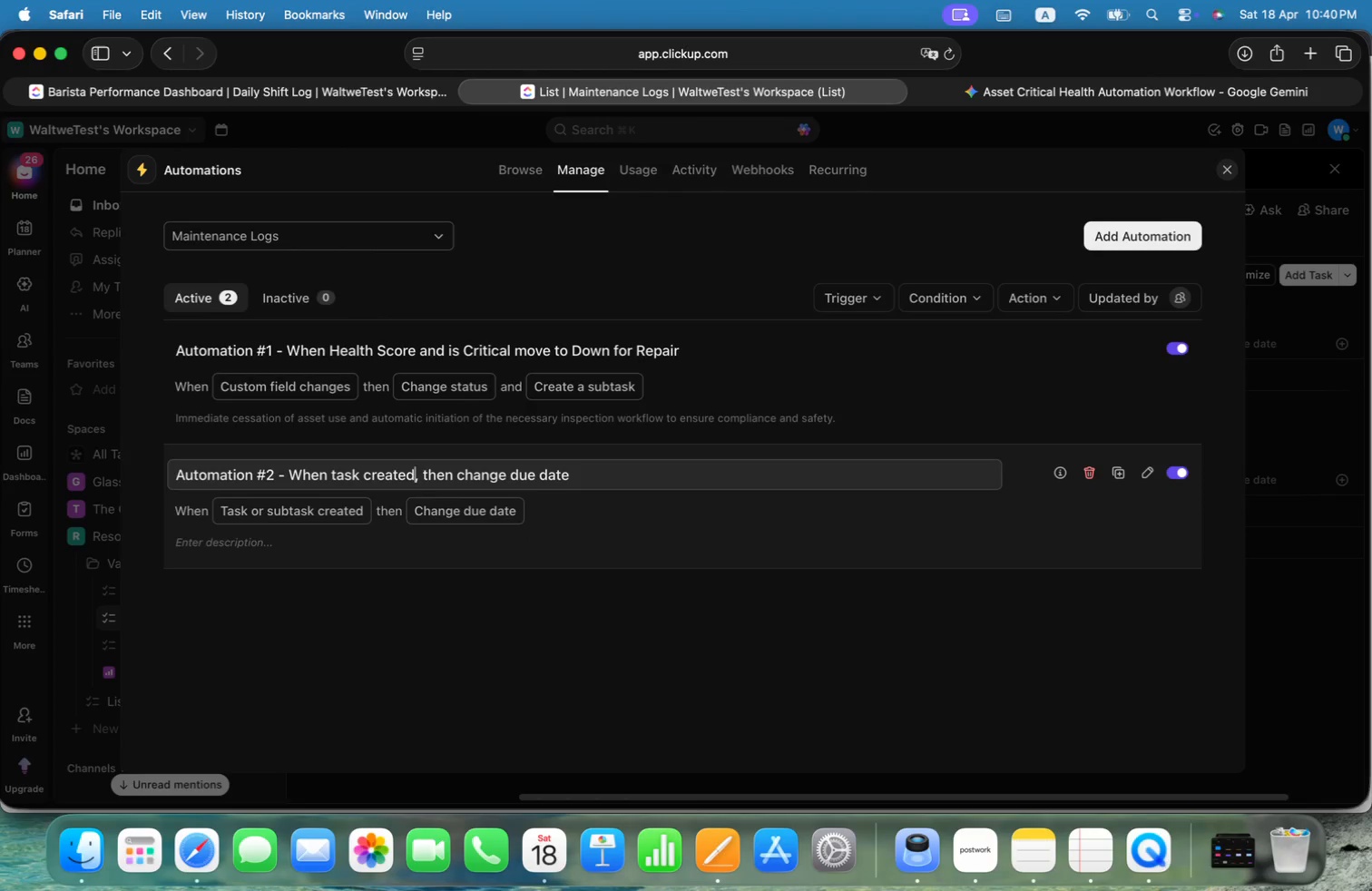 
type( in maintenance )
key(Backspace)
 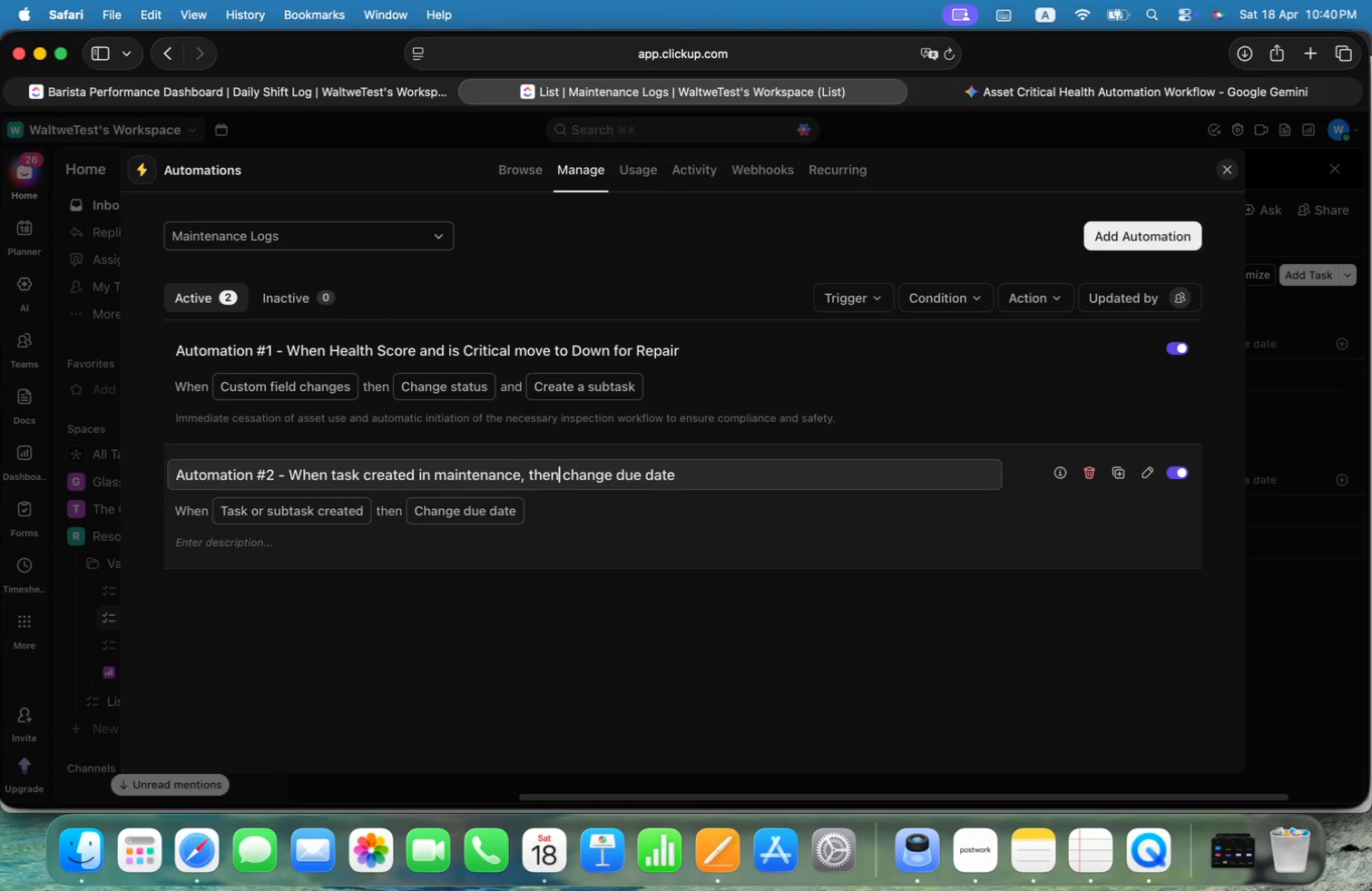 
key(Alt+ArrowRight)
 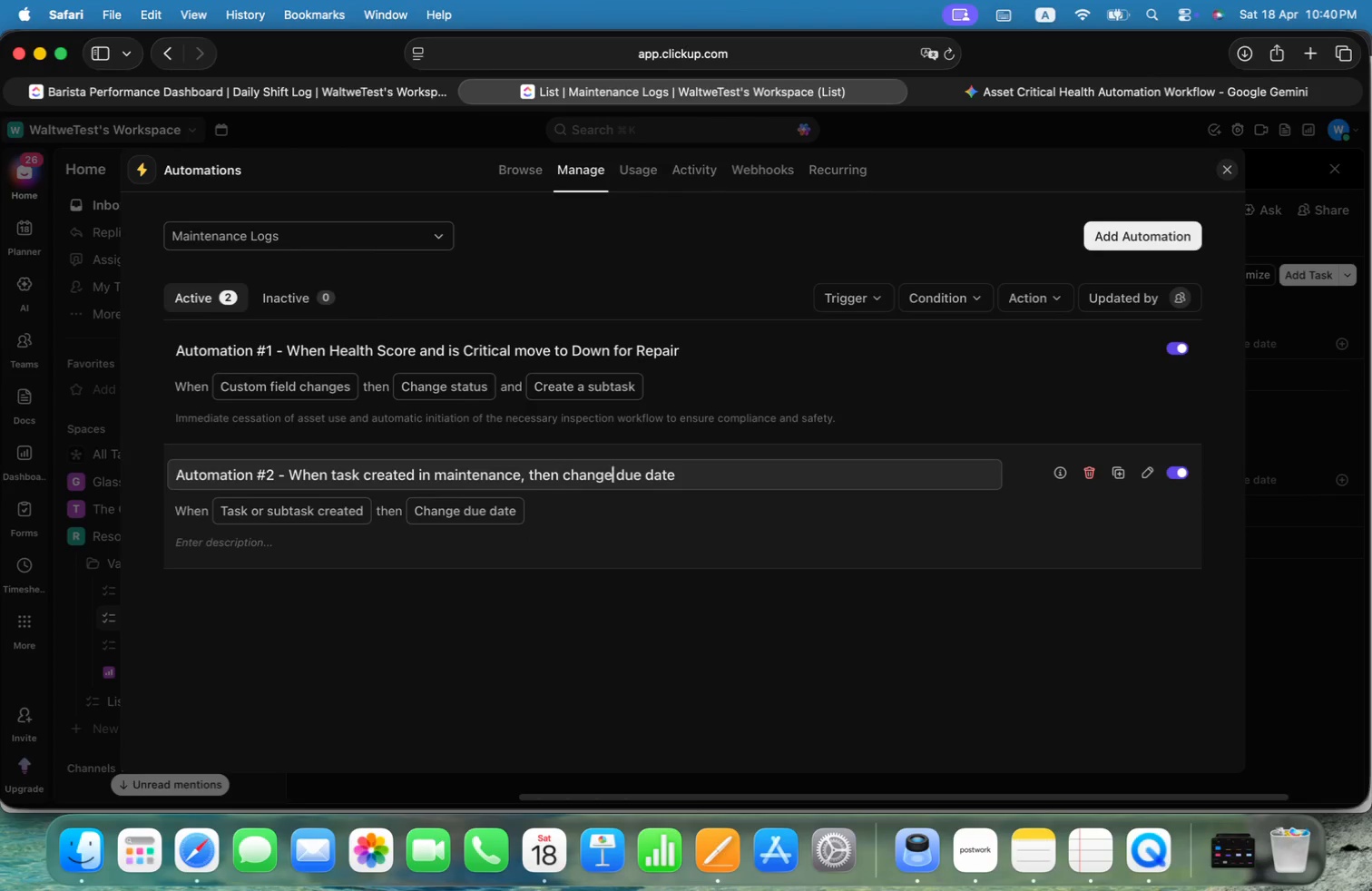 
key(Alt+ArrowRight)
 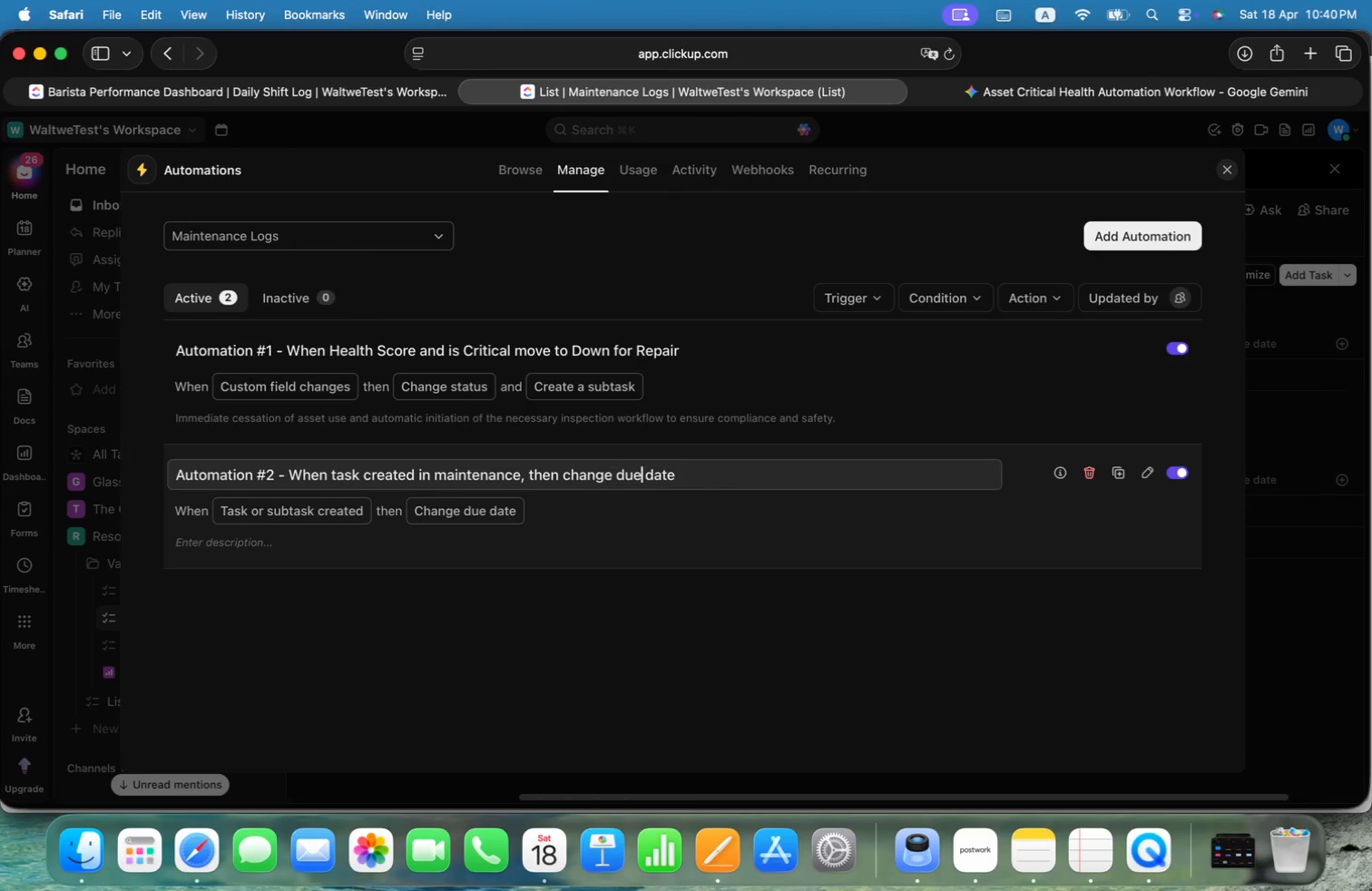 
key(Alt+ArrowRight)
 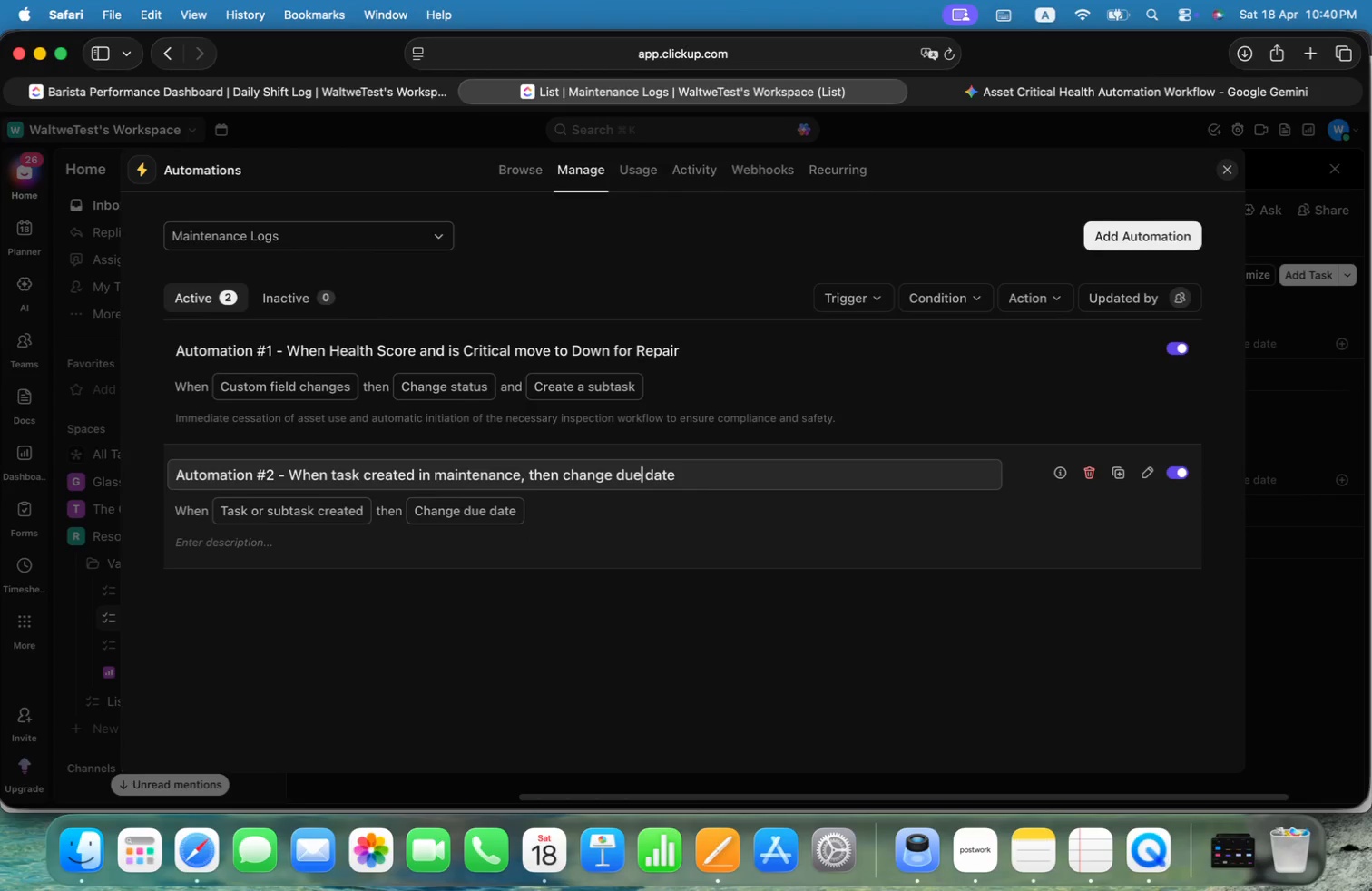 
key(Alt+ArrowRight)
 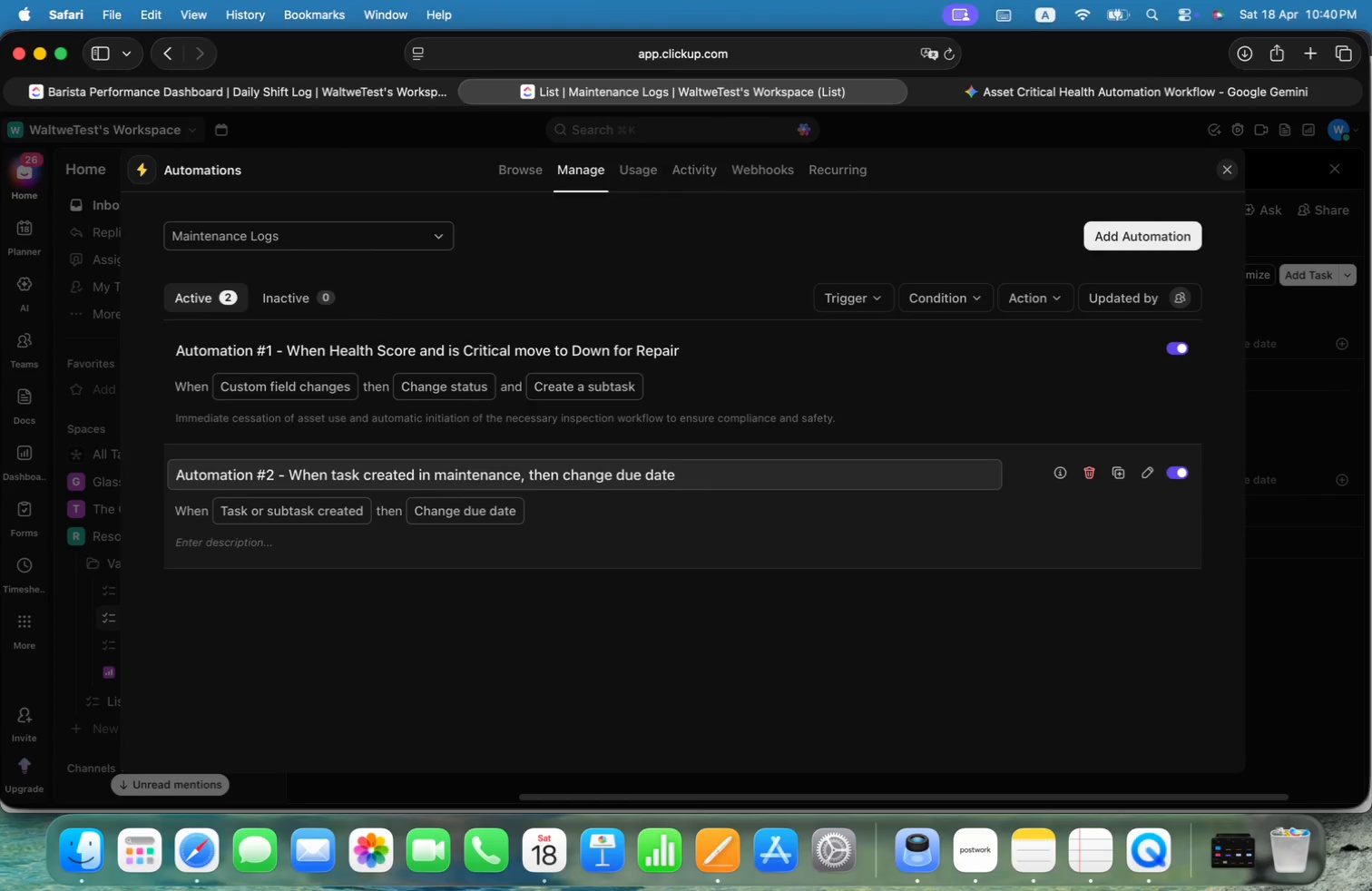 
type( by 8 days)
 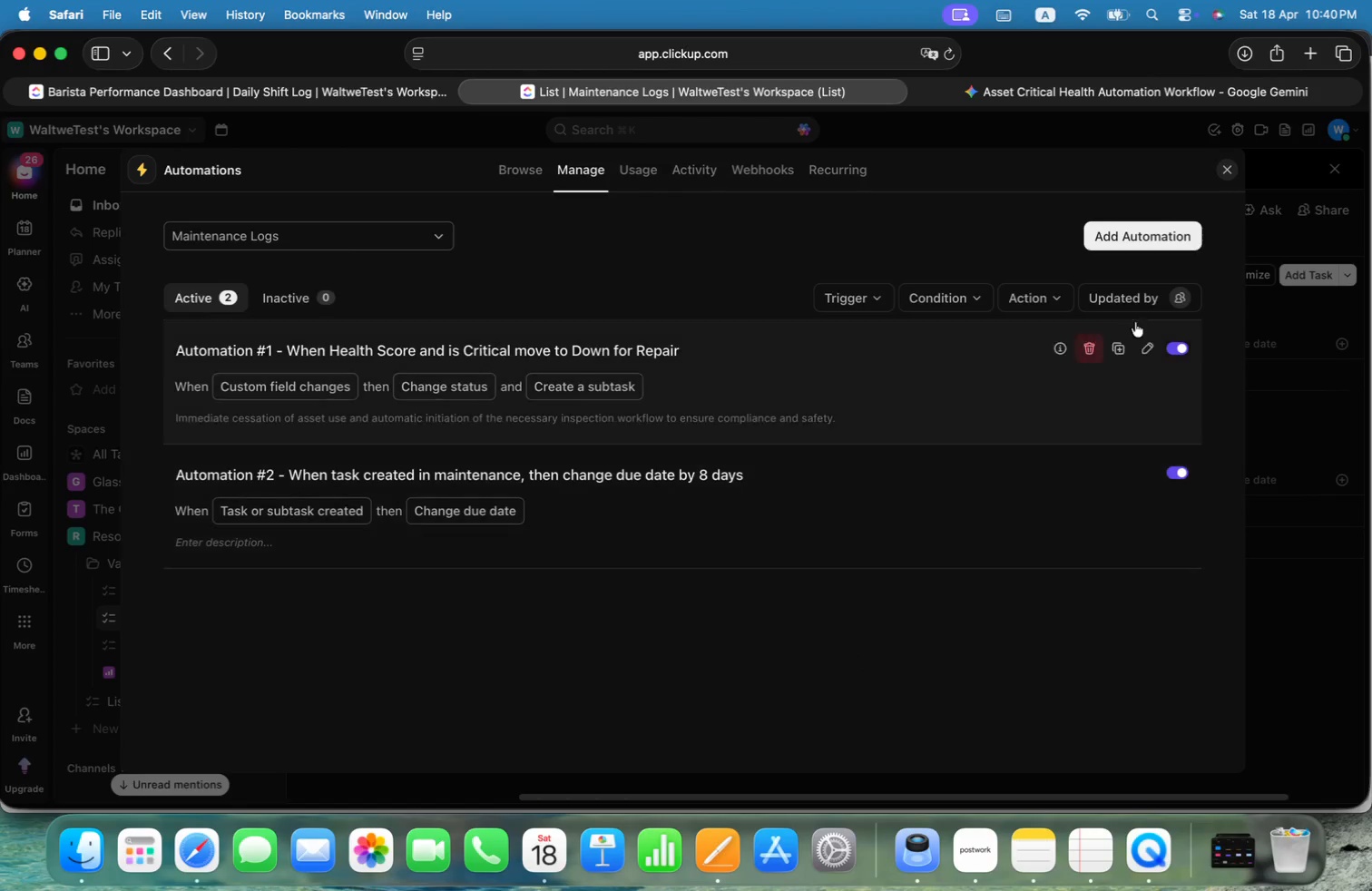 
left_click([1227, 174])